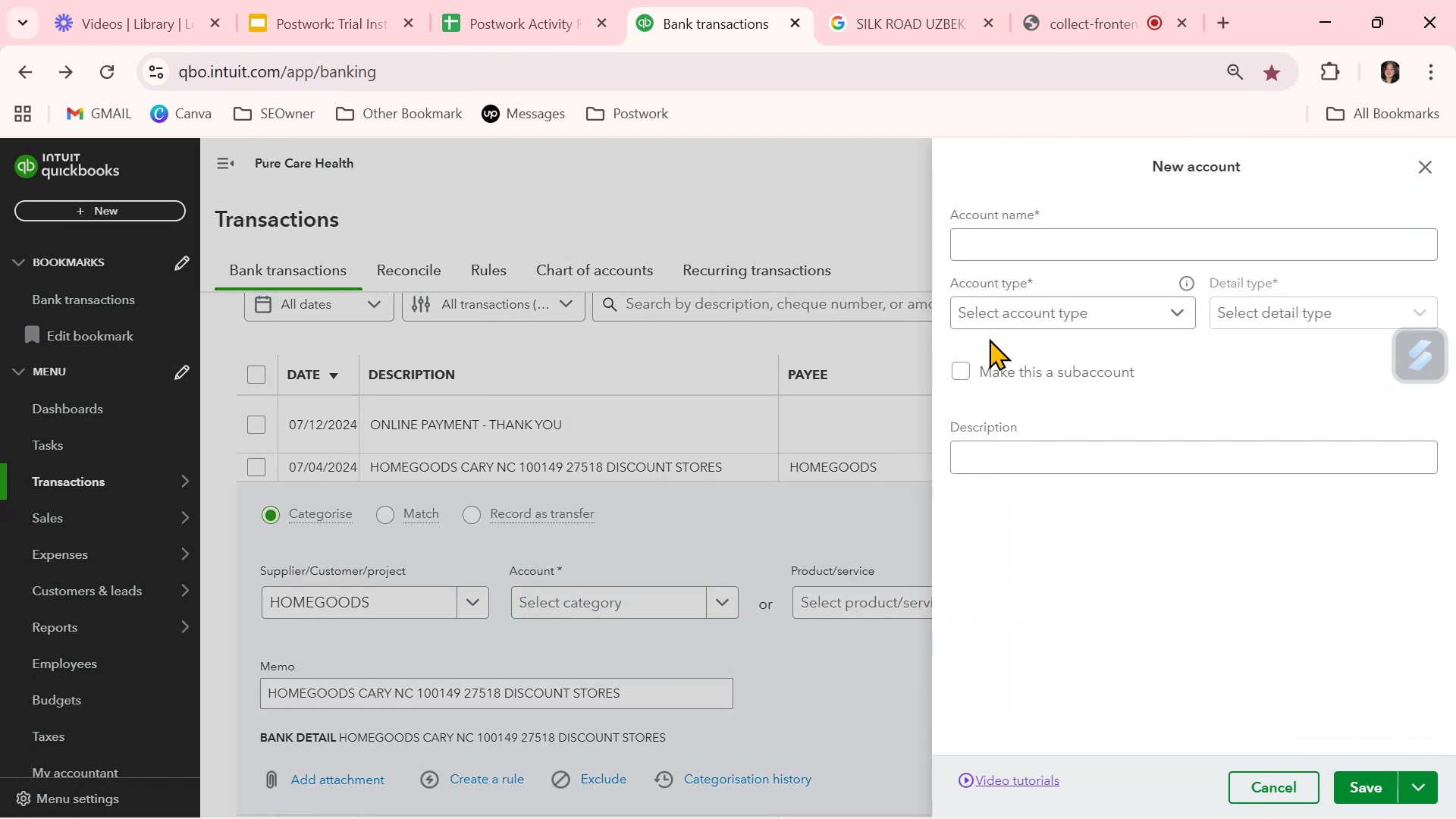 
left_click([1083, 243])
 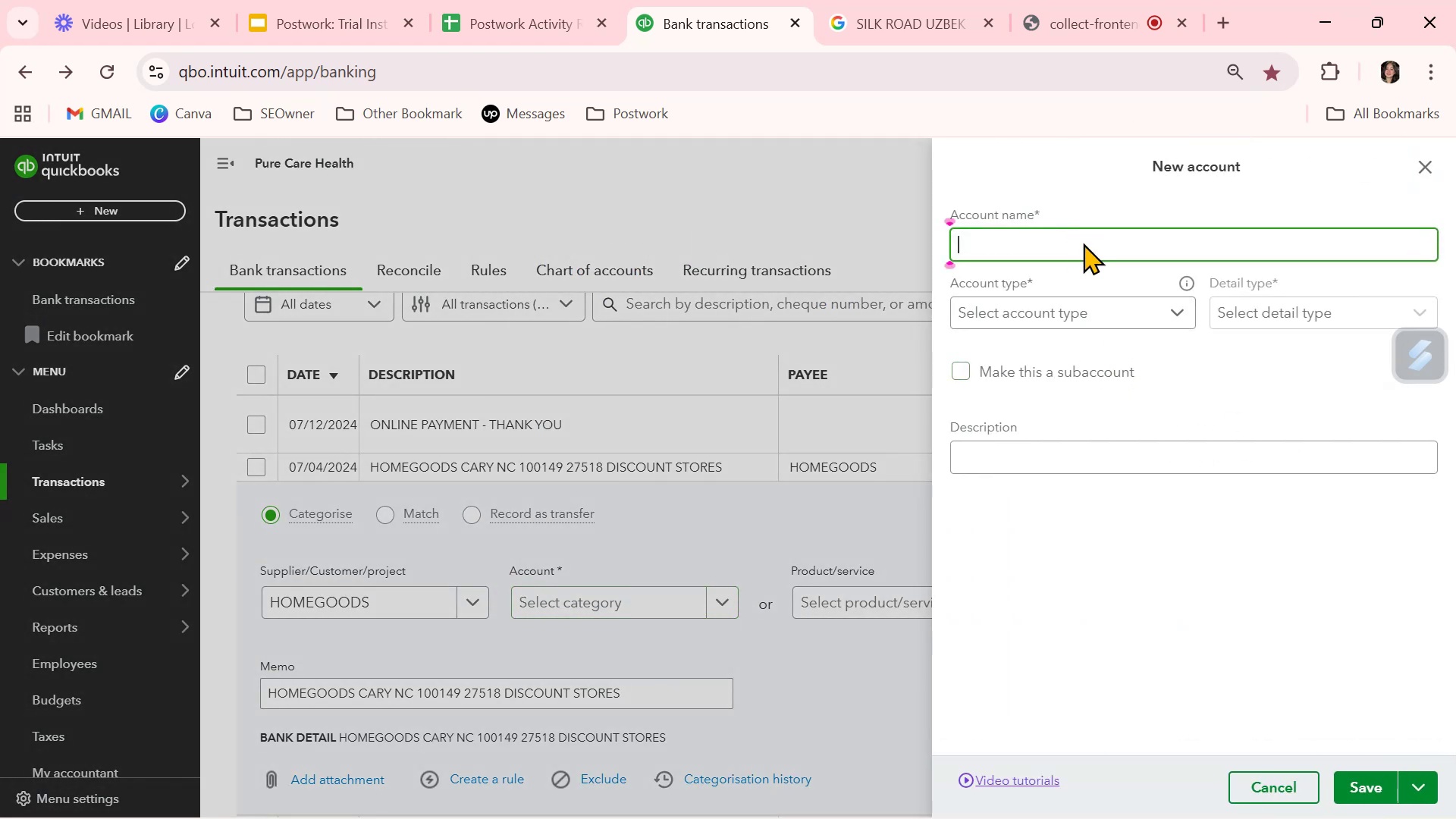 
type(oFFOffice / Home Improvement)
 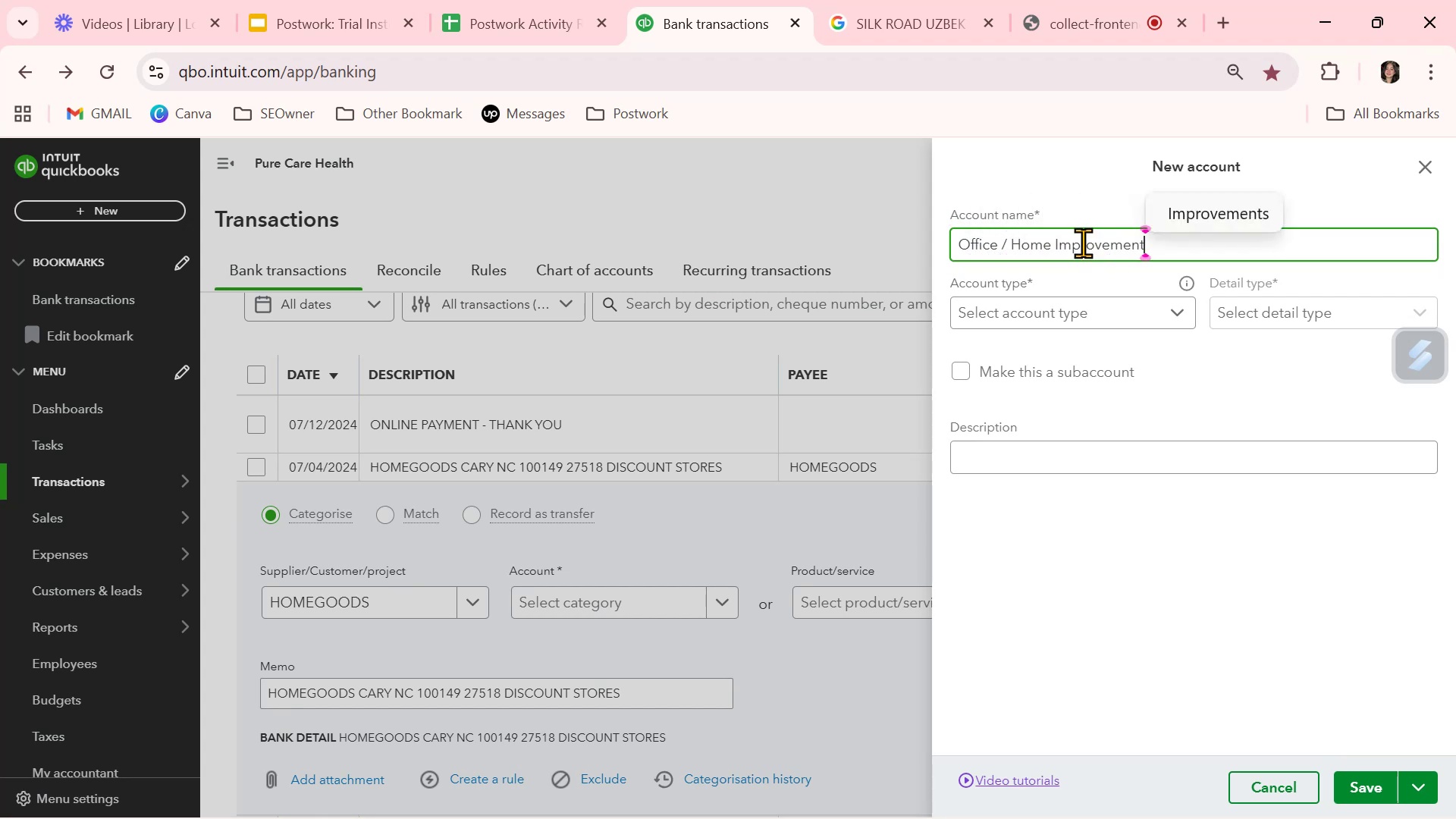 
hold_key(key=Backspace, duration=0.77)
 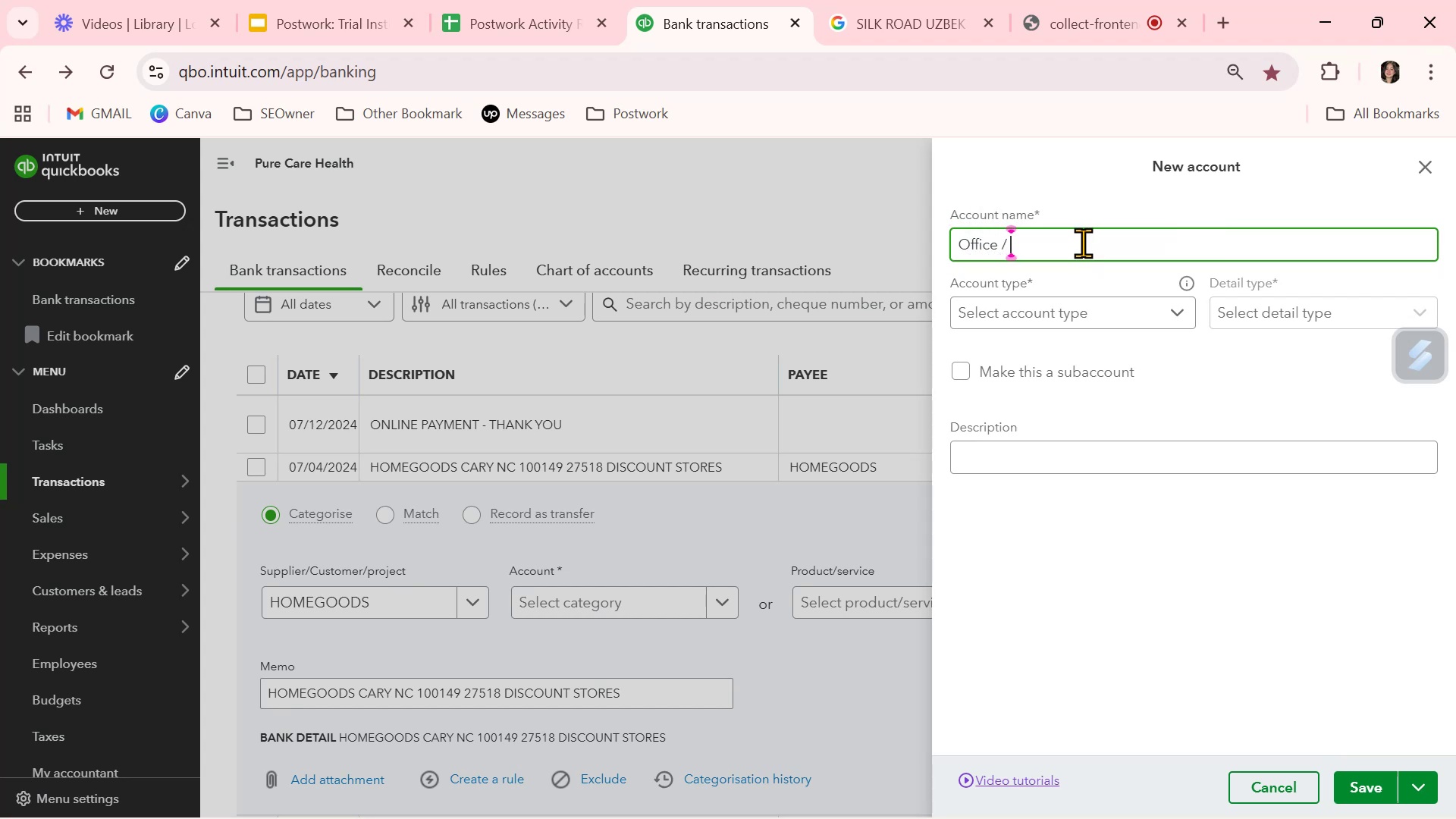 
left_click([1012, 243])
 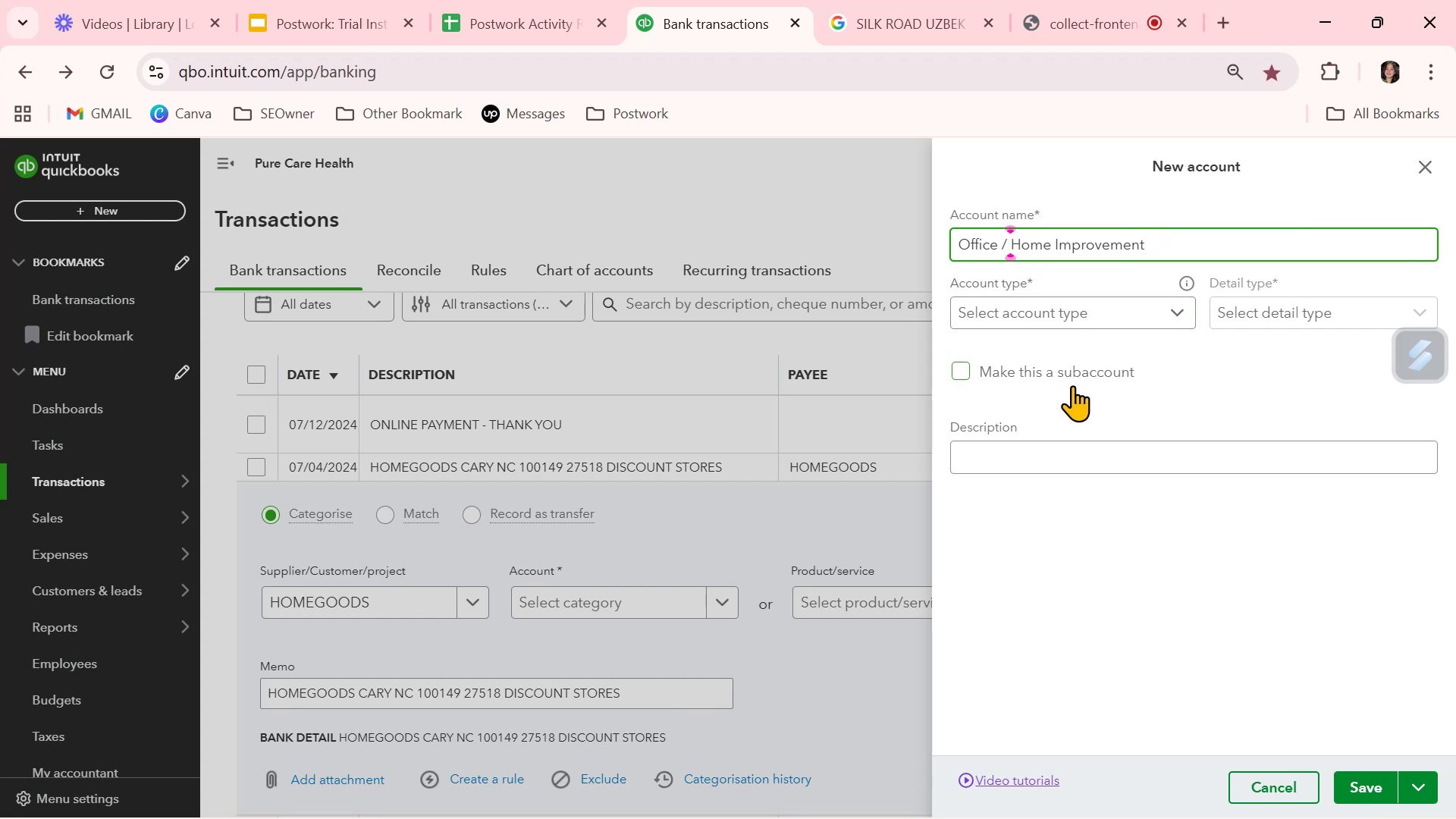 
key(Backspace)
 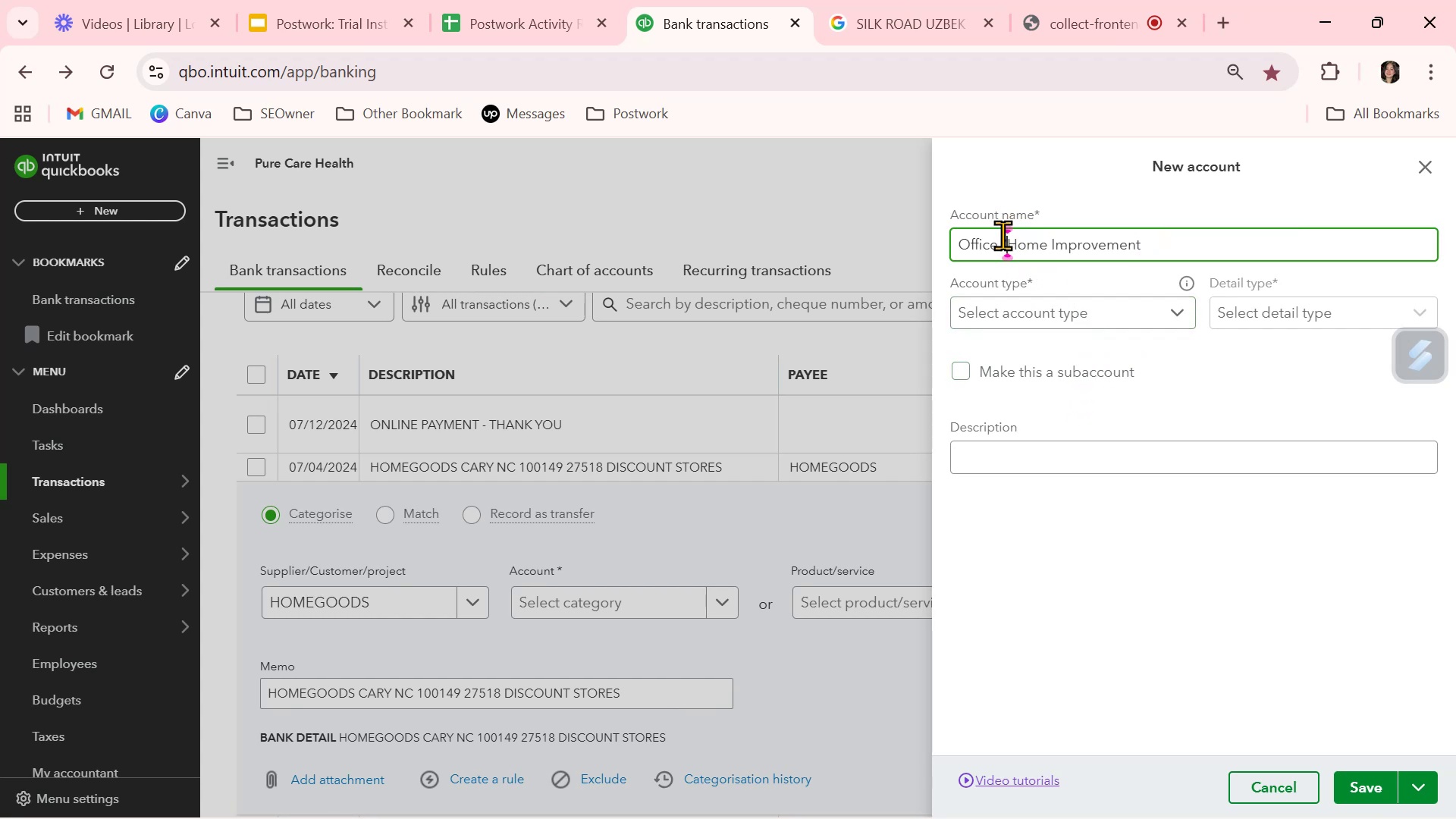 
left_click([1003, 240])
 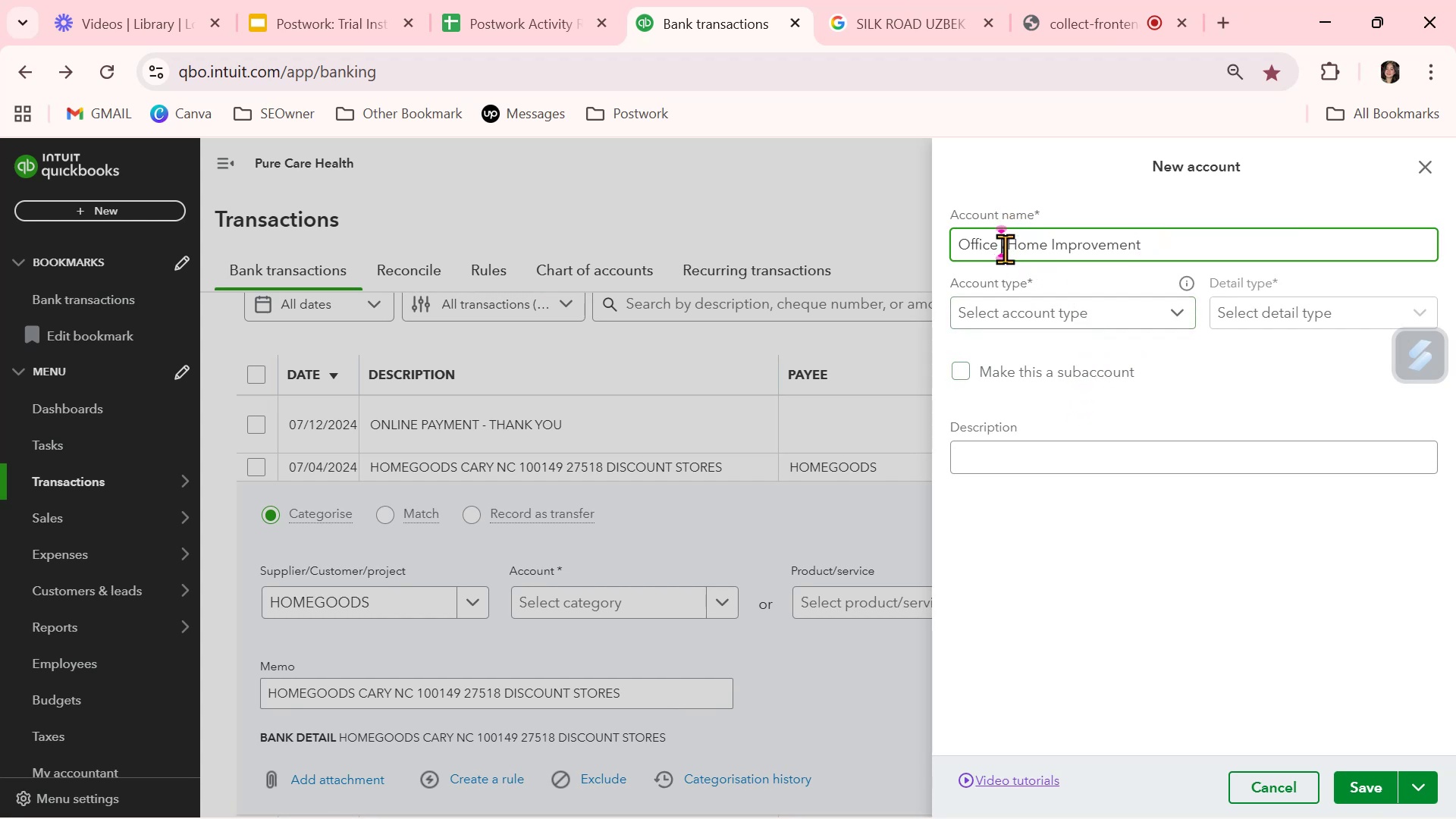 
key(Backspace)
 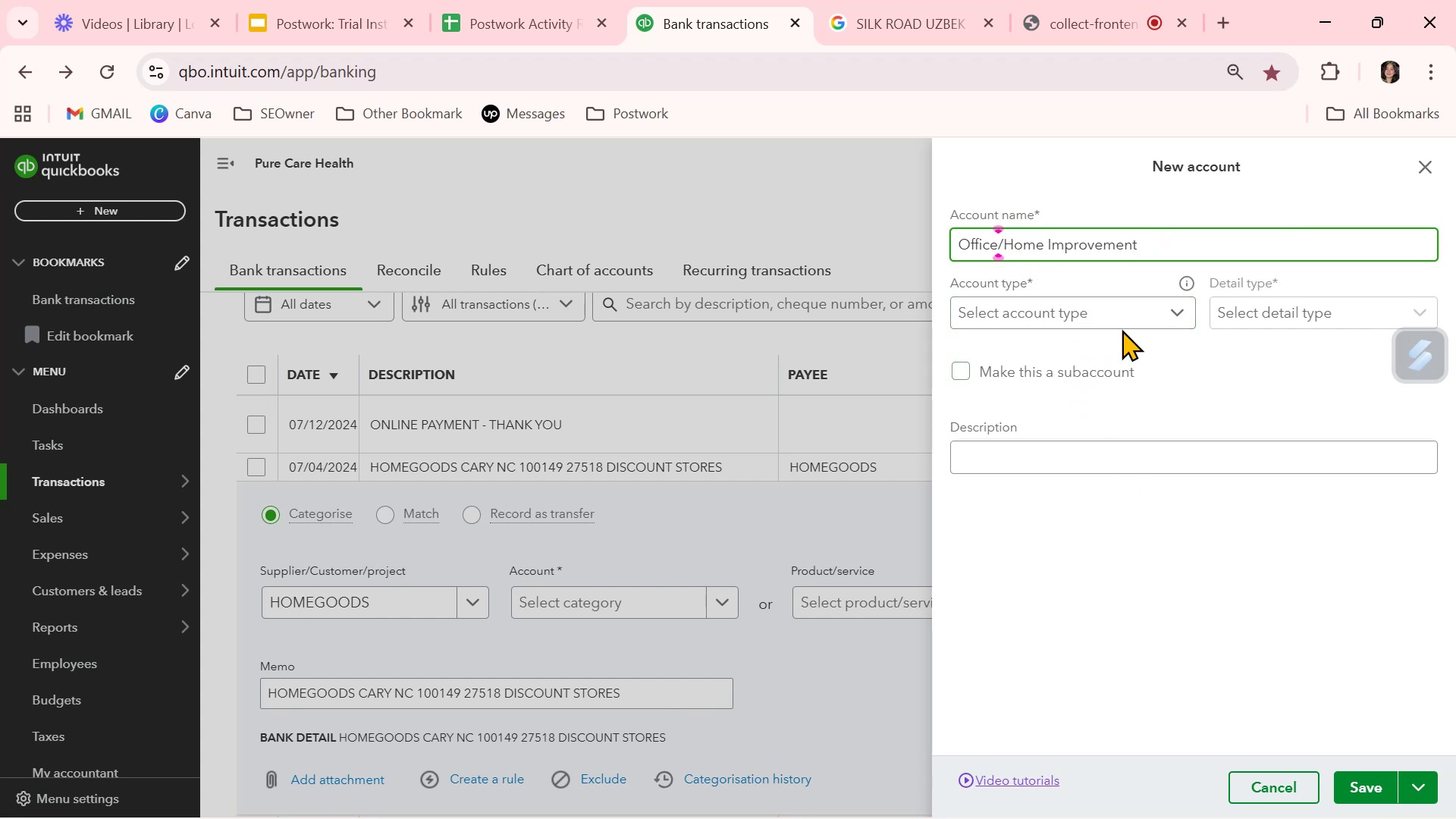 
left_click([1119, 312])
 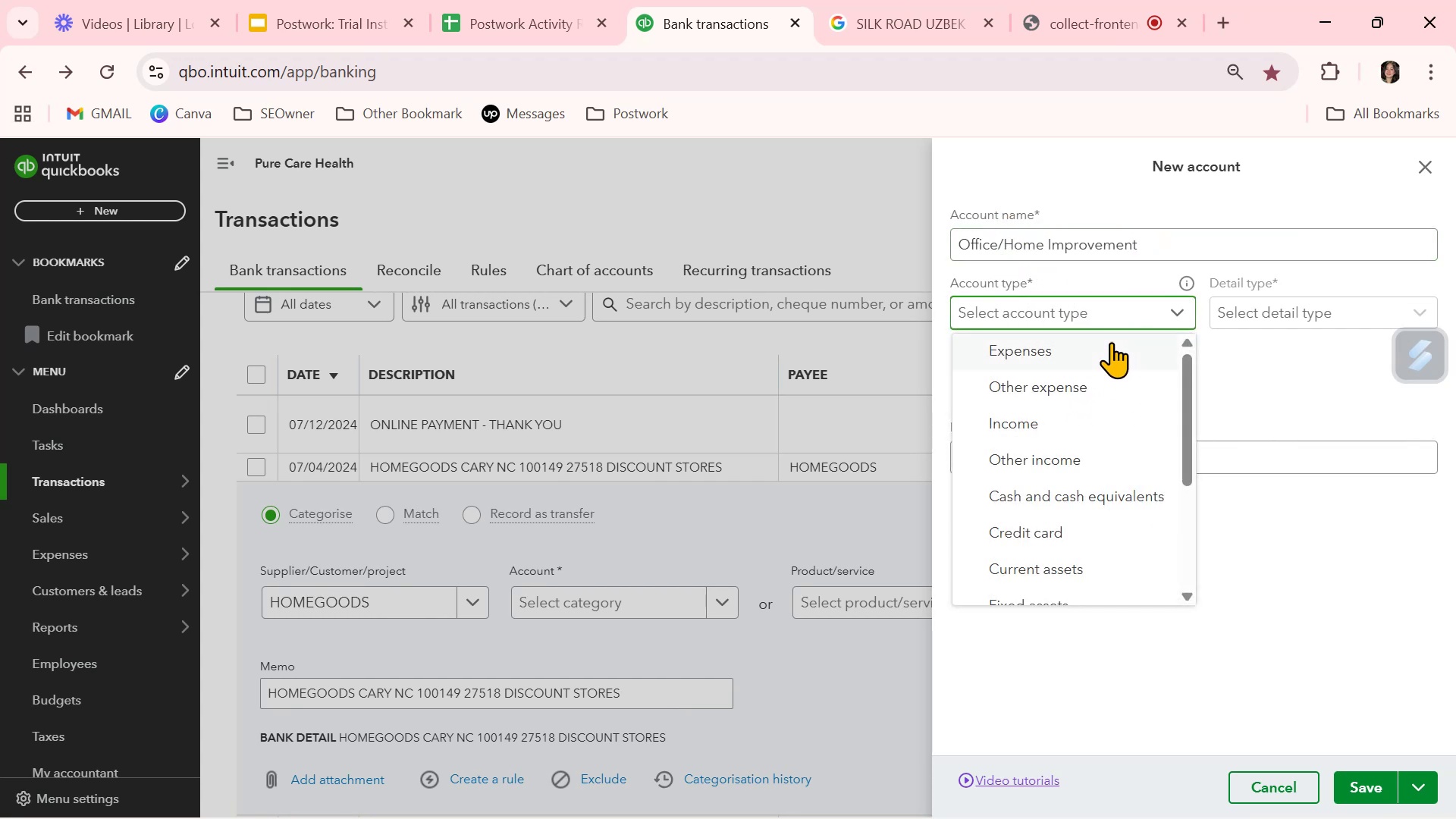 
left_click([1108, 344])
 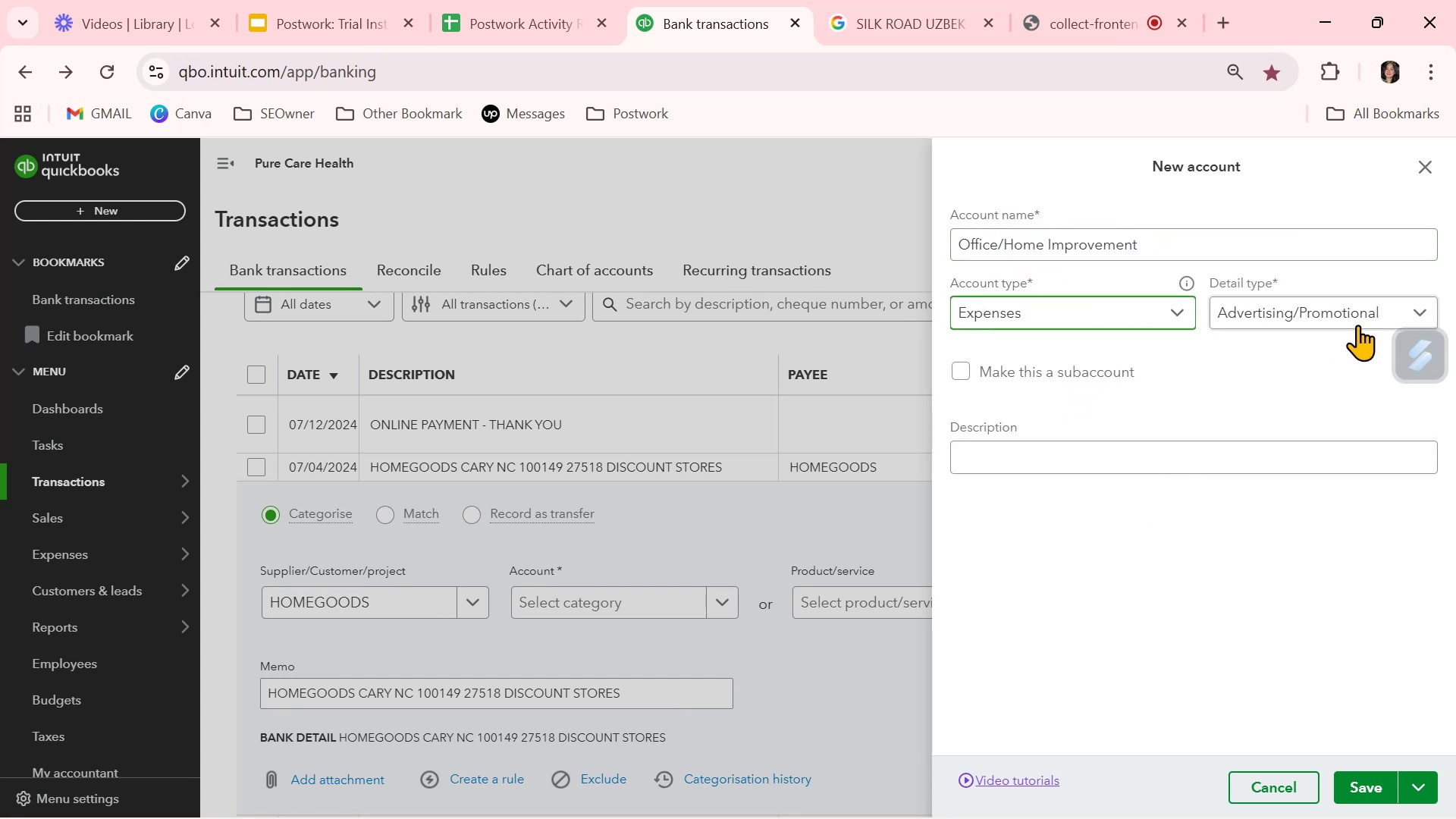 
left_click([1354, 315])
 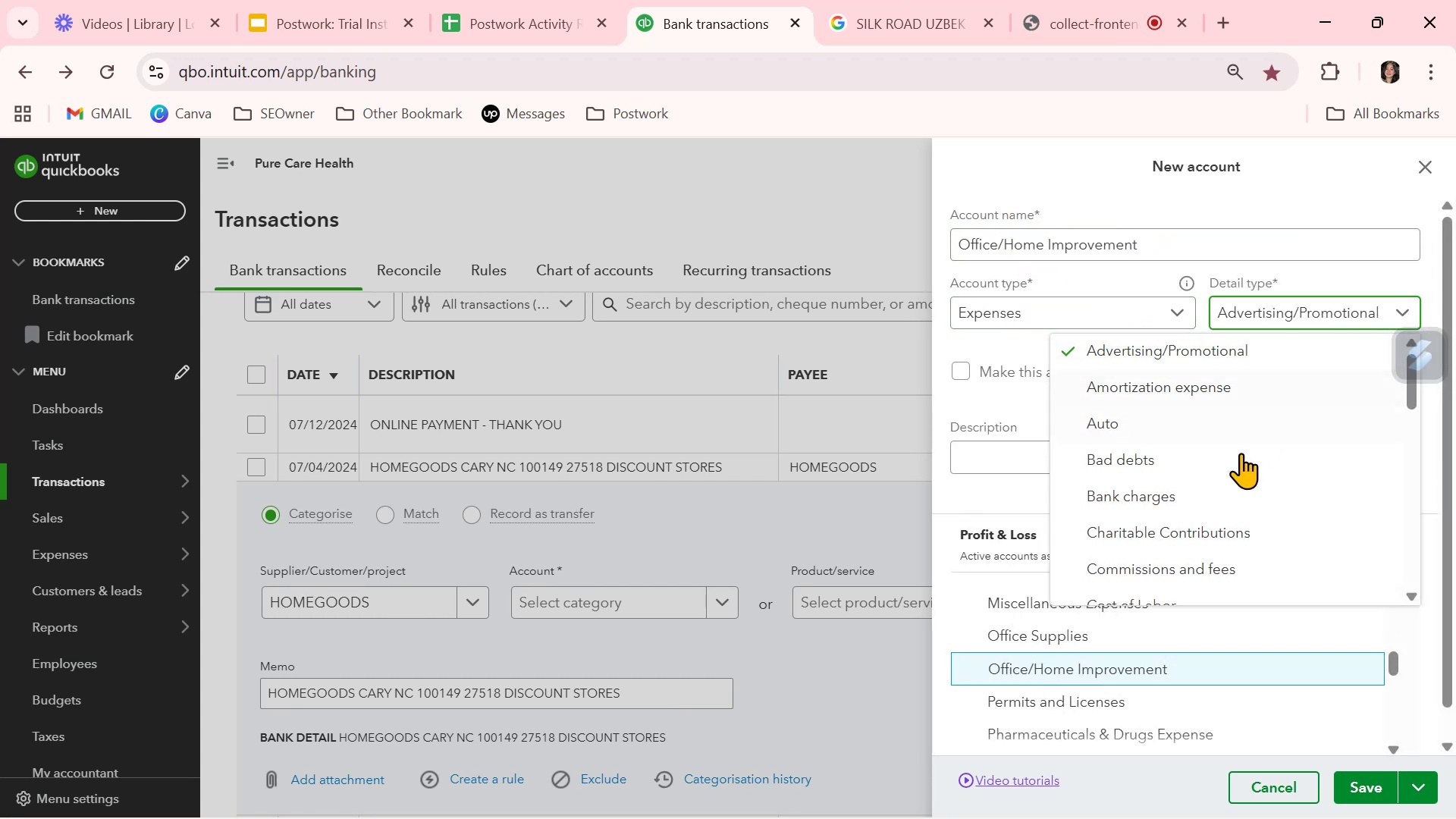 
scroll: coordinate [1242, 479], scroll_direction: down, amount: 5.0
 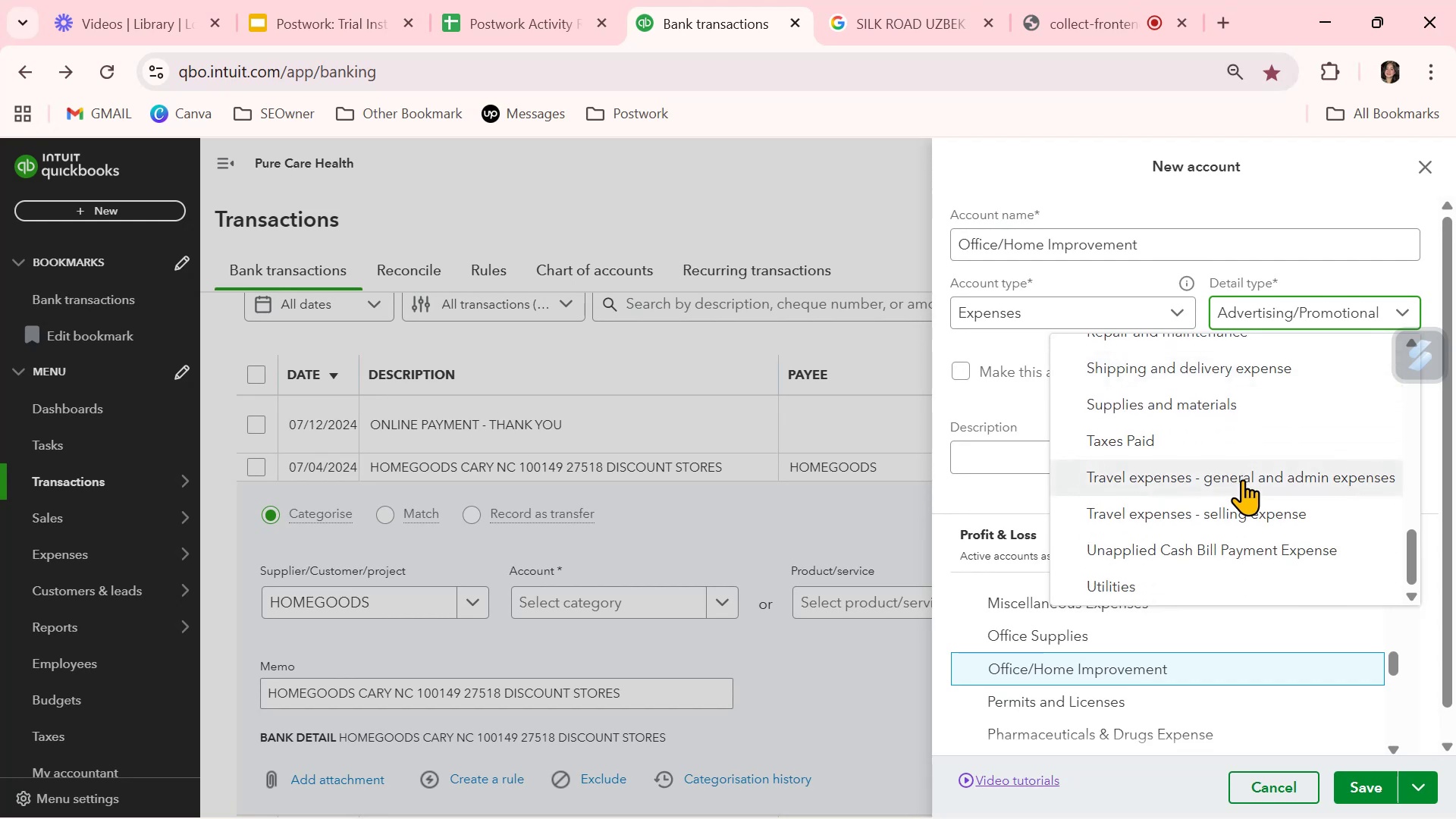 
scroll: coordinate [1242, 479], scroll_direction: up, amount: 2.0
 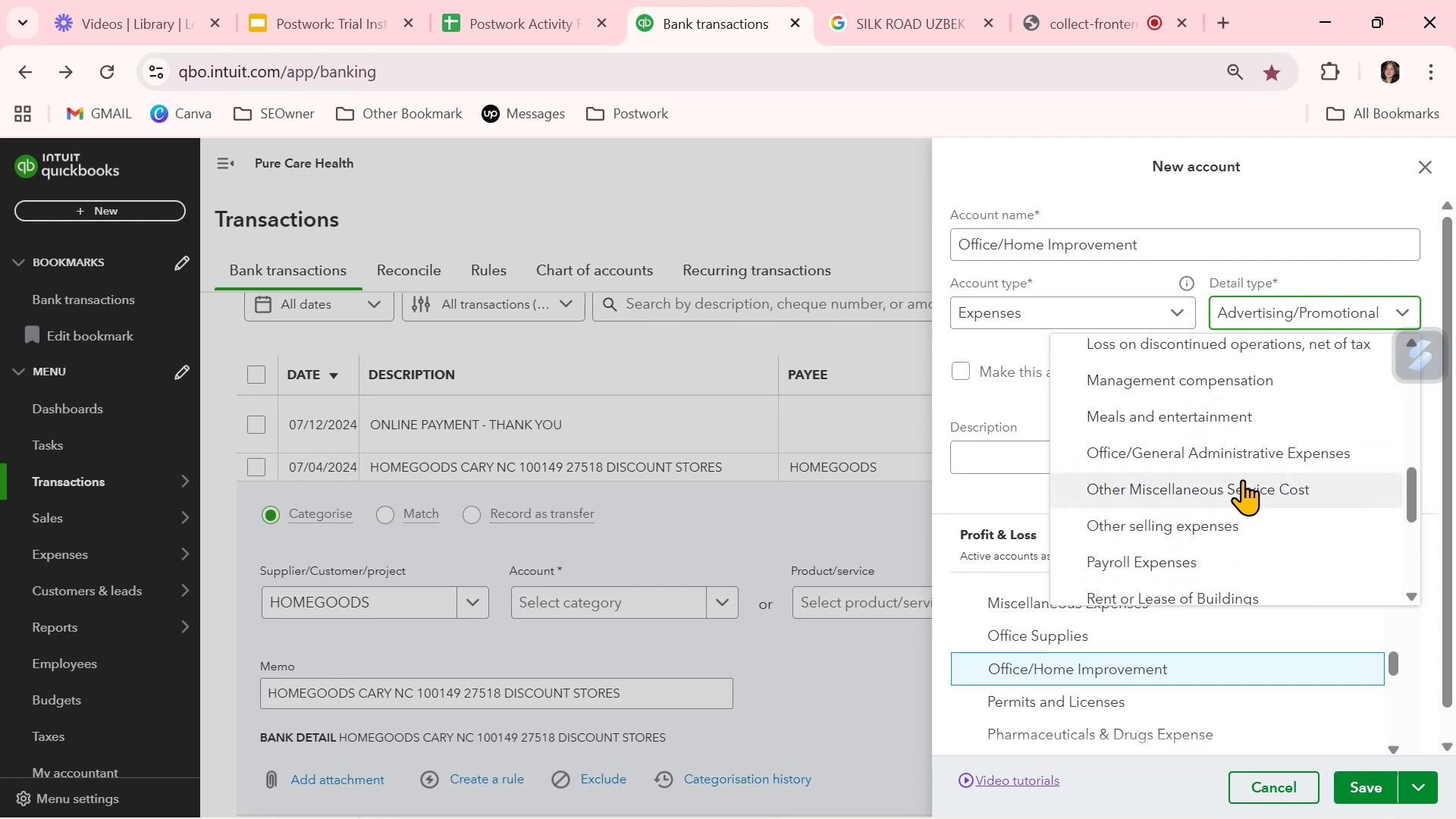 
scroll: coordinate [1242, 479], scroll_direction: down, amount: 1.0
 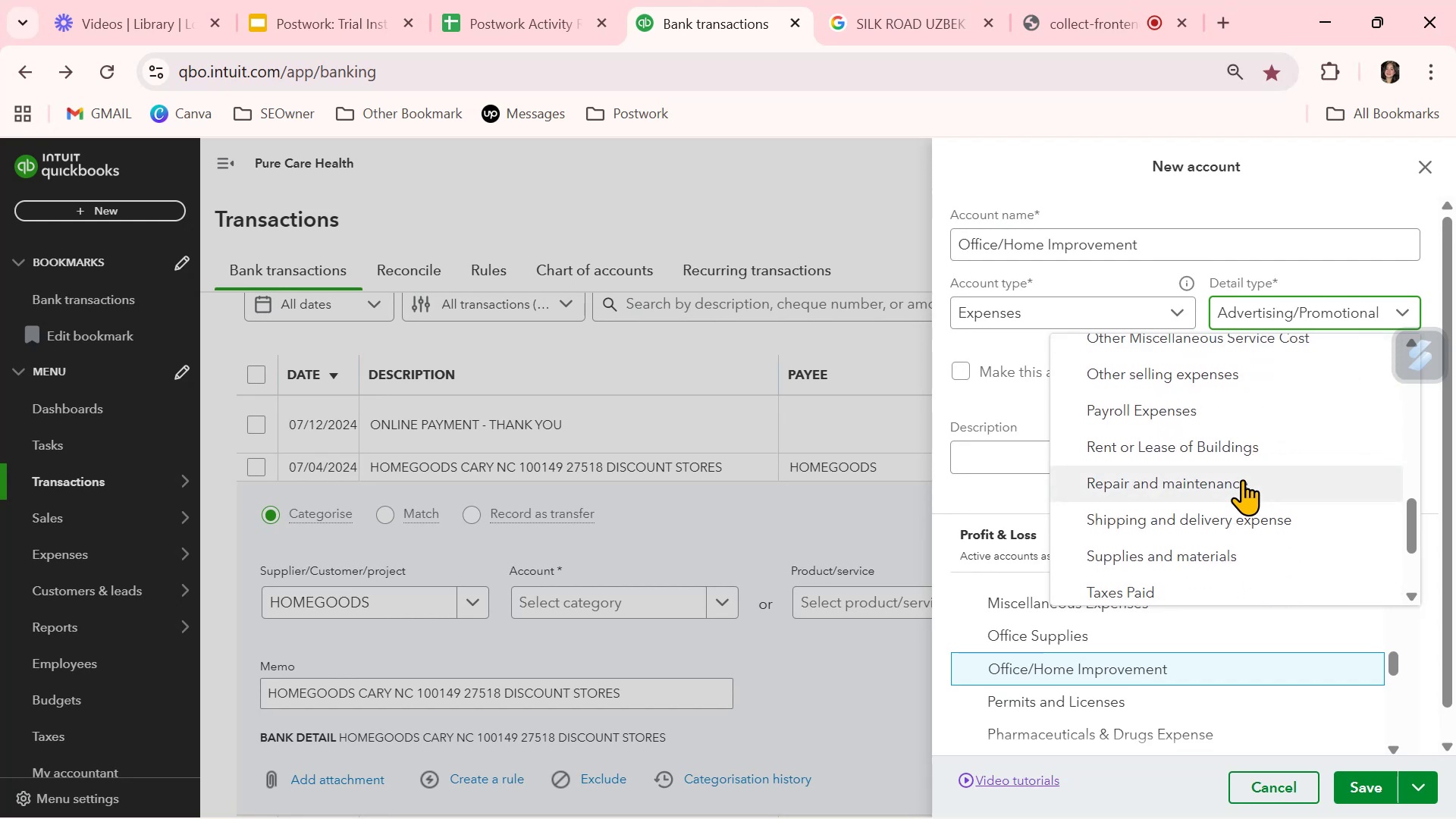 
left_click([1242, 479])
 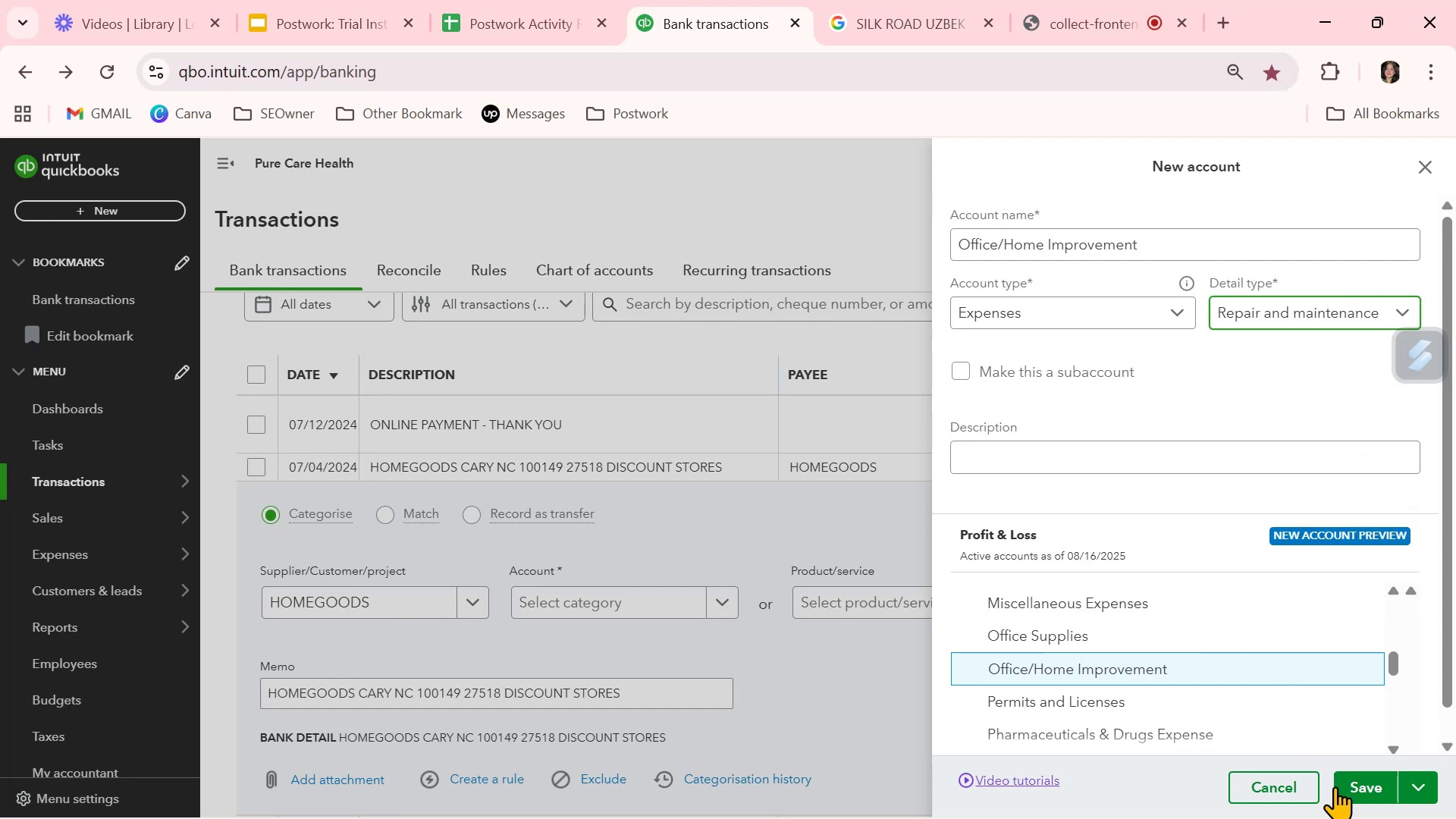 
left_click([1368, 786])
 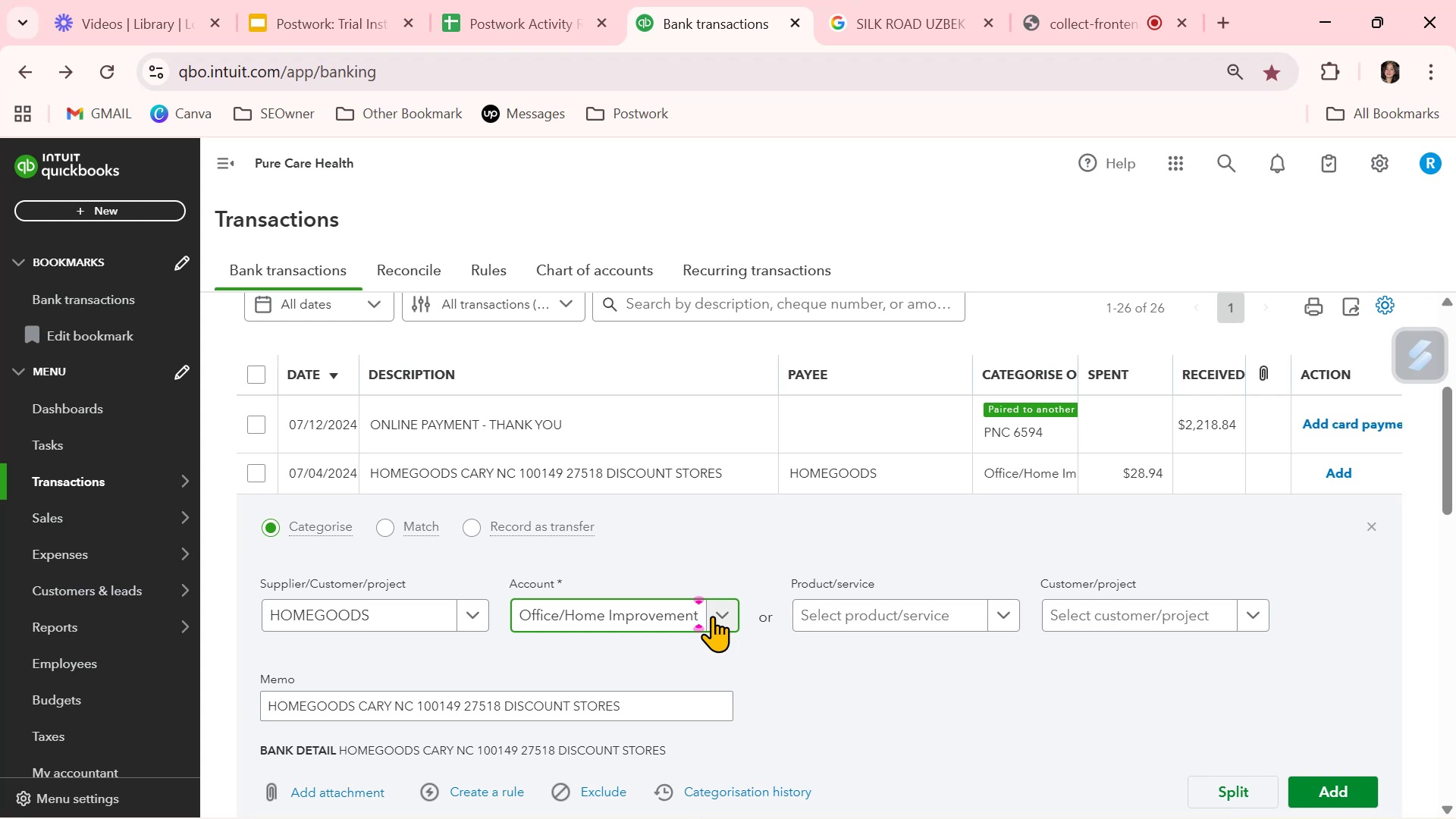 
wait(22.43)
 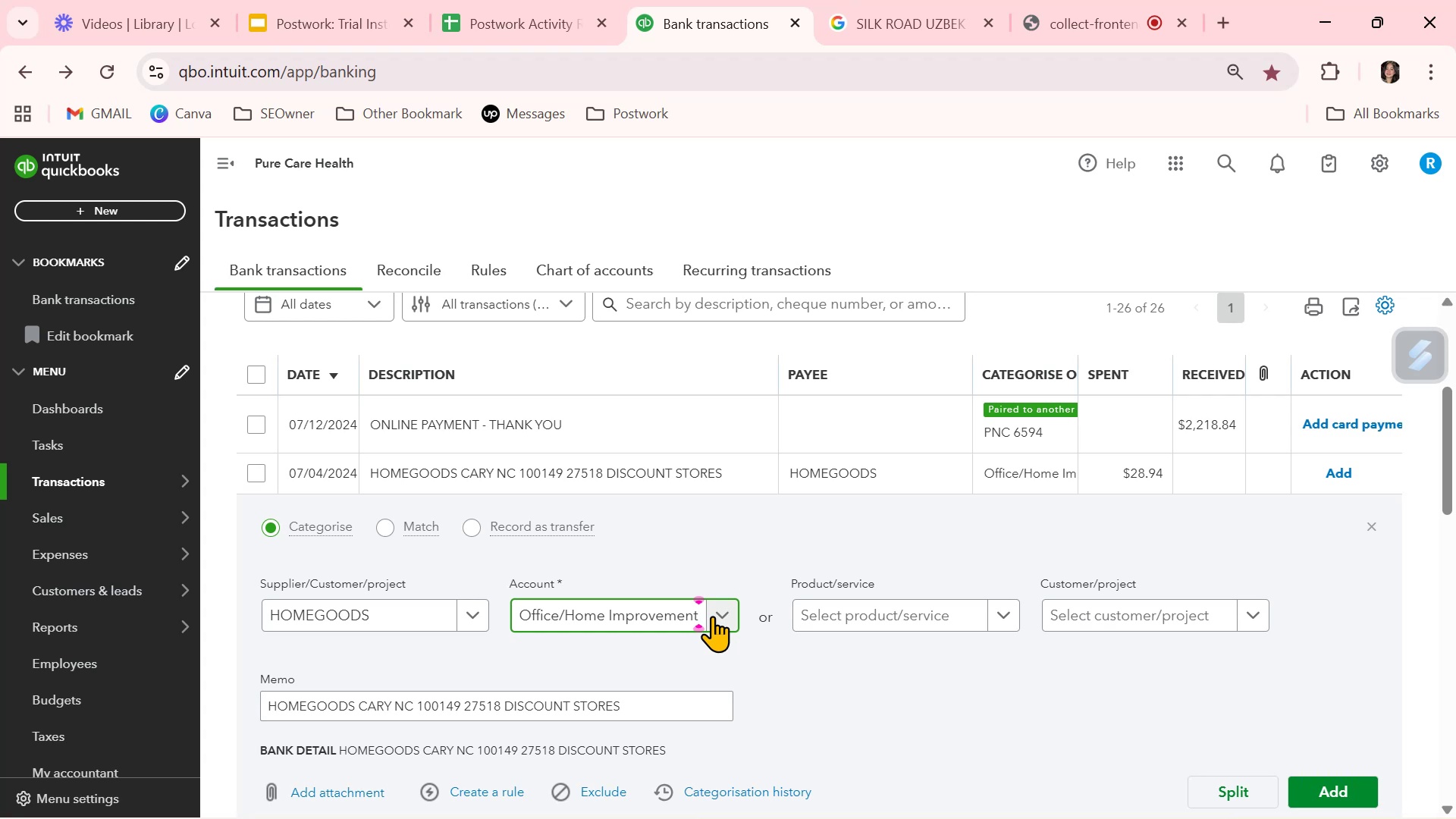 
double_click([406, 615])
 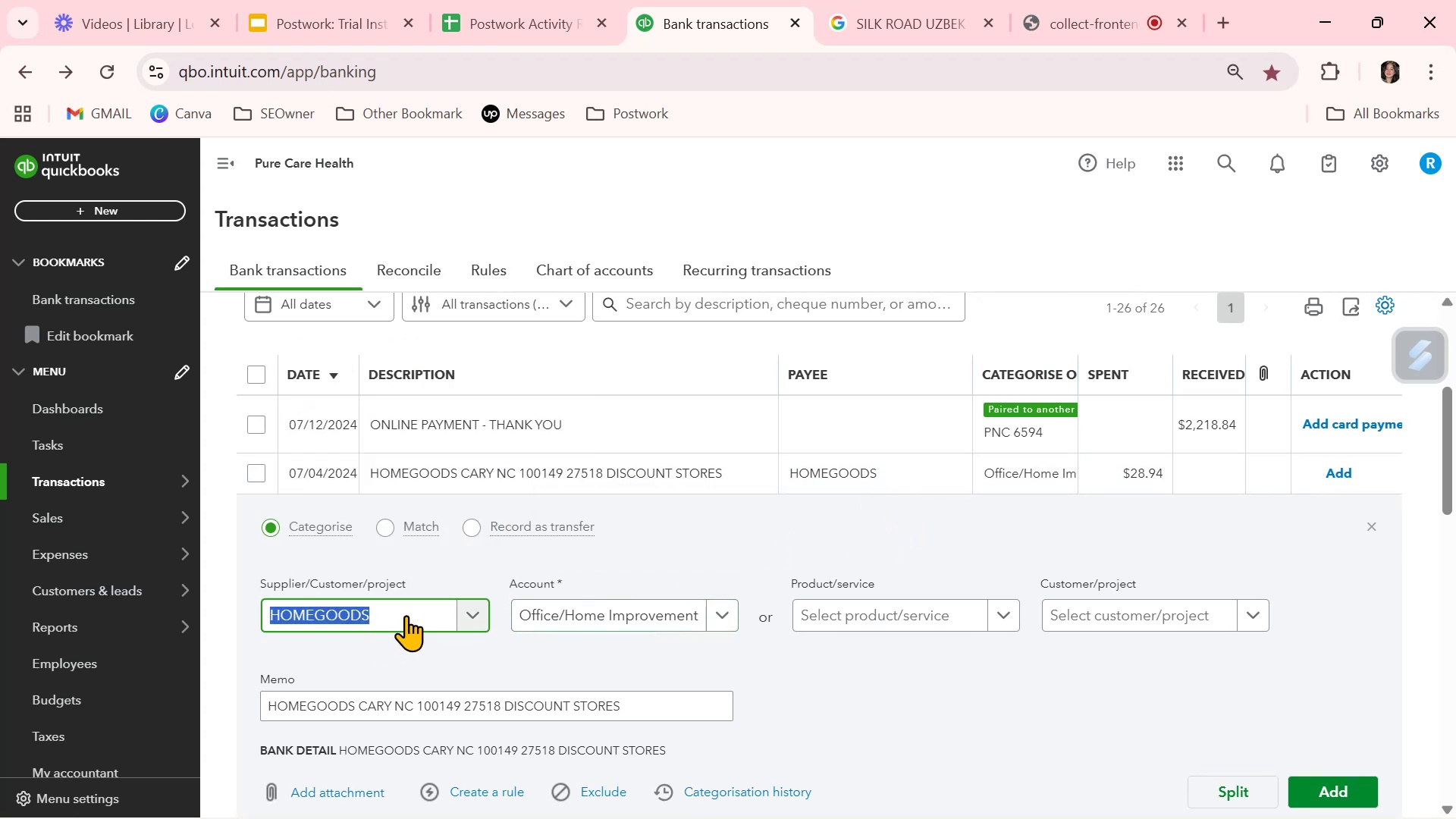 
key(Control+ControlLeft)
 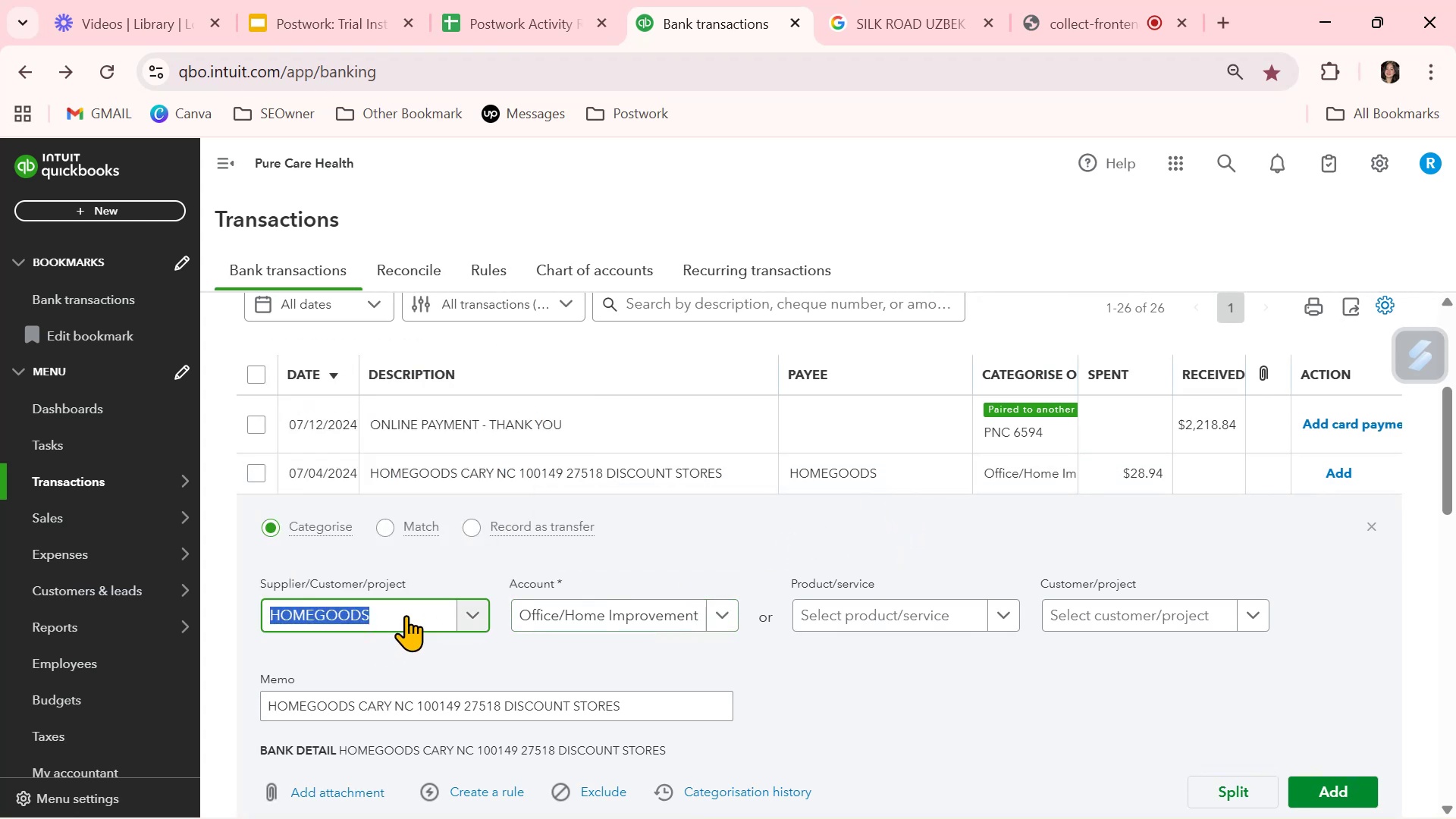 
key(Control+C)
 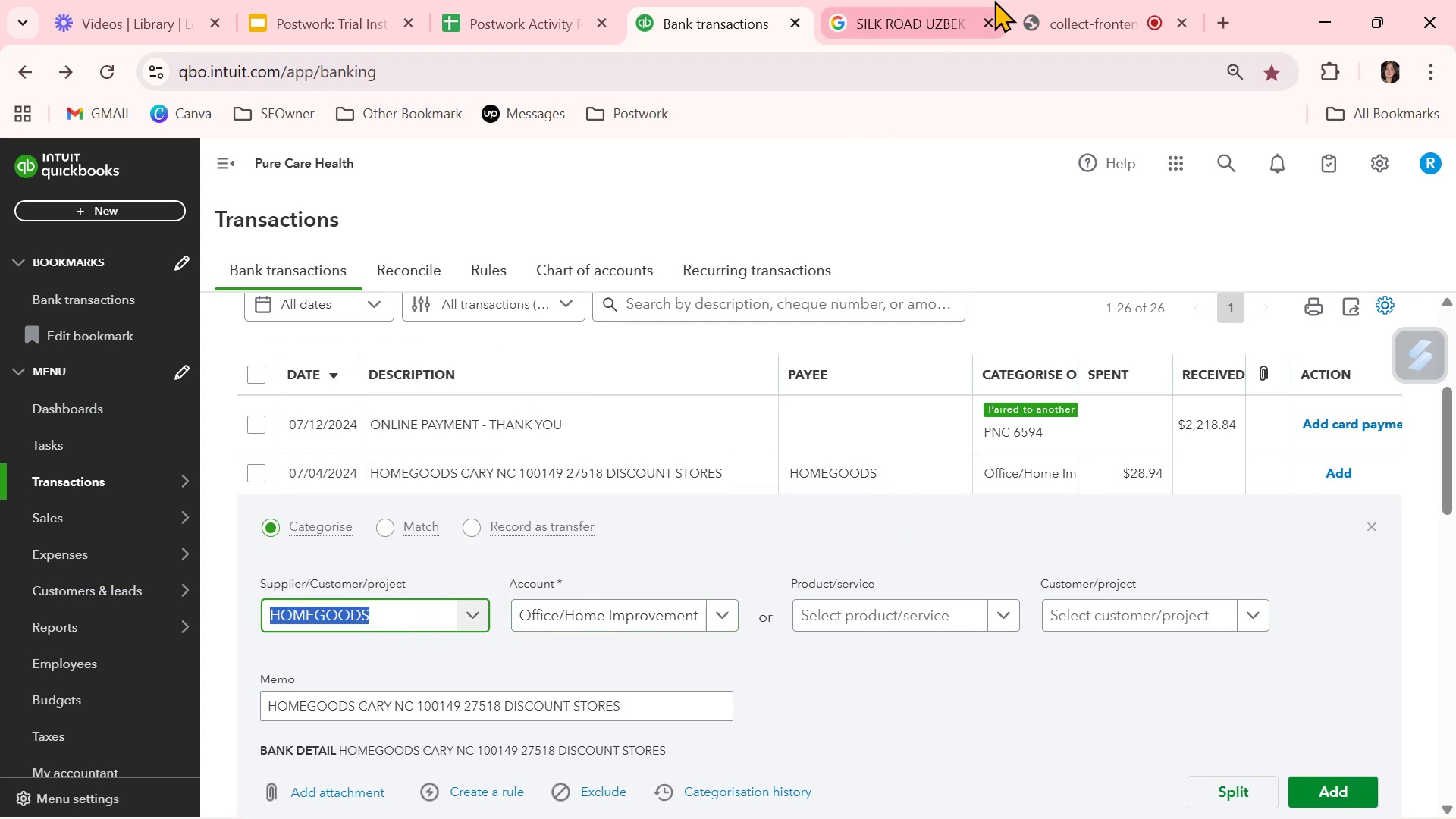 
left_click([943, 20])
 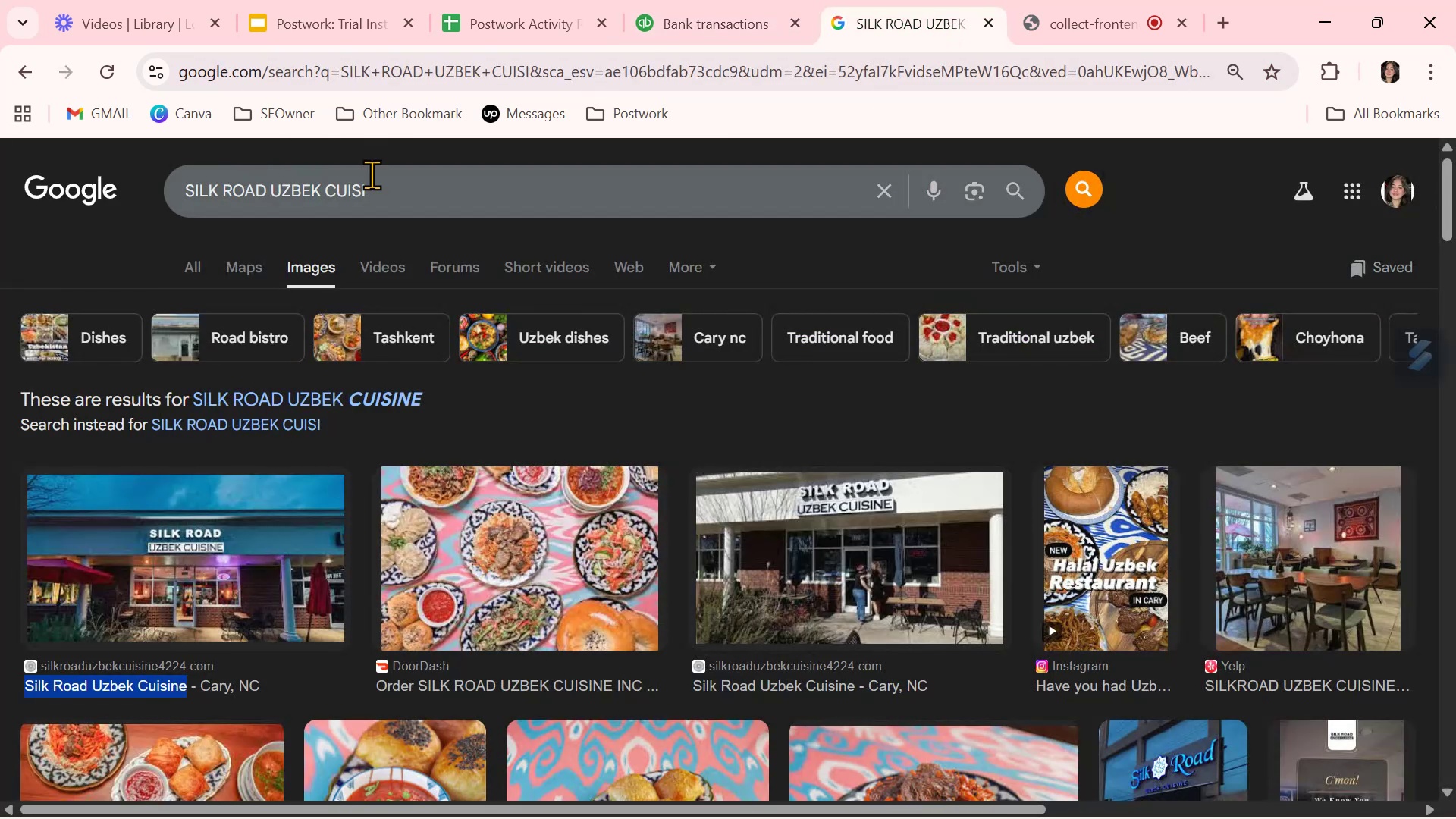 
double_click([374, 174])
 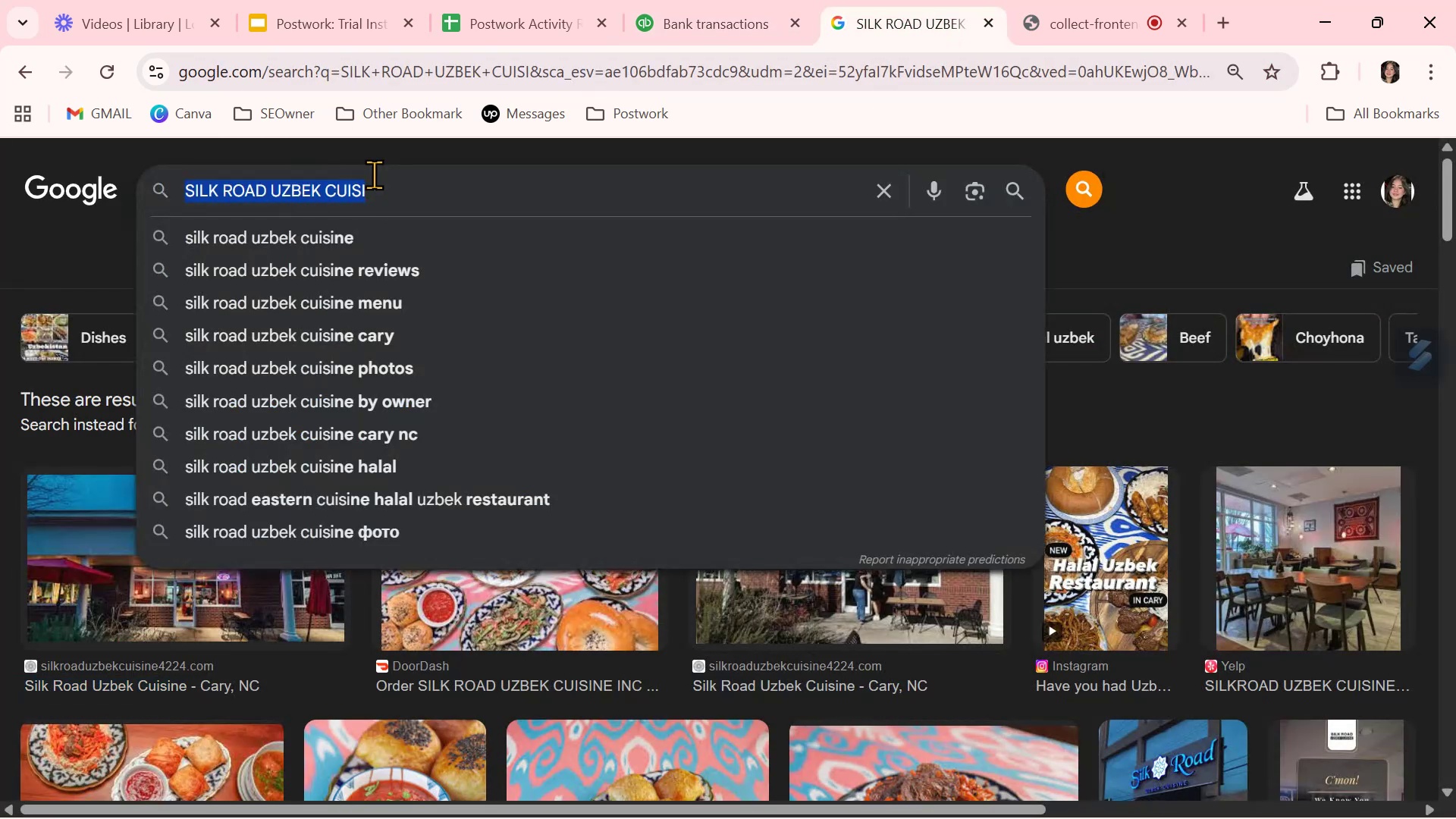 
triple_click([374, 174])
 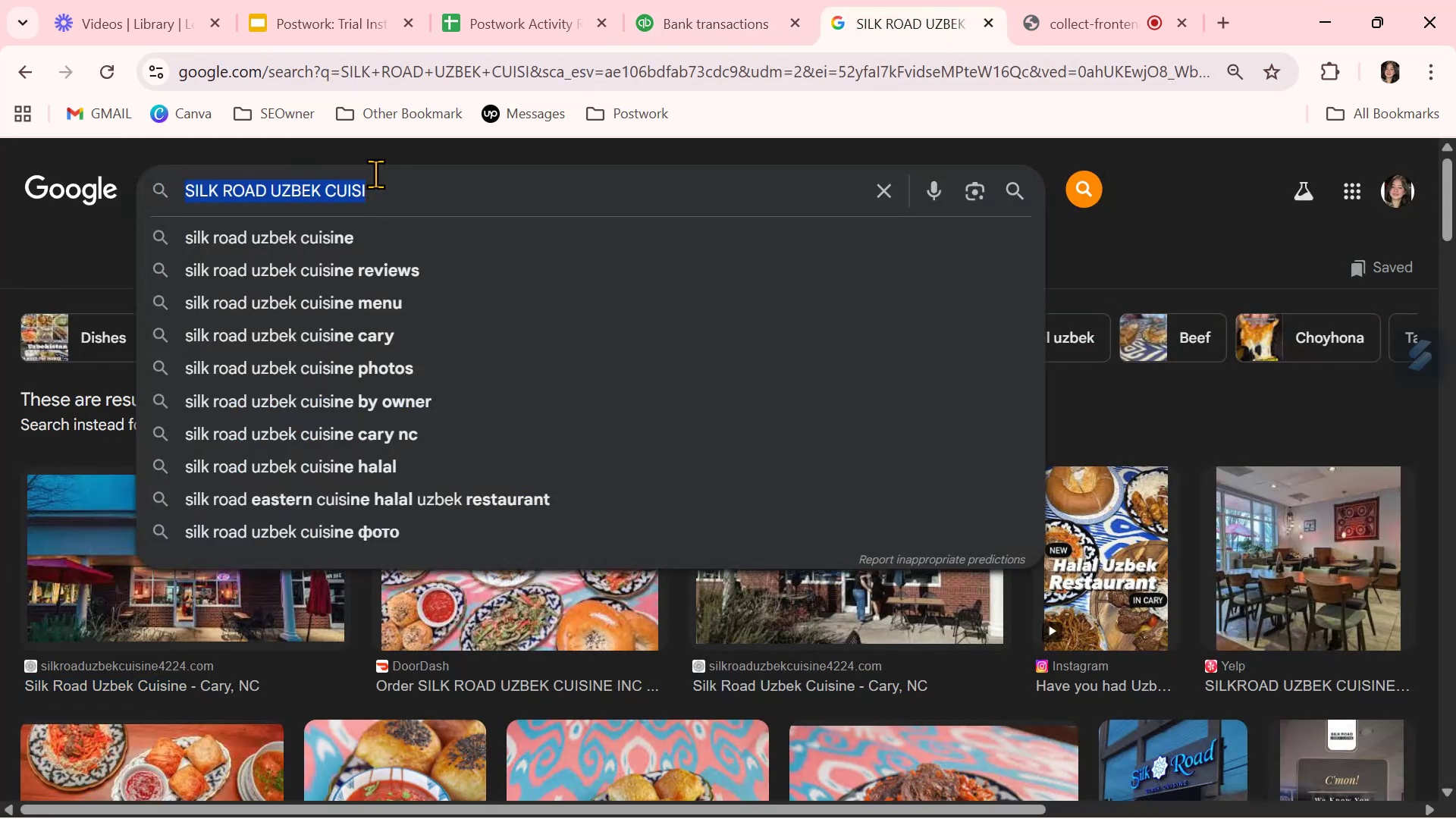 
key(Control+ControlLeft)
 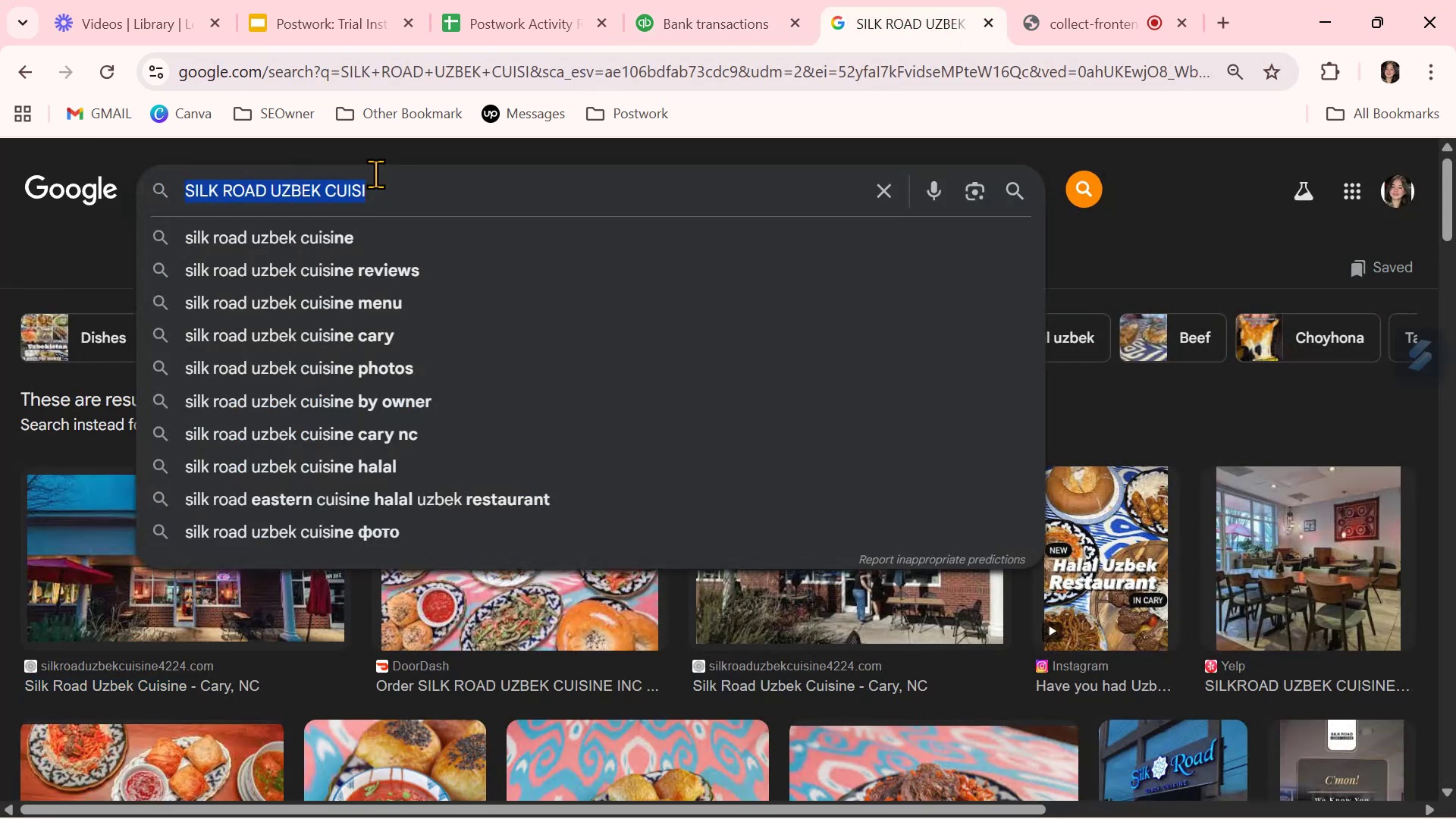 
key(Control+V)
 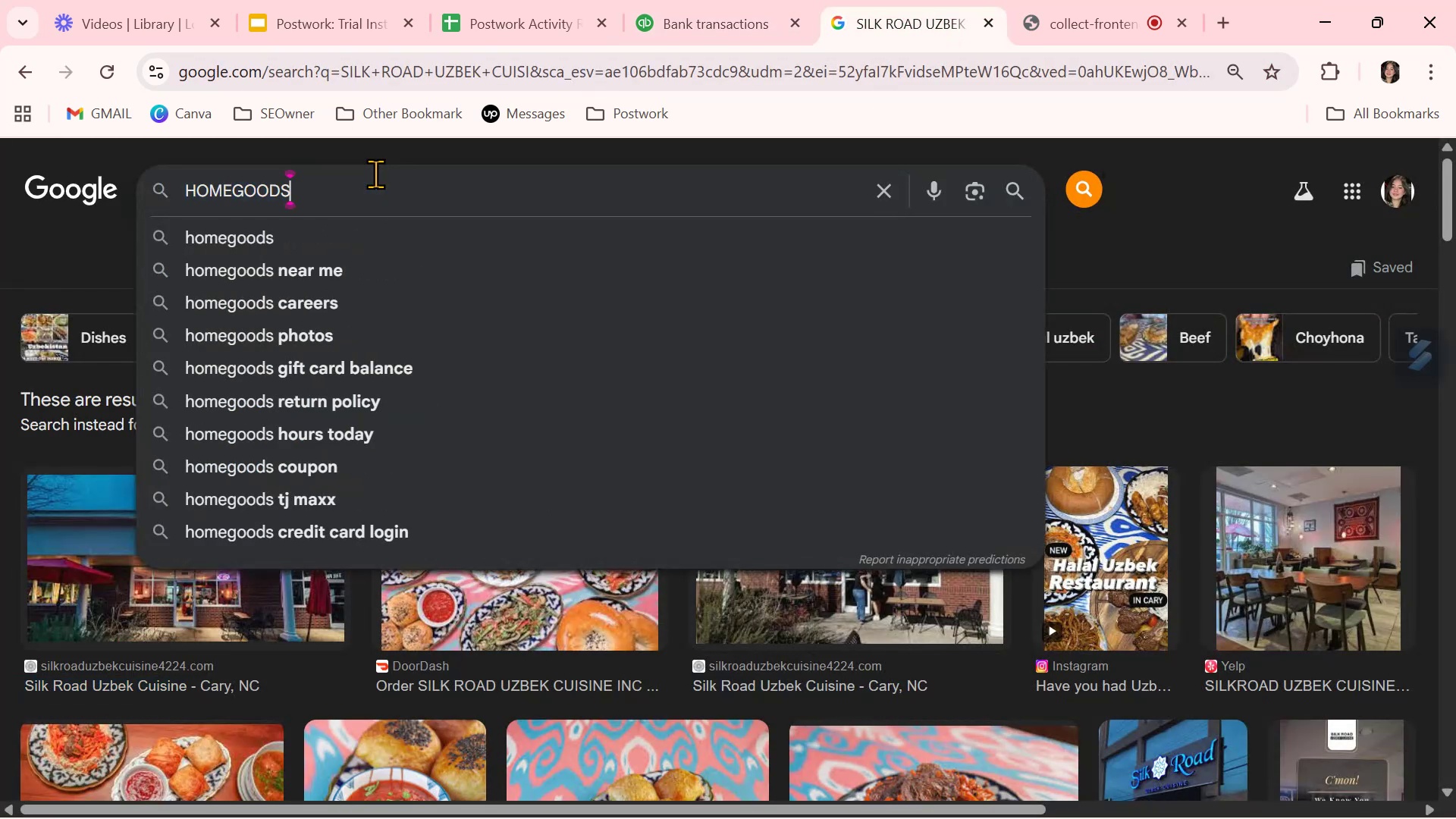 
key(Control+NumpadEnter)
 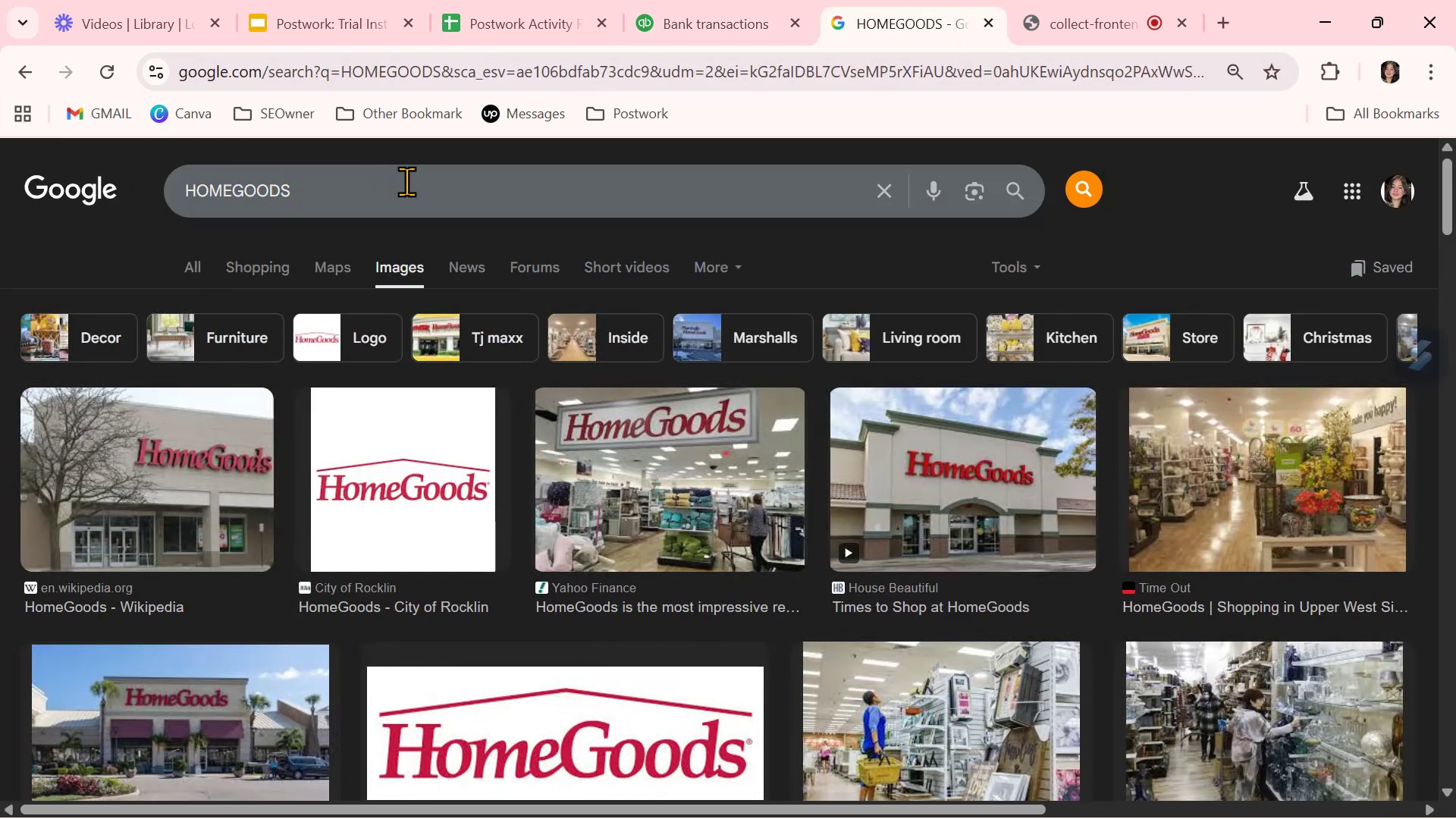 
scroll: coordinate [865, 557], scroll_direction: down, amount: 1.0
 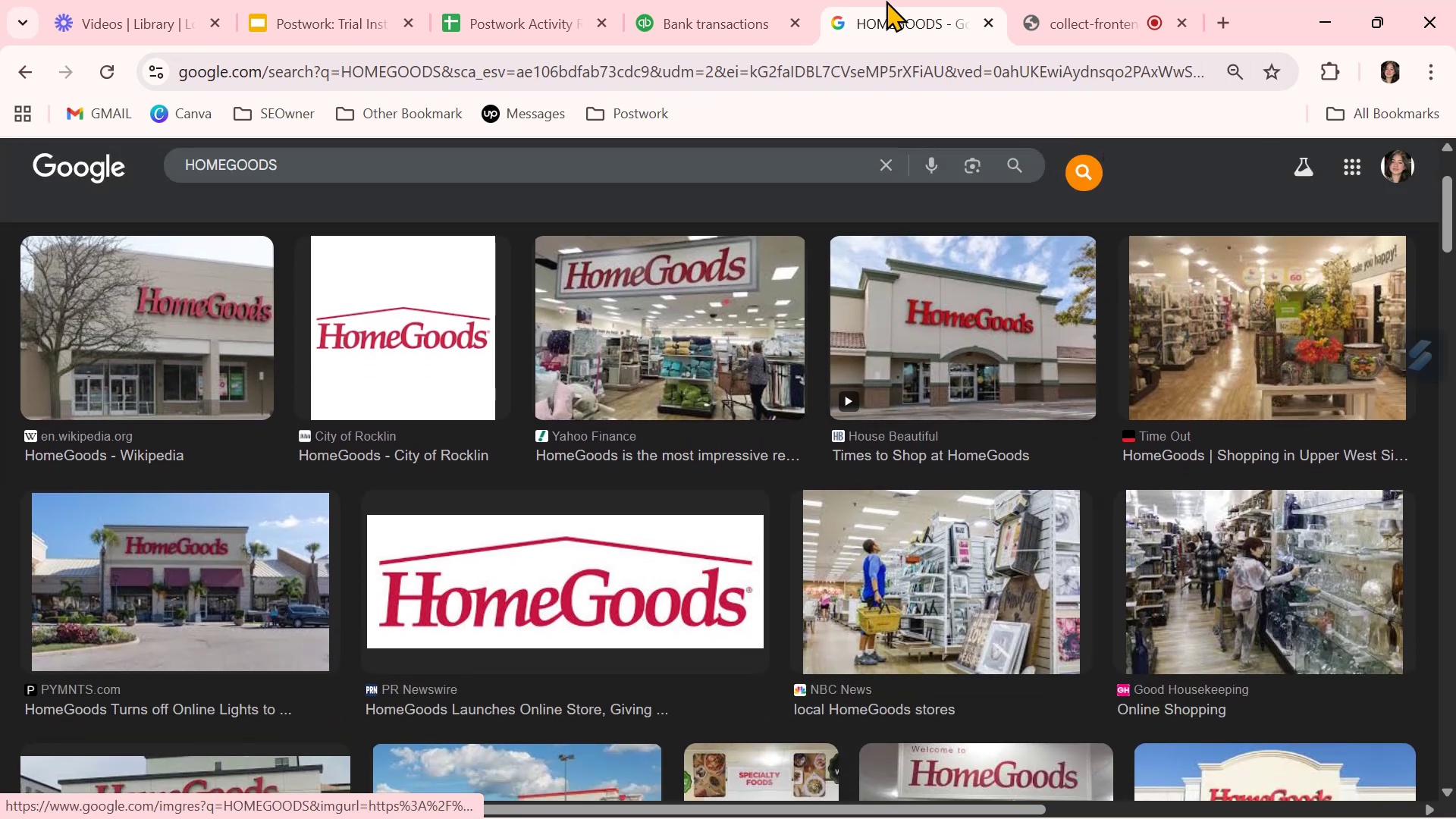 
left_click([748, 18])
 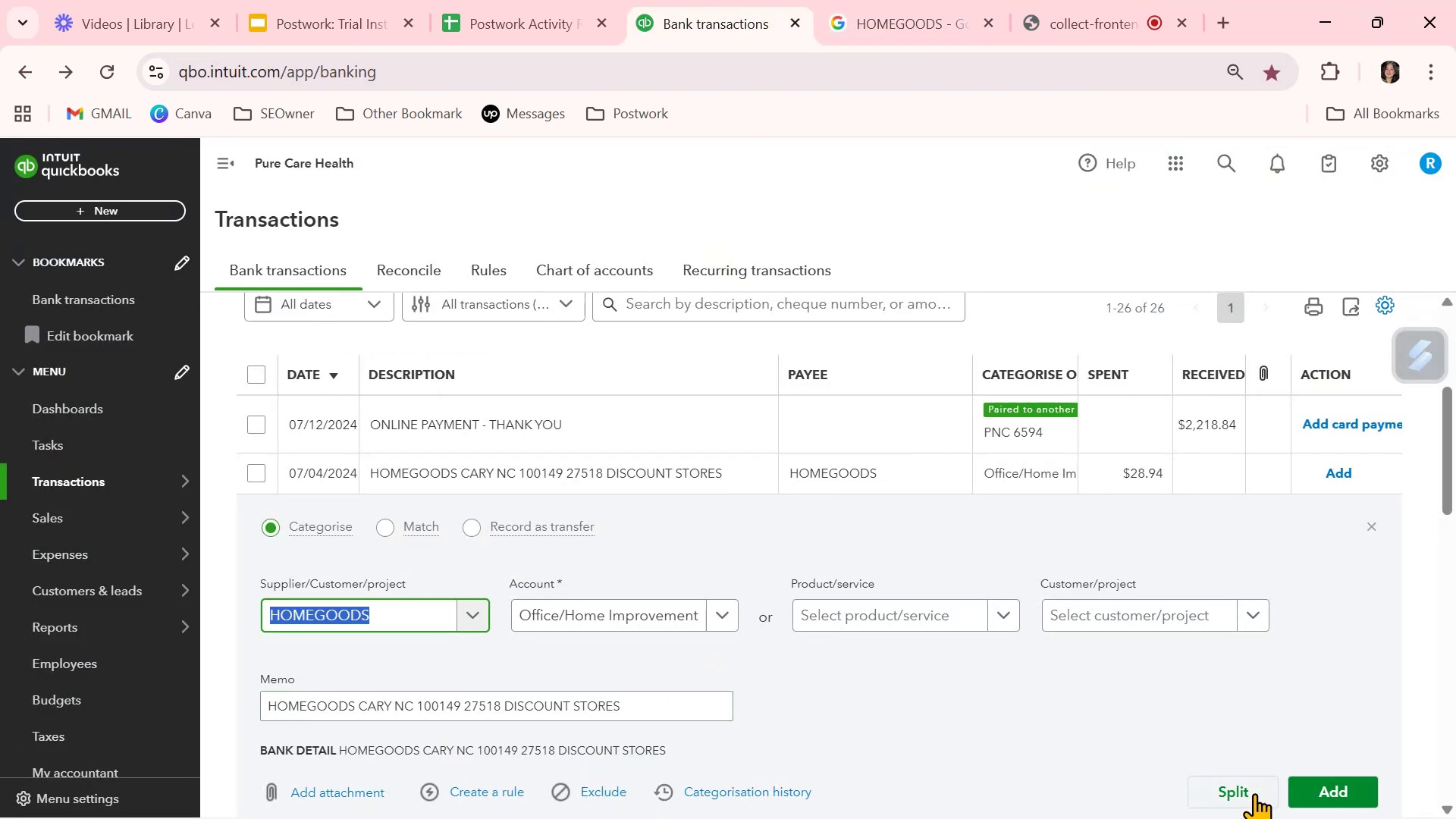 
left_click([1337, 798])
 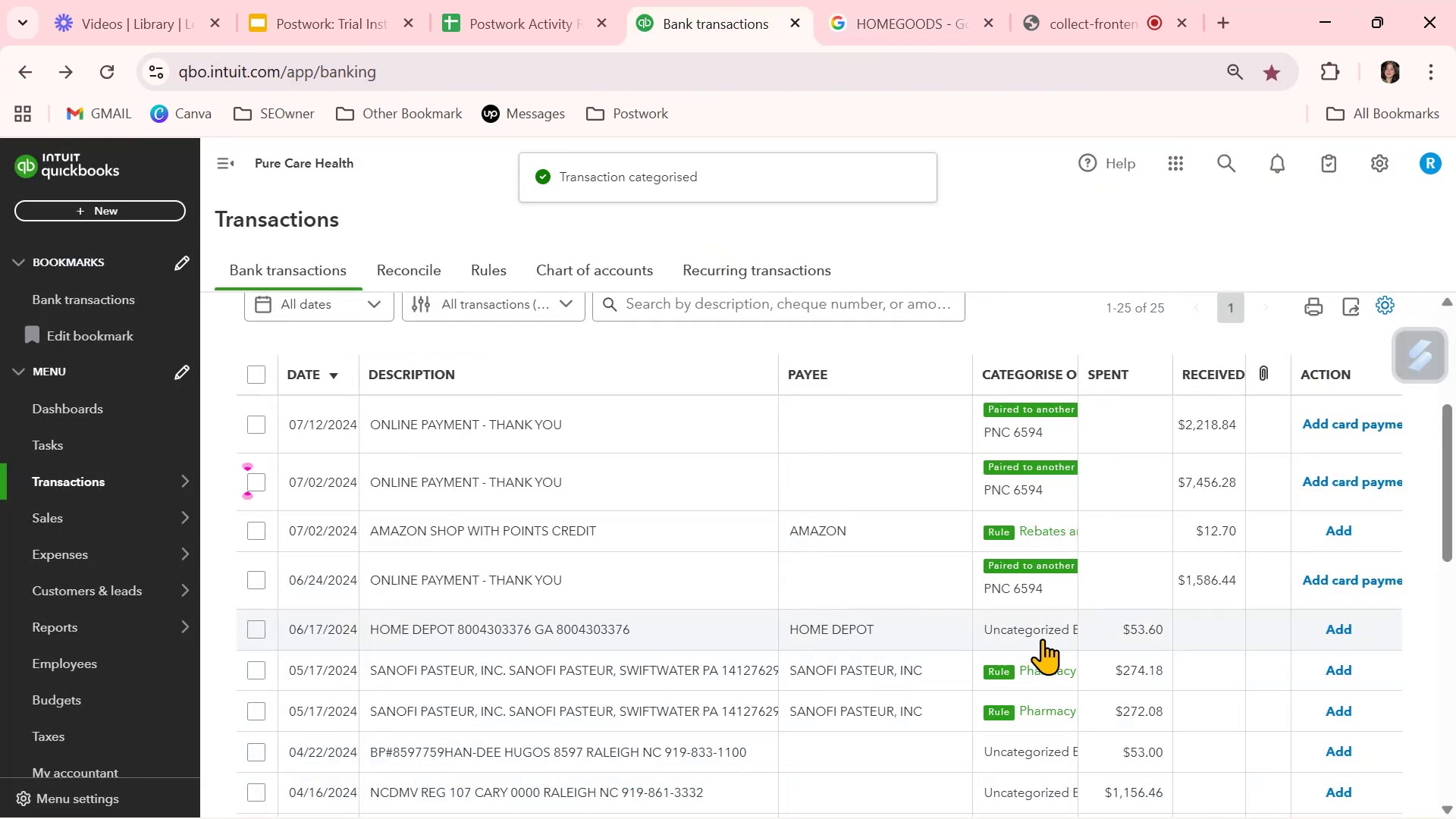 
left_click([1042, 639])
 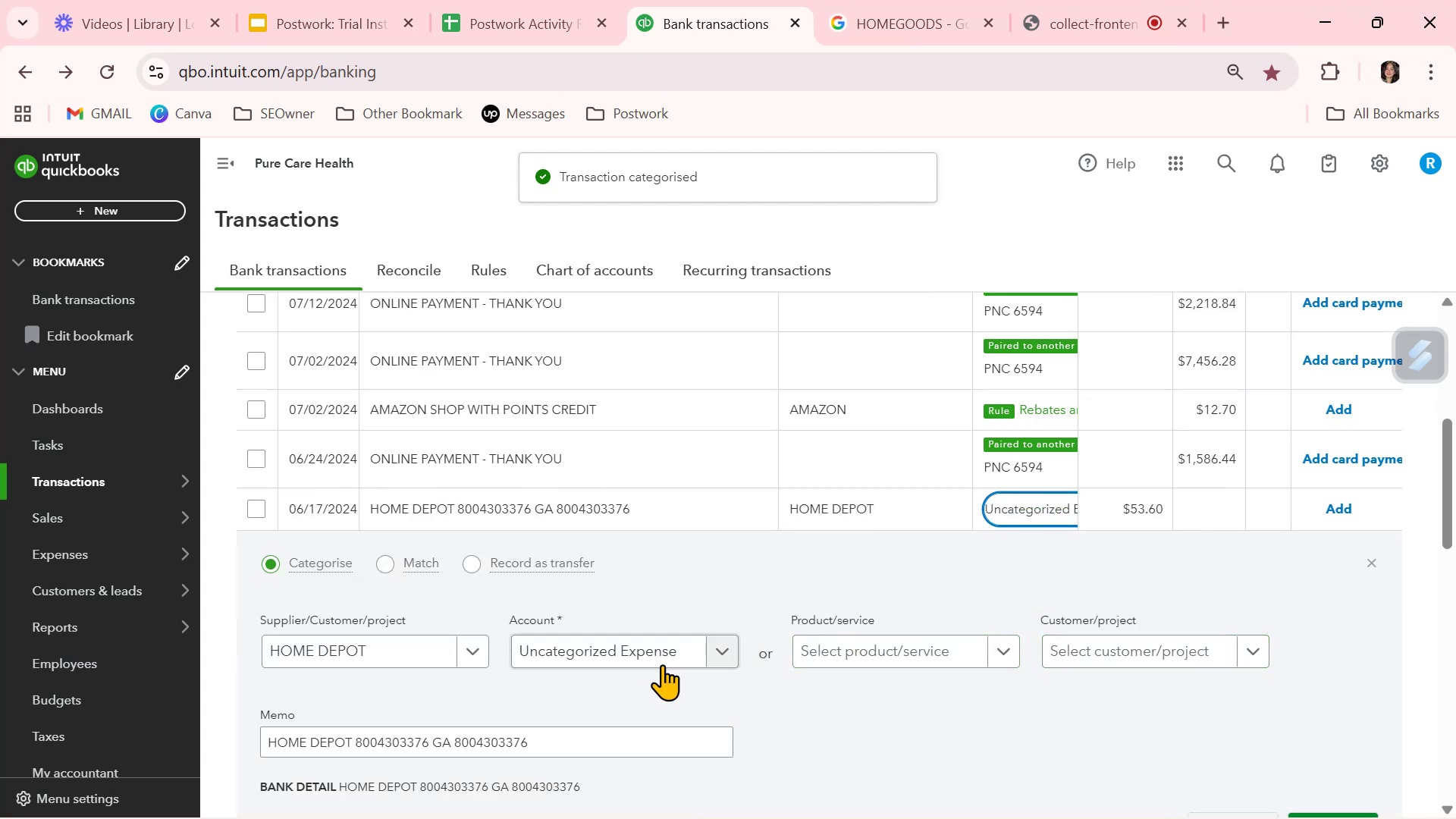 
left_click([661, 658])
 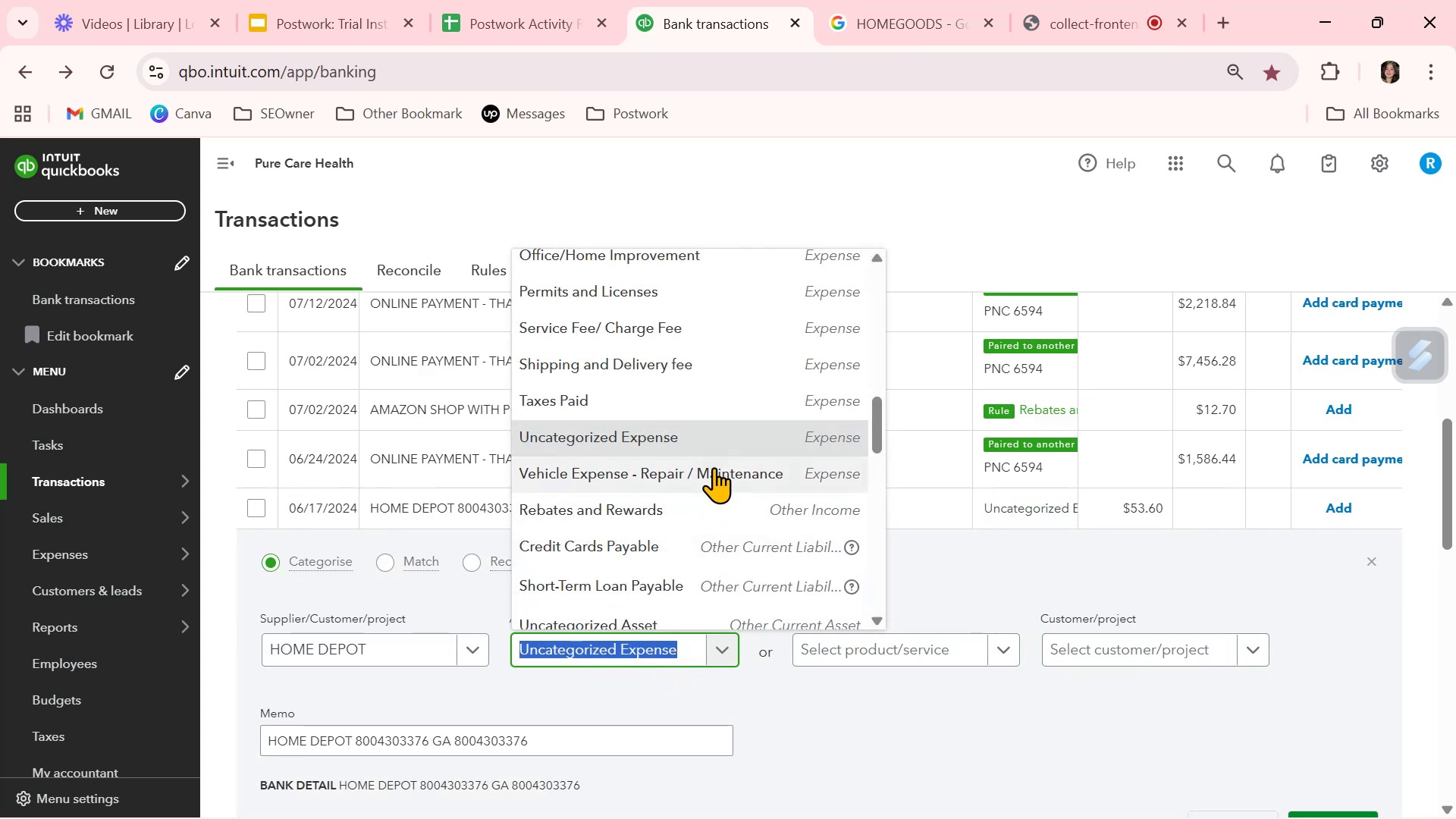 
left_click([701, 259])
 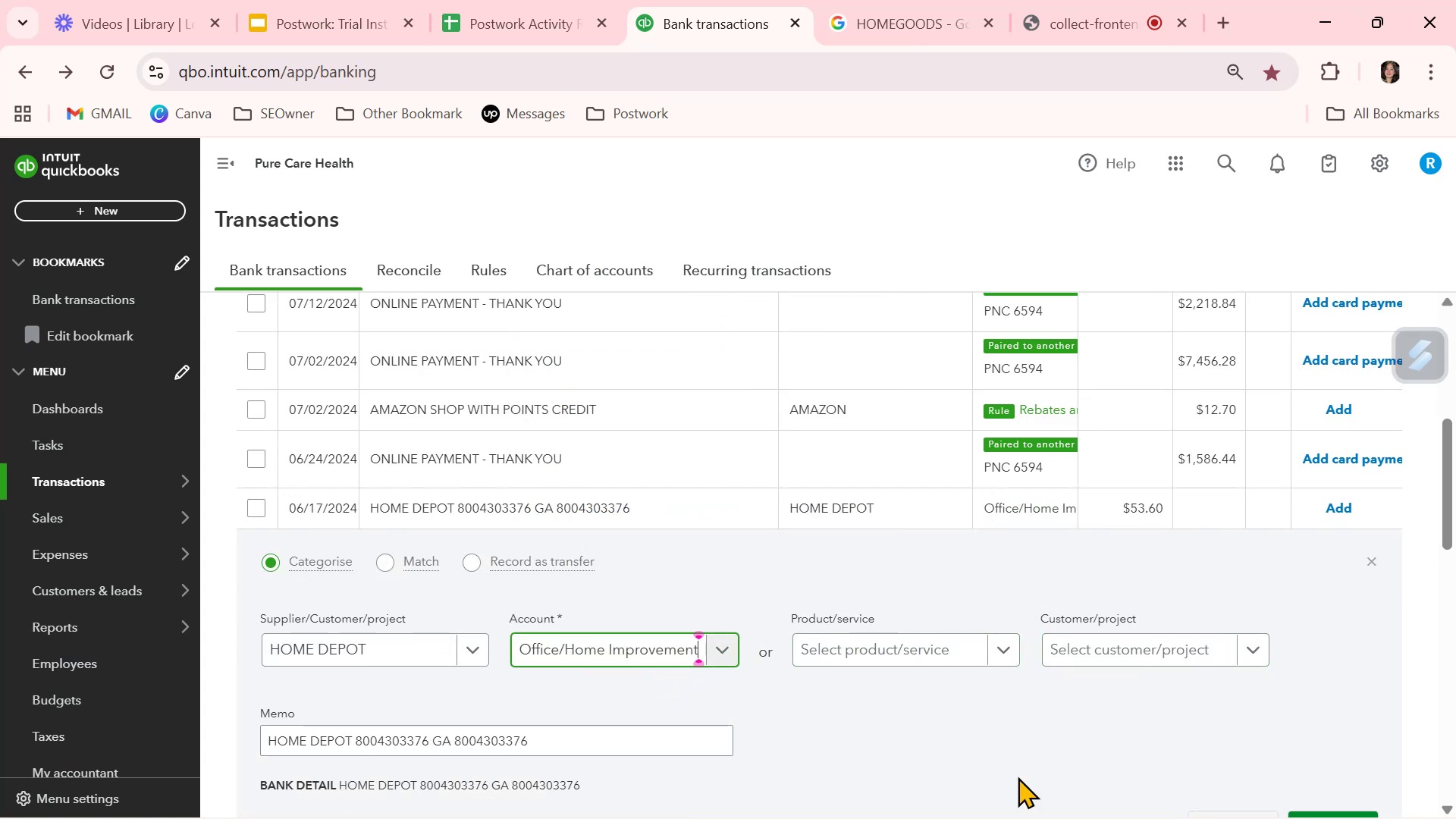 
scroll: coordinate [979, 706], scroll_direction: down, amount: 1.0
 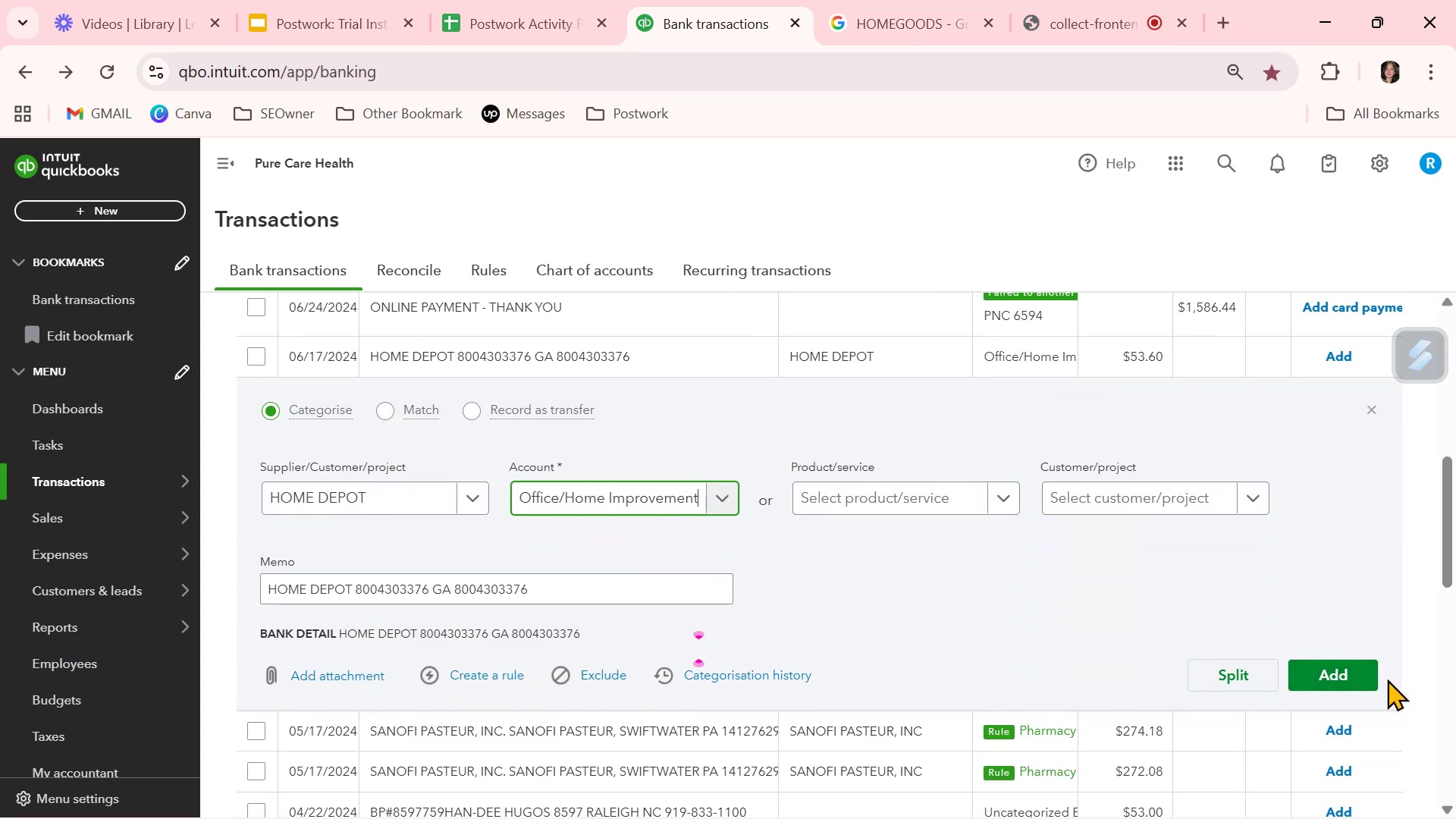 
left_click([1357, 678])
 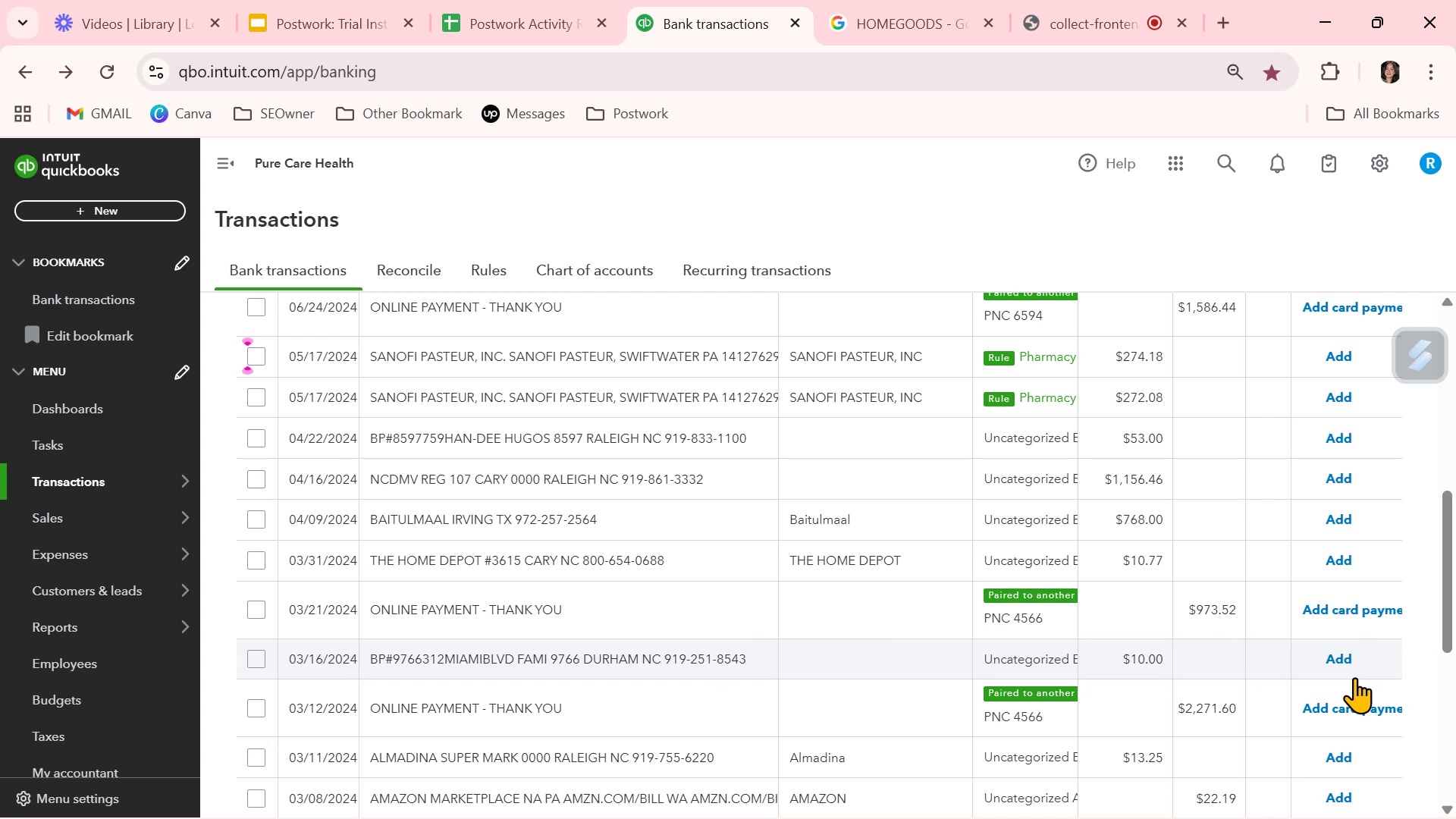 
wait(12.21)
 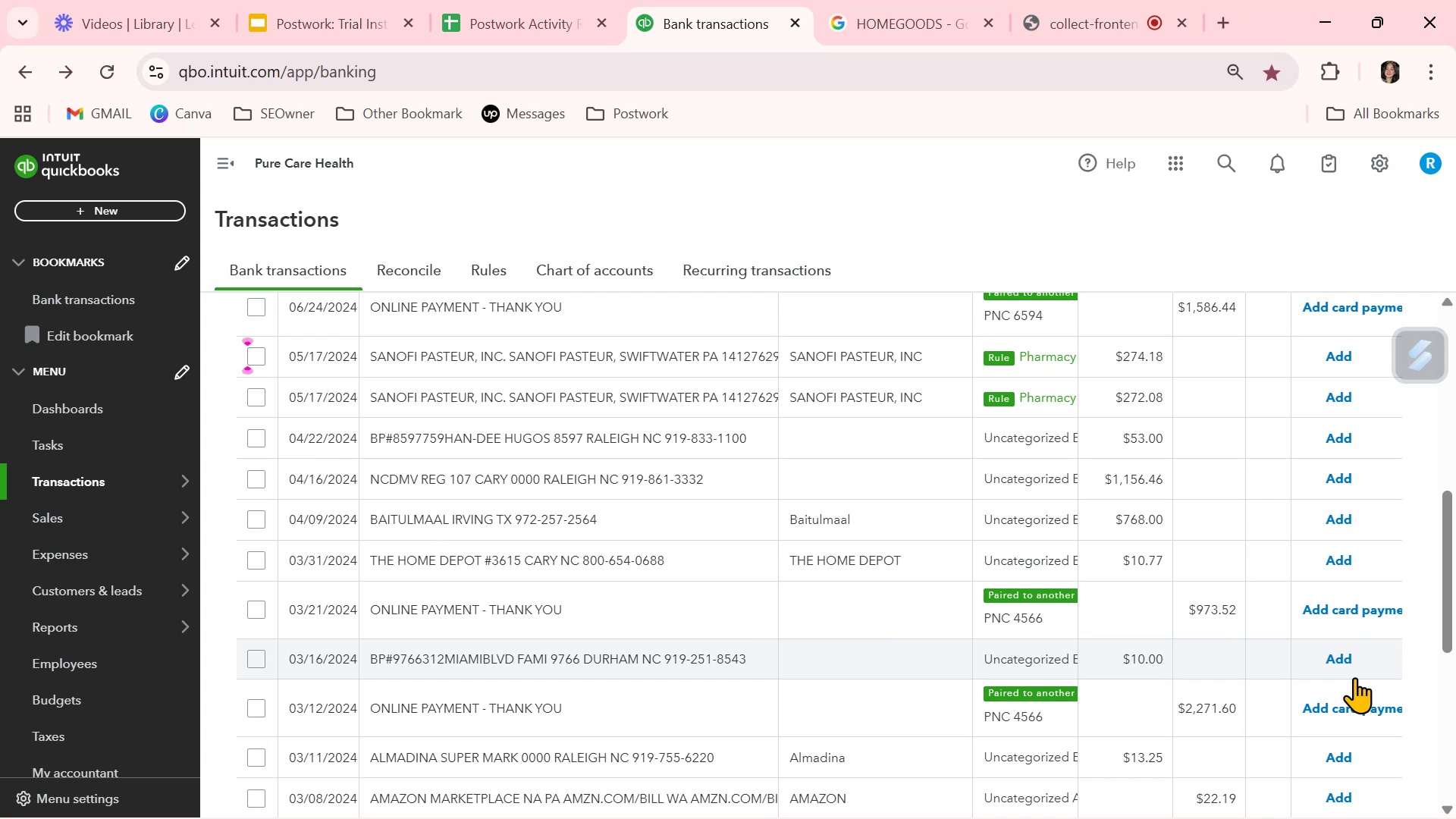 
scroll: coordinate [997, 727], scroll_direction: down, amount: 1.0
 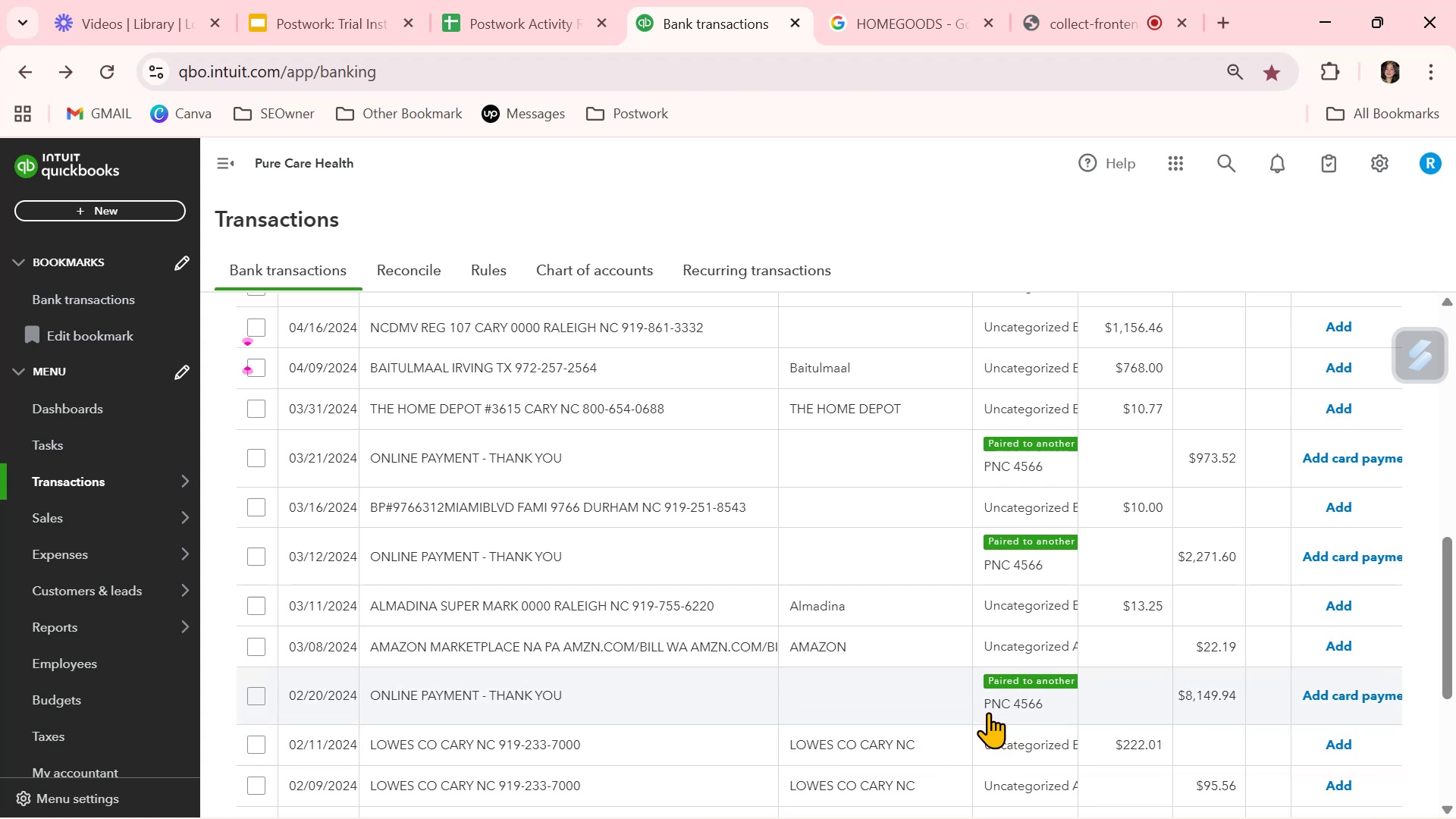 
wait(6.29)
 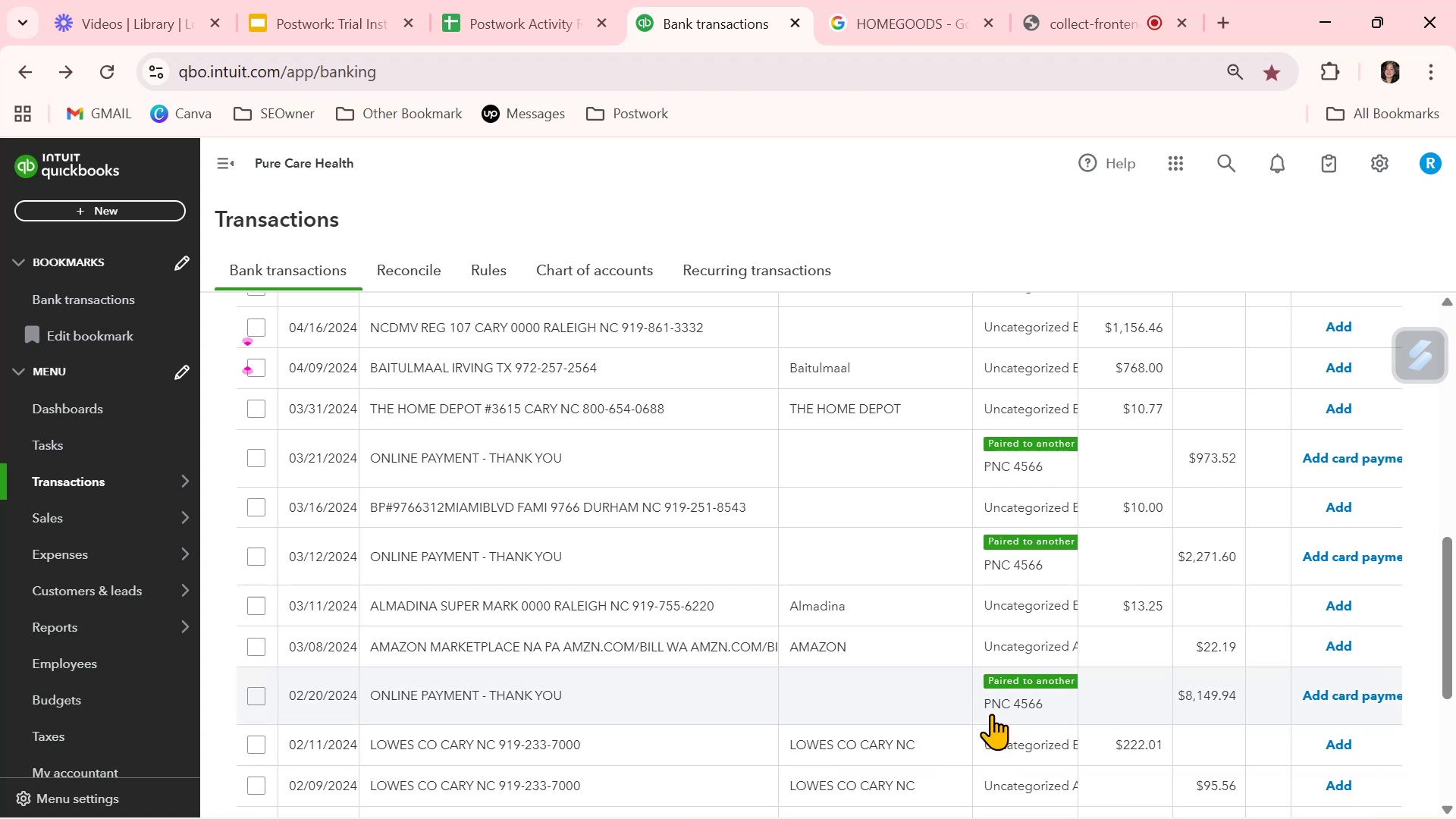 
left_click([733, 634])
 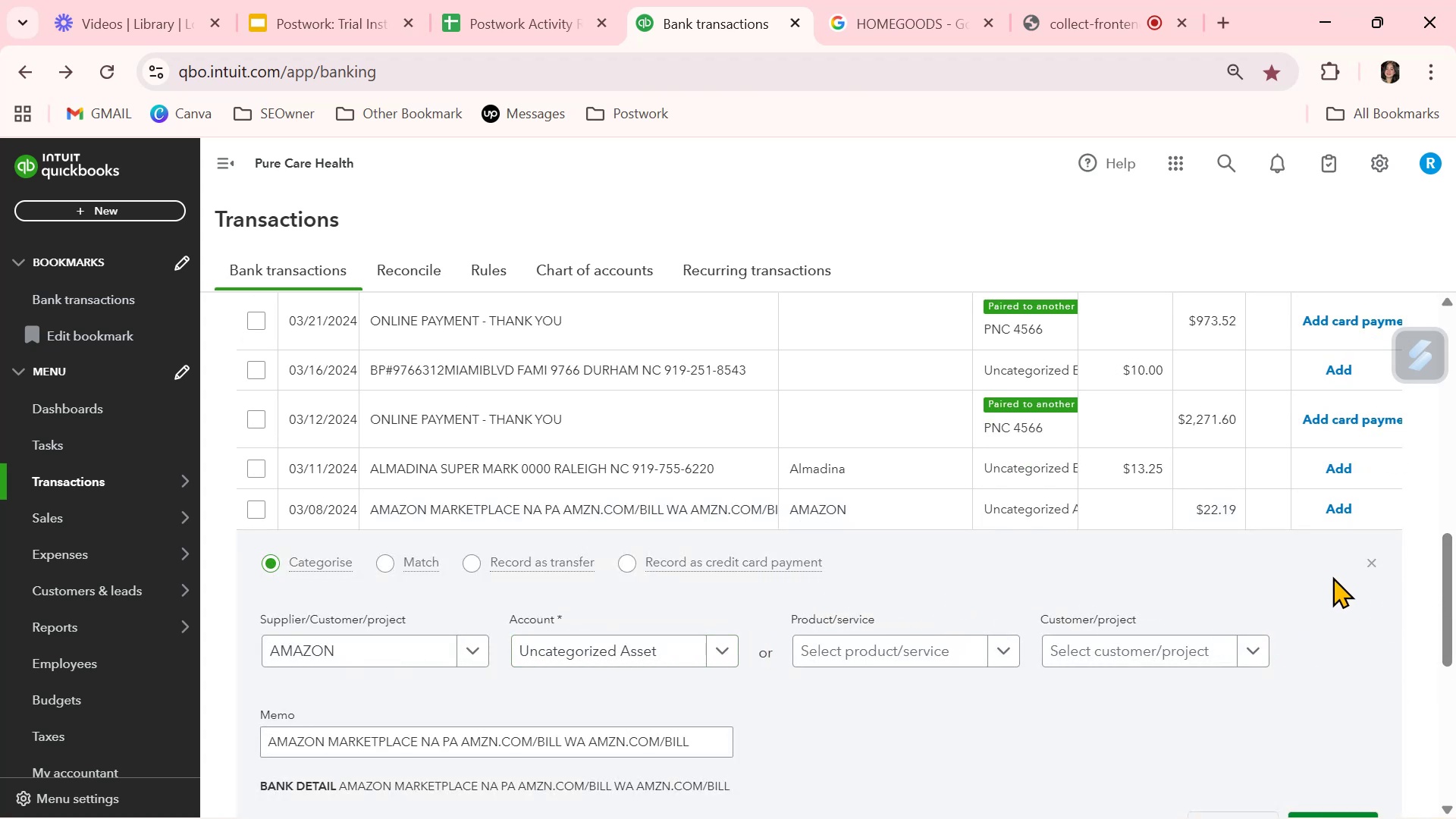 
left_click([1366, 565])
 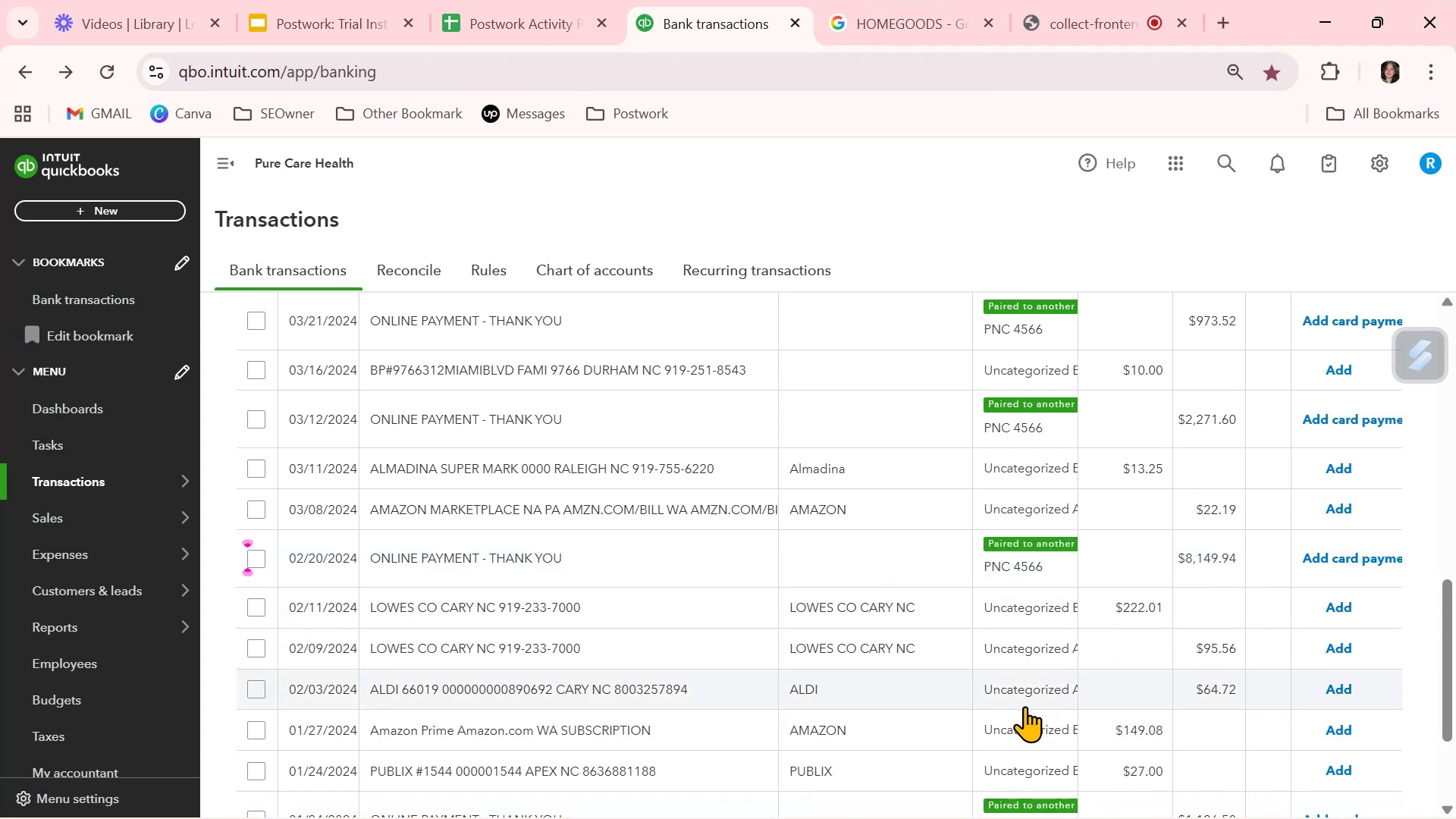 
scroll: coordinate [1027, 708], scroll_direction: down, amount: 1.0
 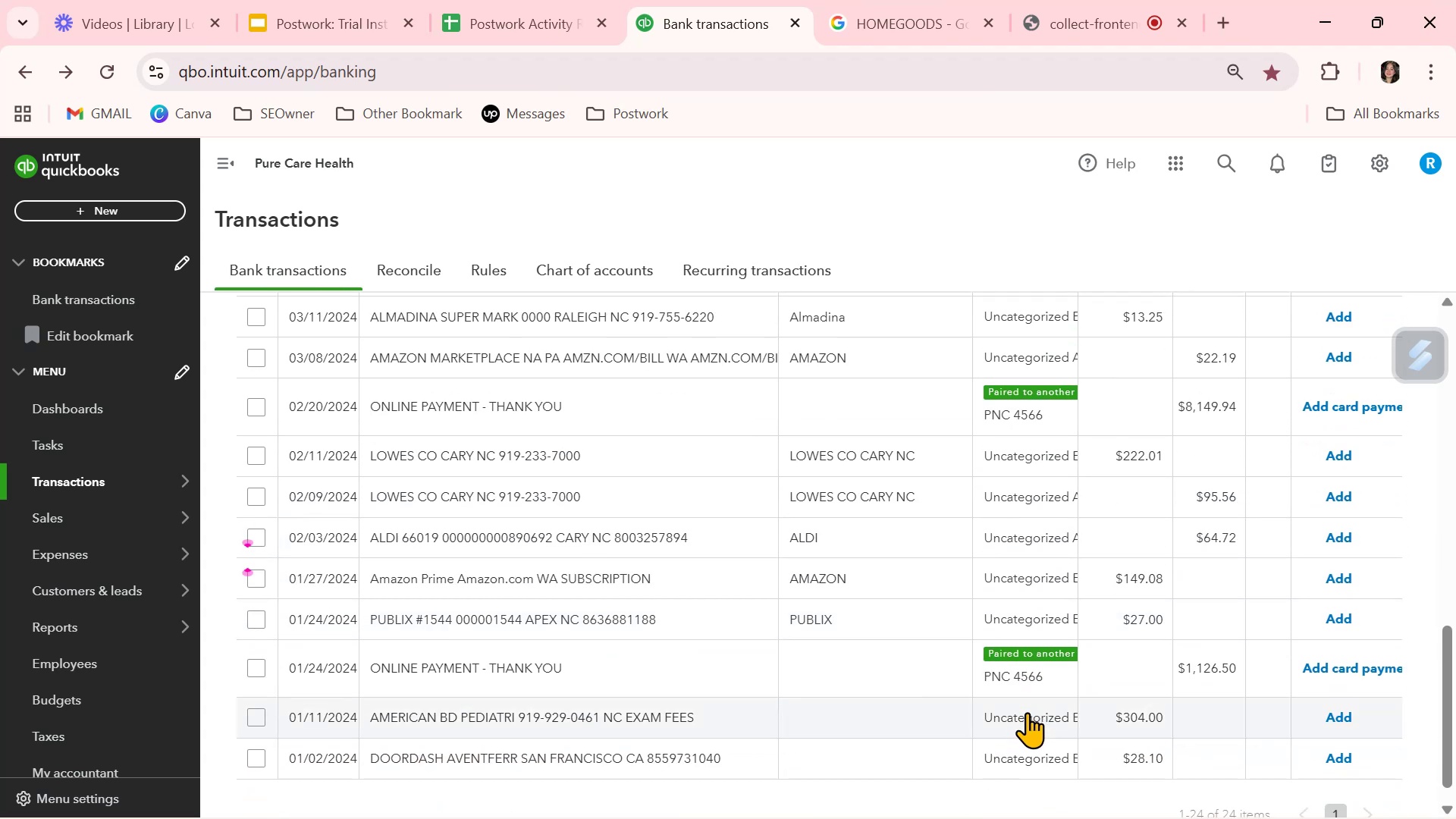 
wait(5.56)
 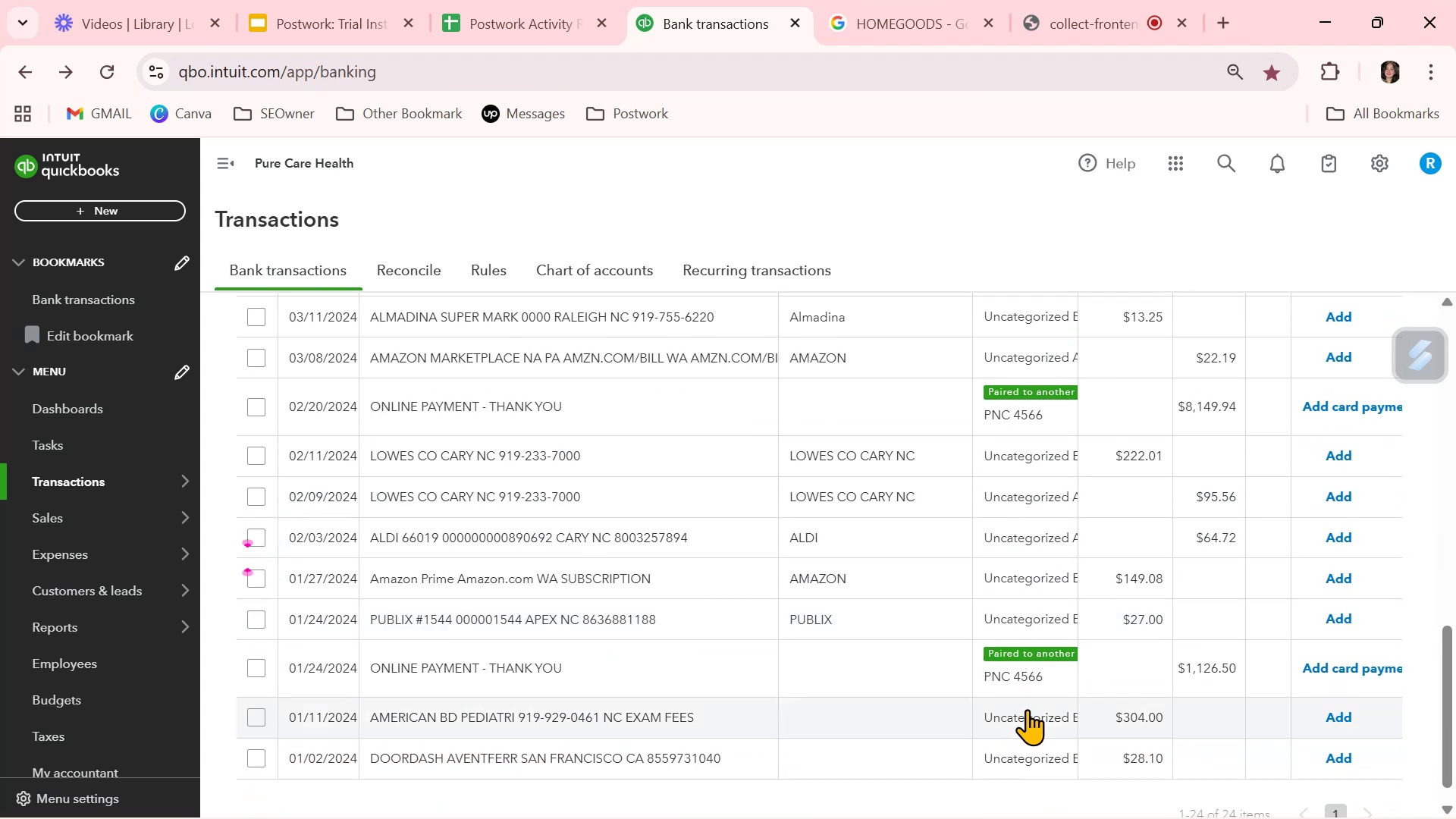 
left_click([1032, 756])
 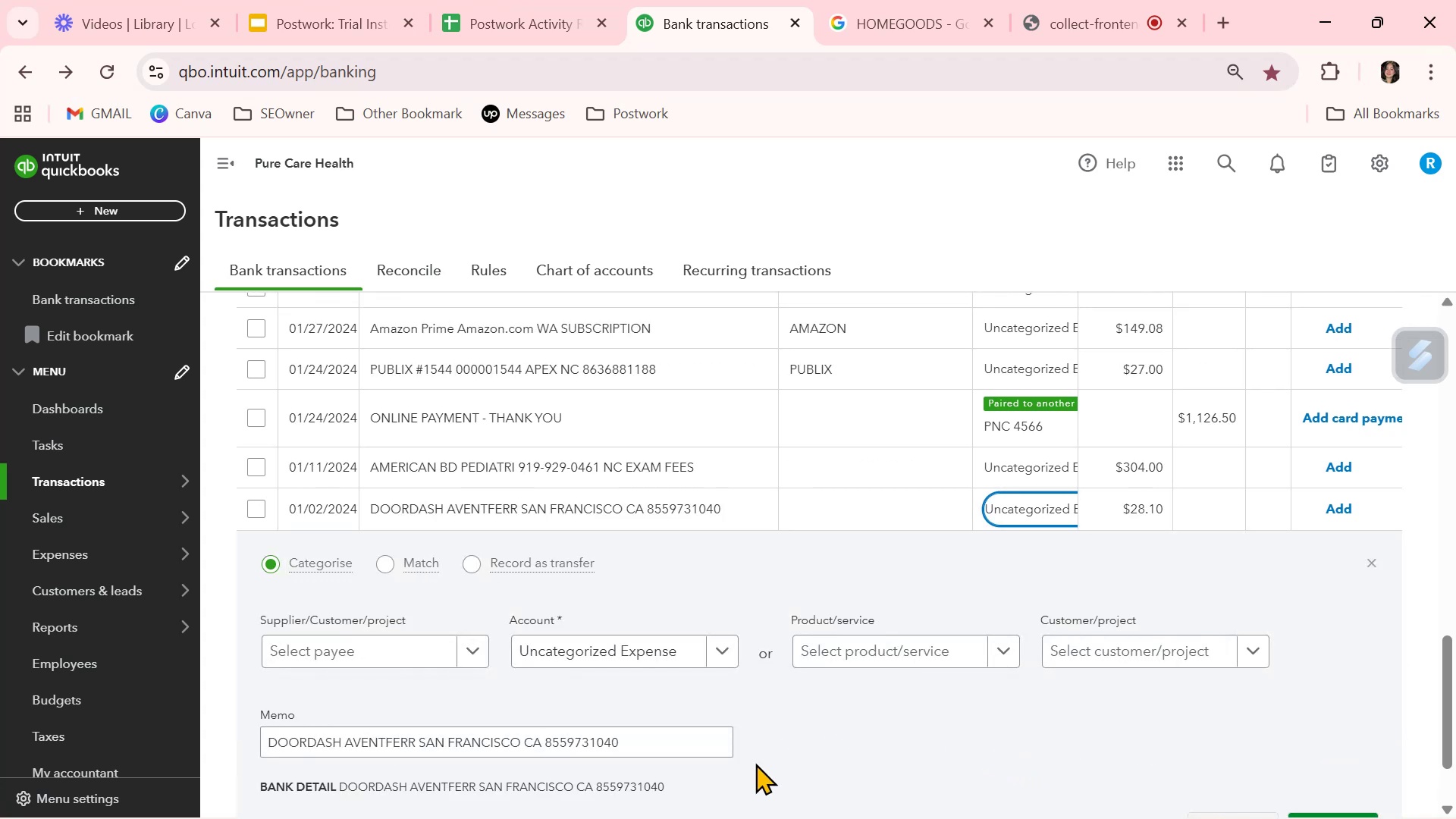 
scroll: coordinate [677, 719], scroll_direction: down, amount: 1.0
 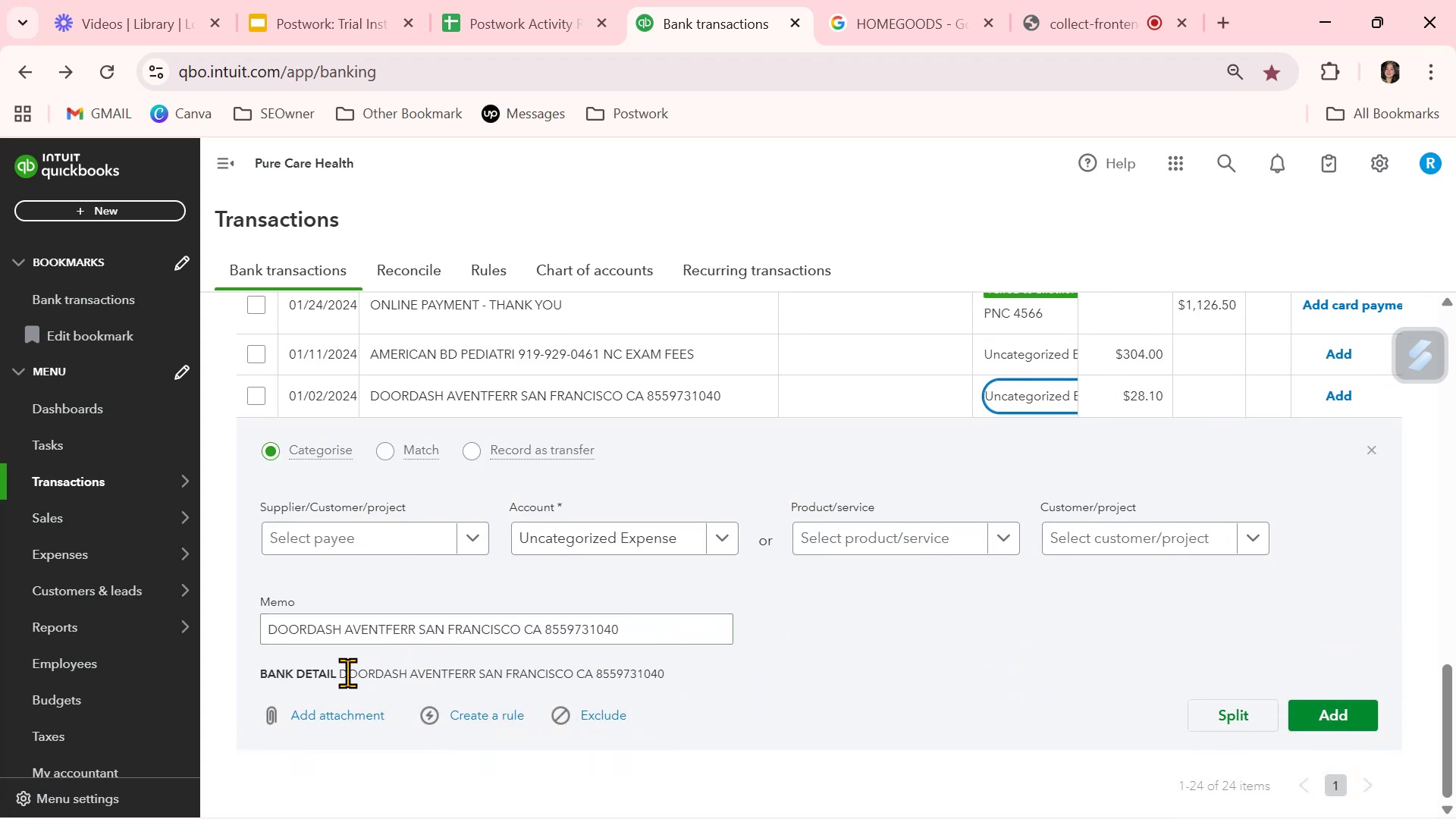 
left_click_drag(start_coordinate=[341, 673], to_coordinate=[478, 677])
 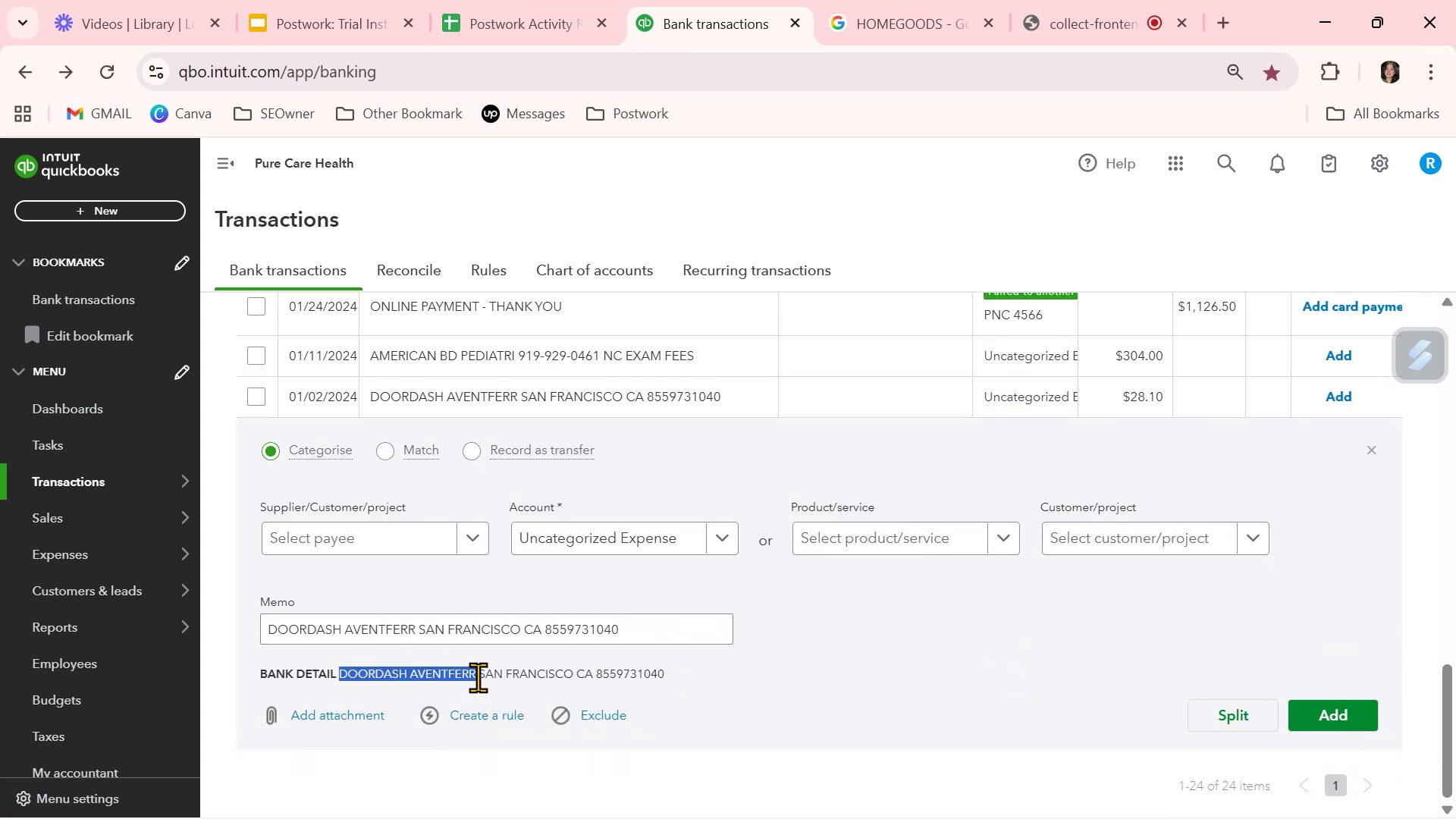 
key(Control+ControlLeft)
 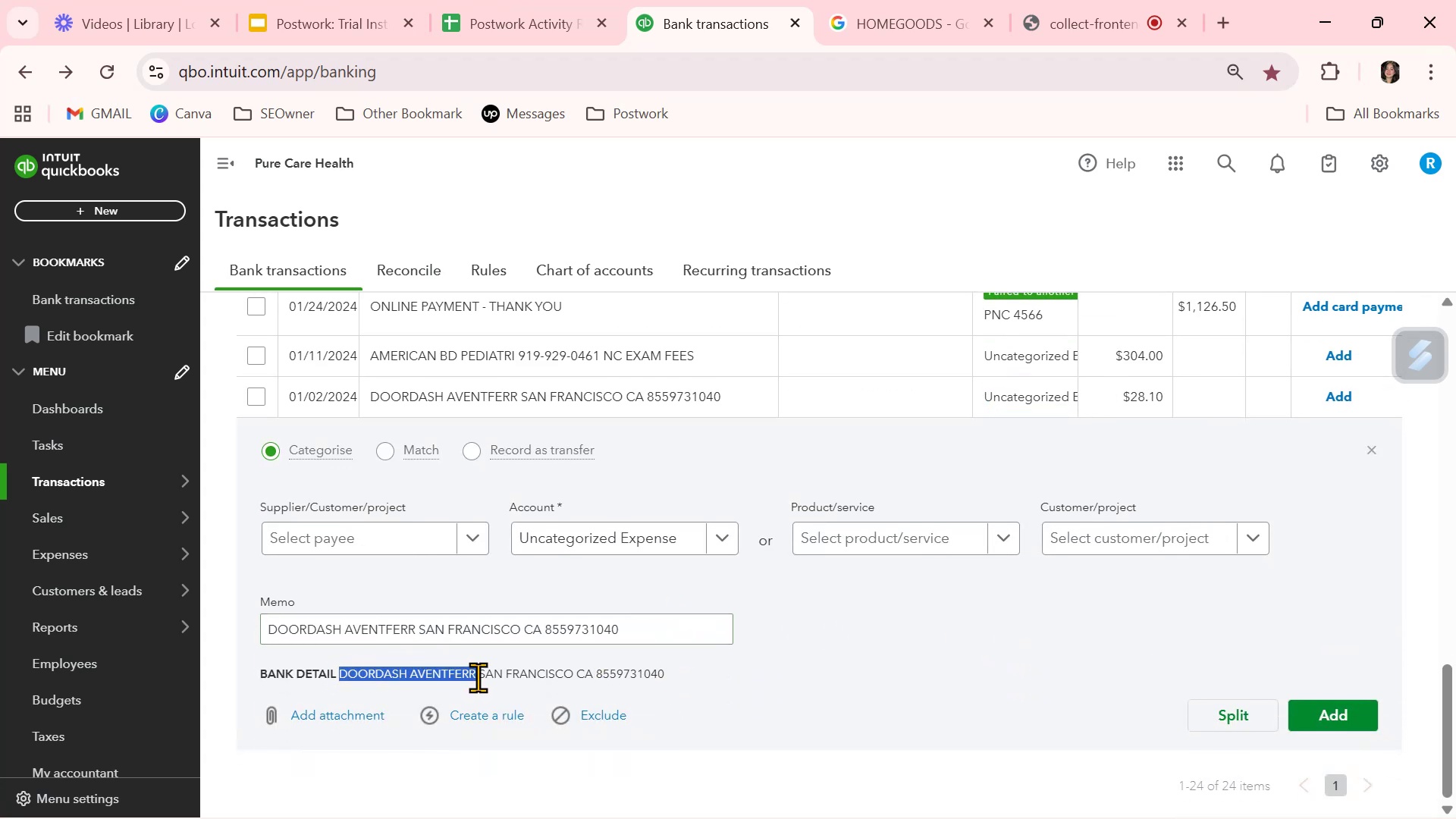 
key(Control+C)
 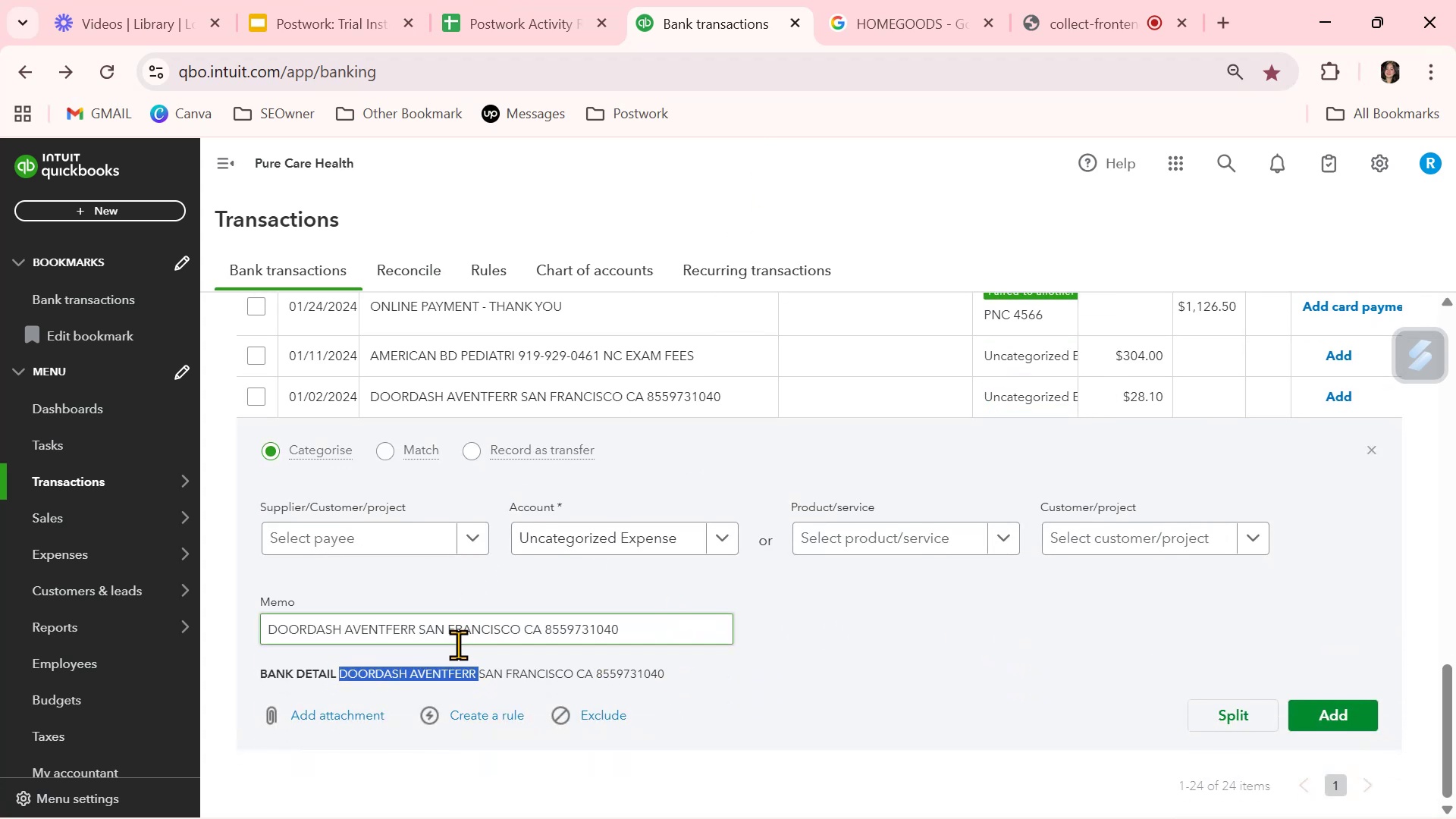 
key(Control+ControlLeft)
 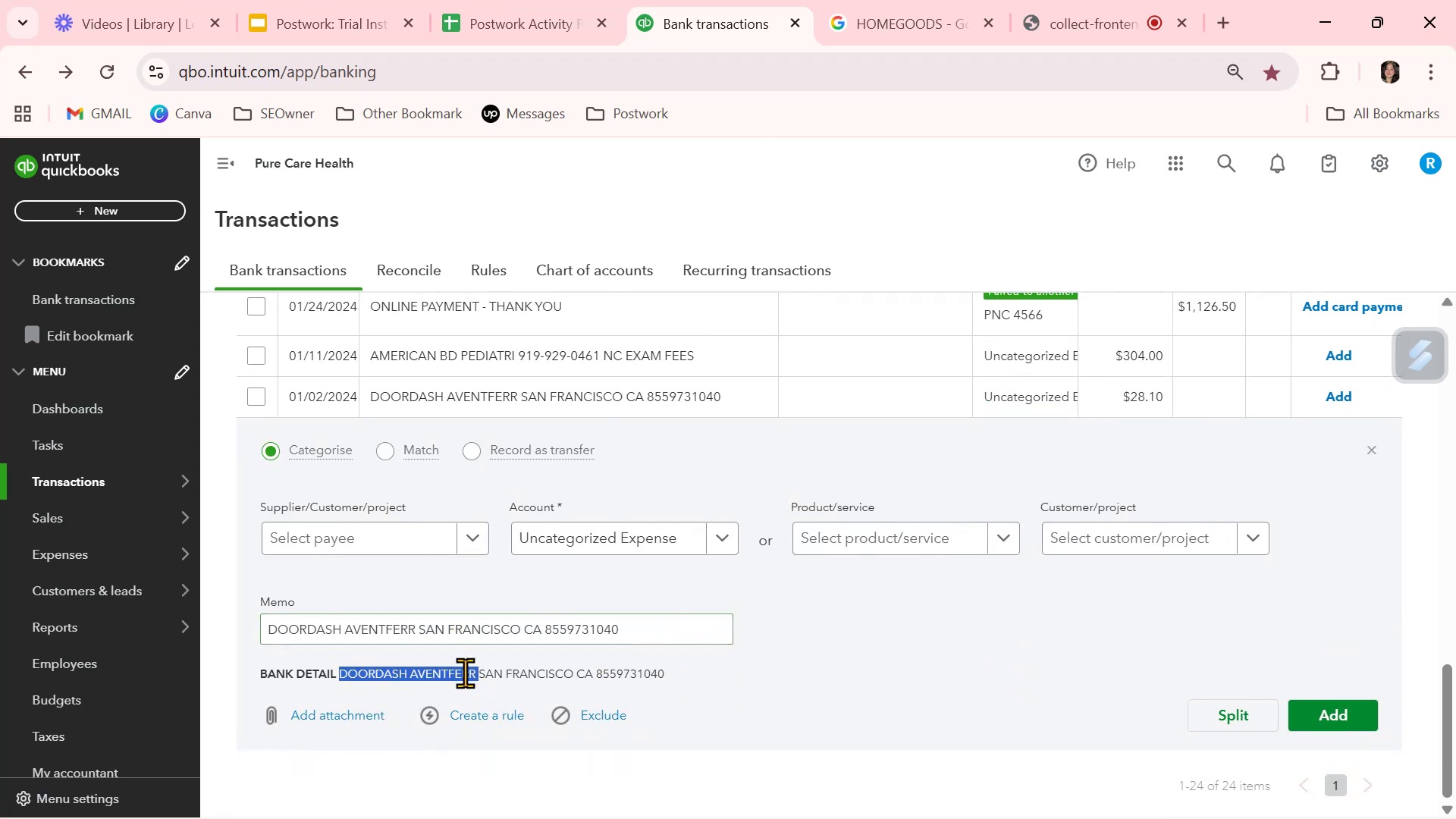 
key(Control+C)
 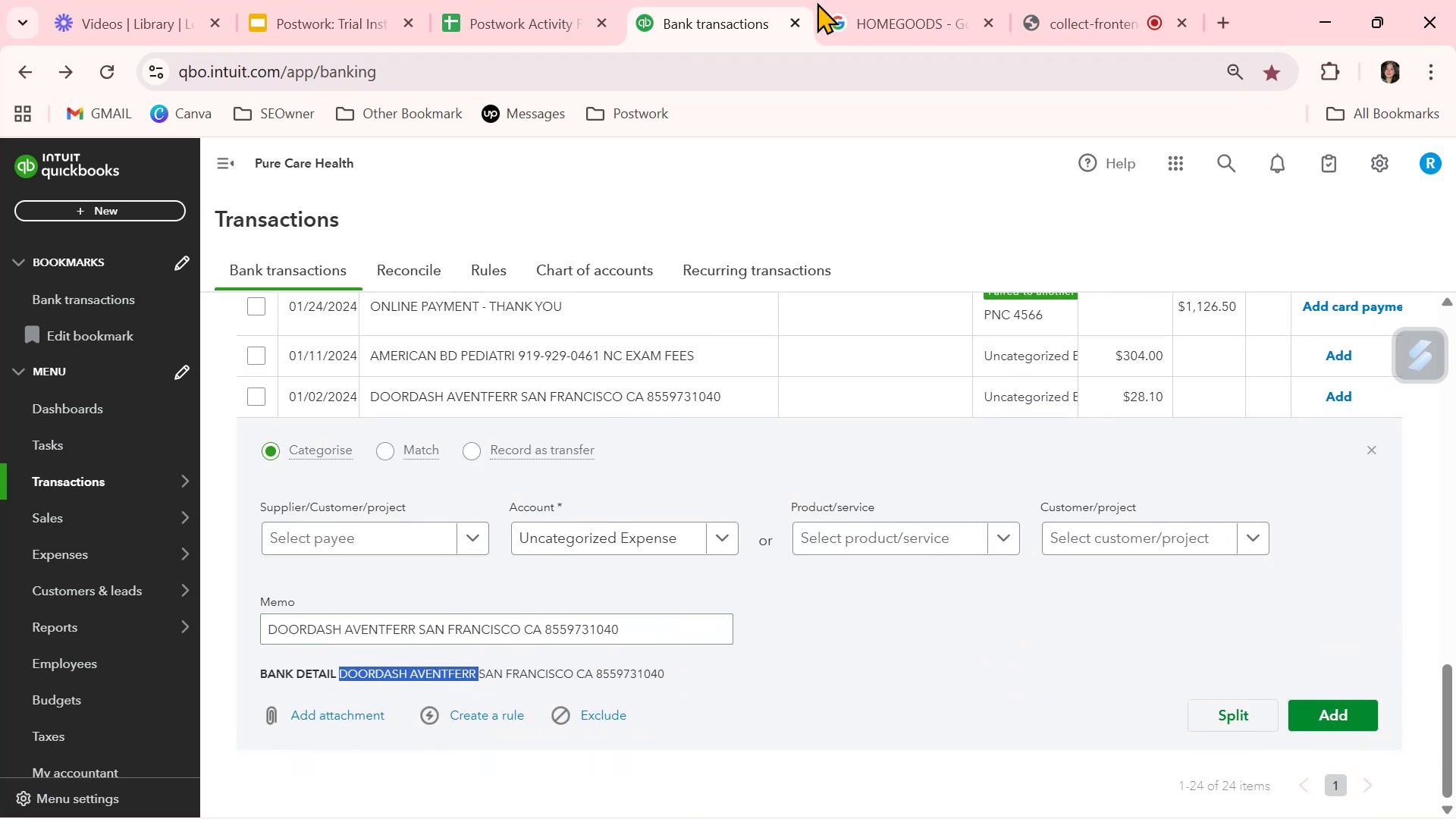 
left_click([853, 15])
 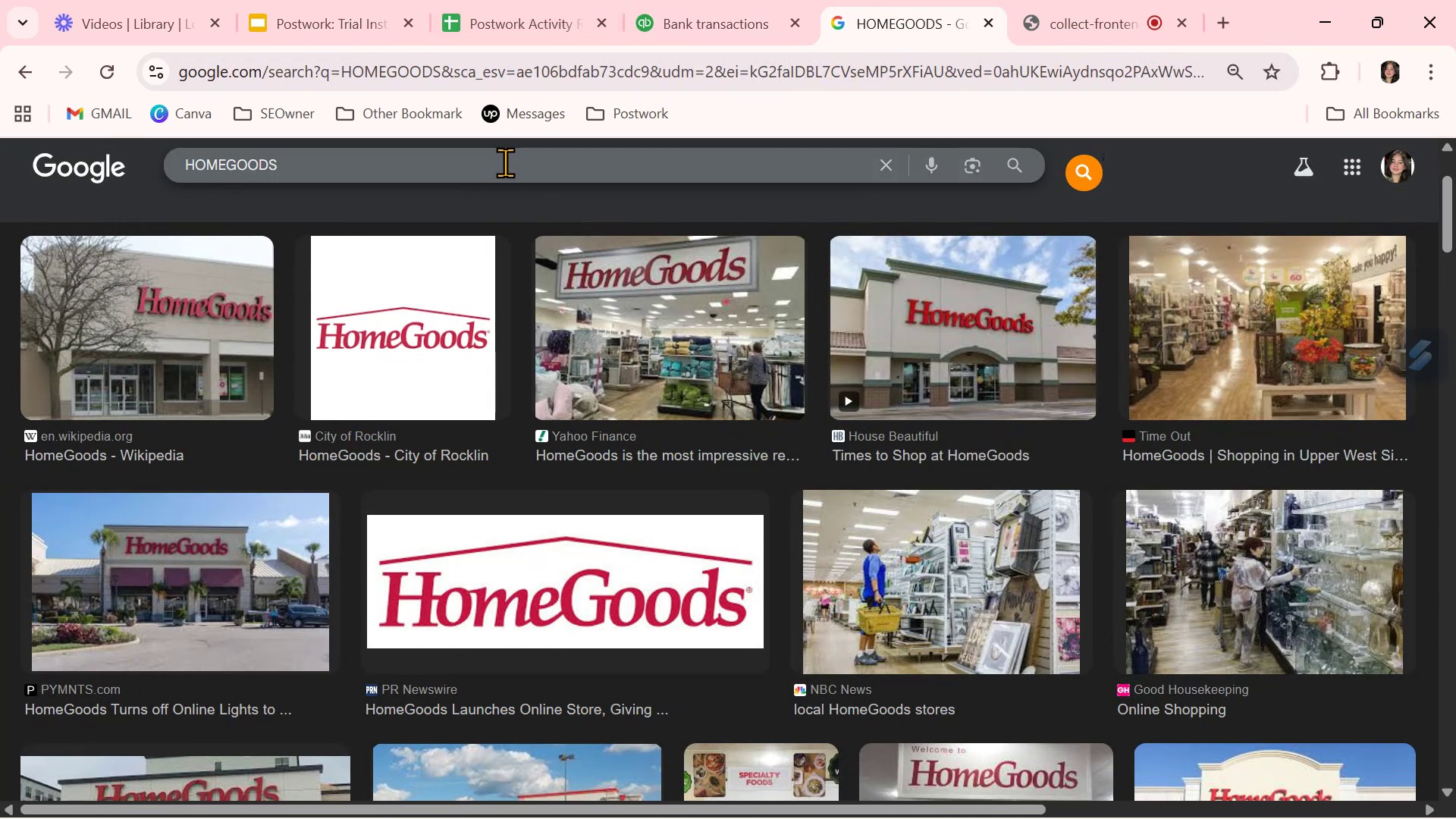 
double_click([506, 162])
 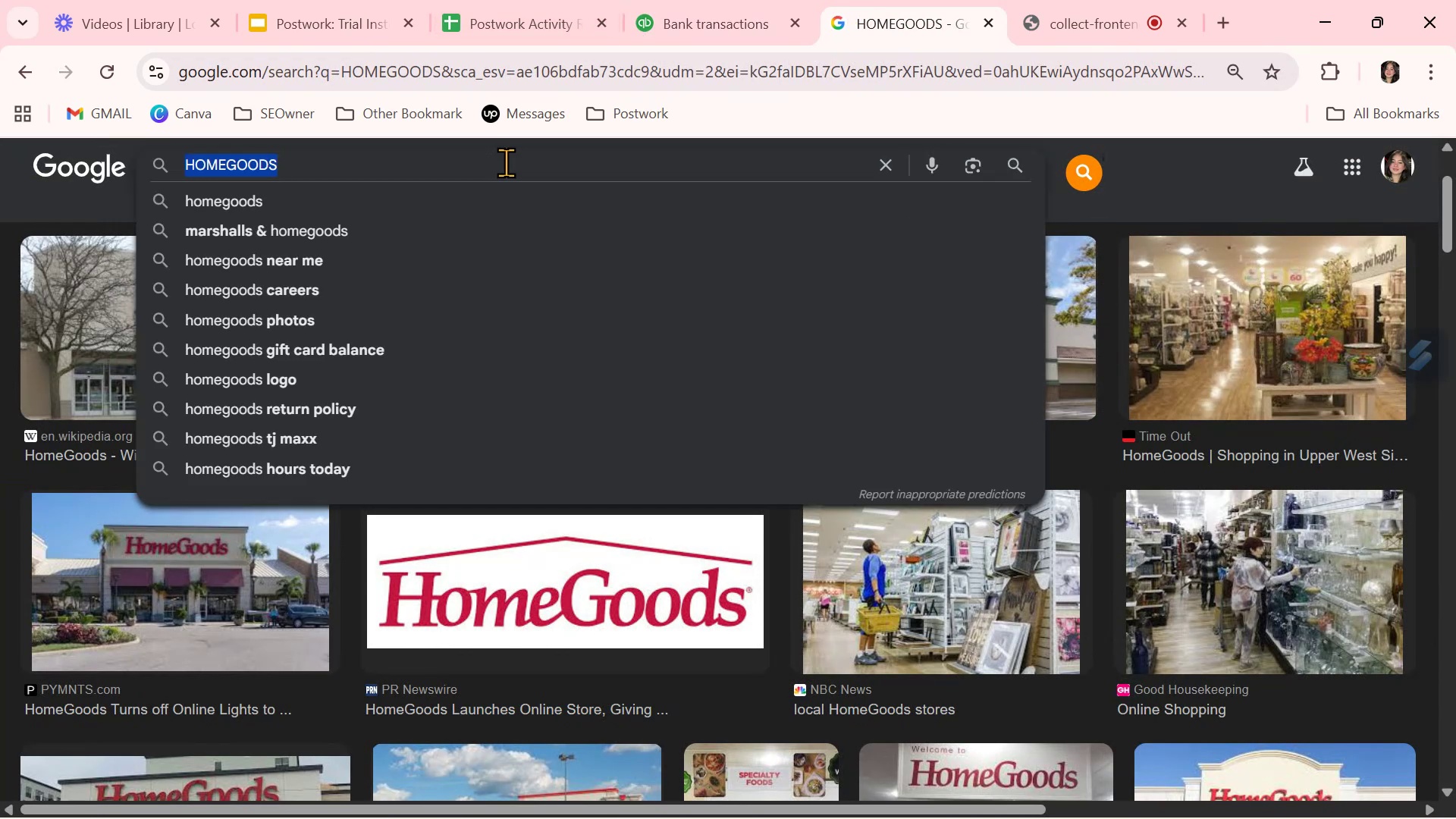 
triple_click([506, 162])
 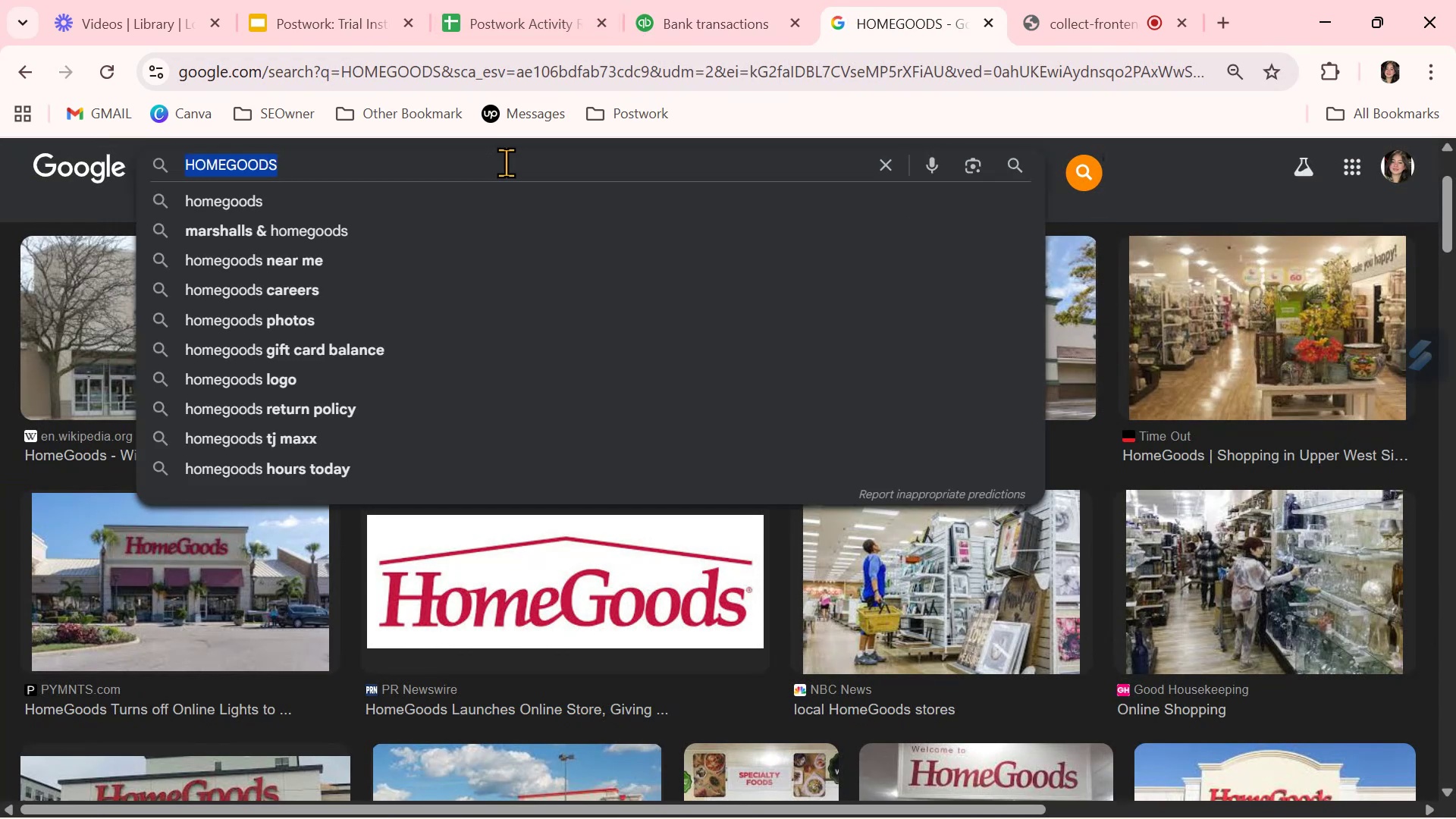 
key(Control+ControlLeft)
 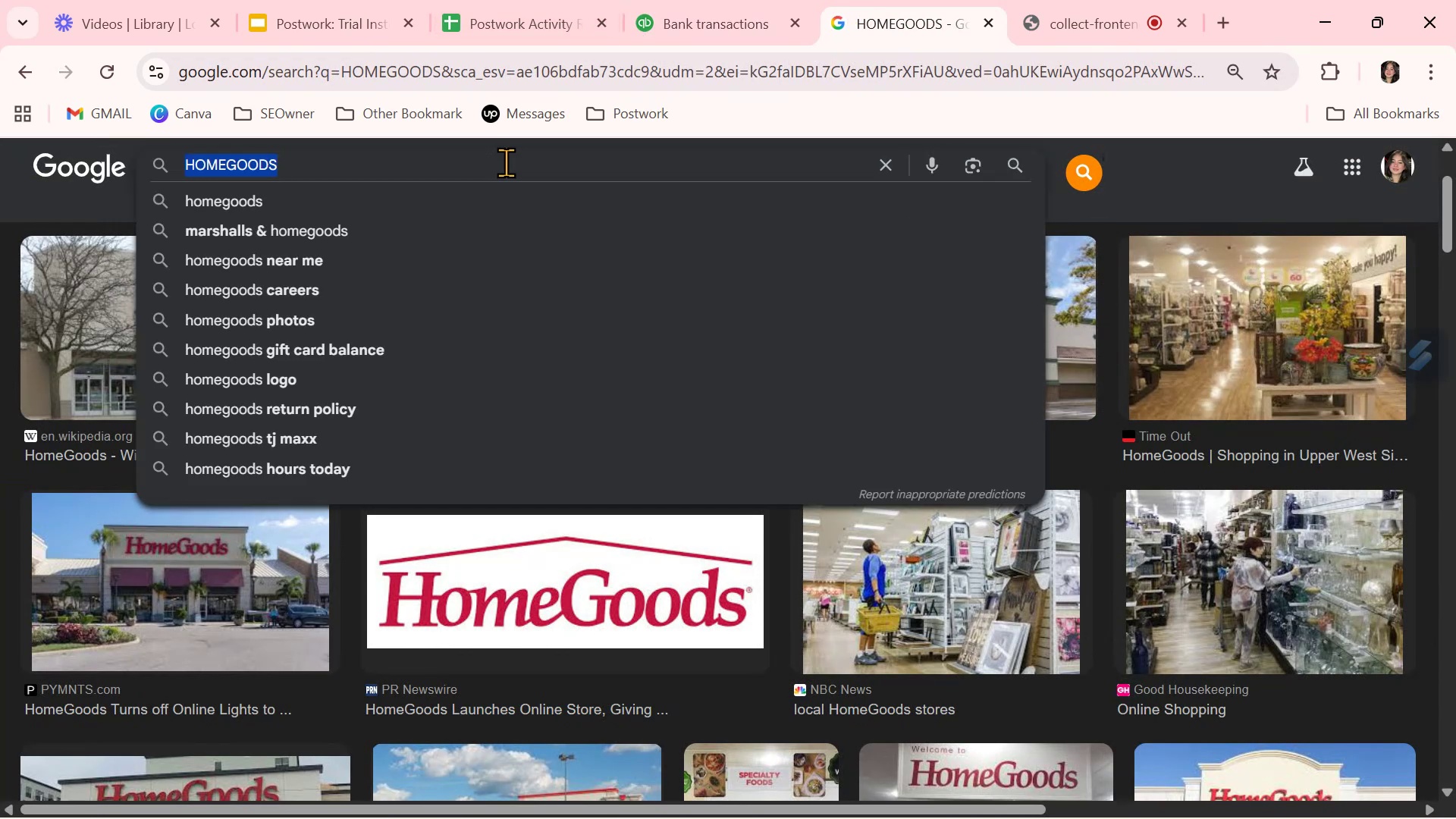 
key(Control+V)
 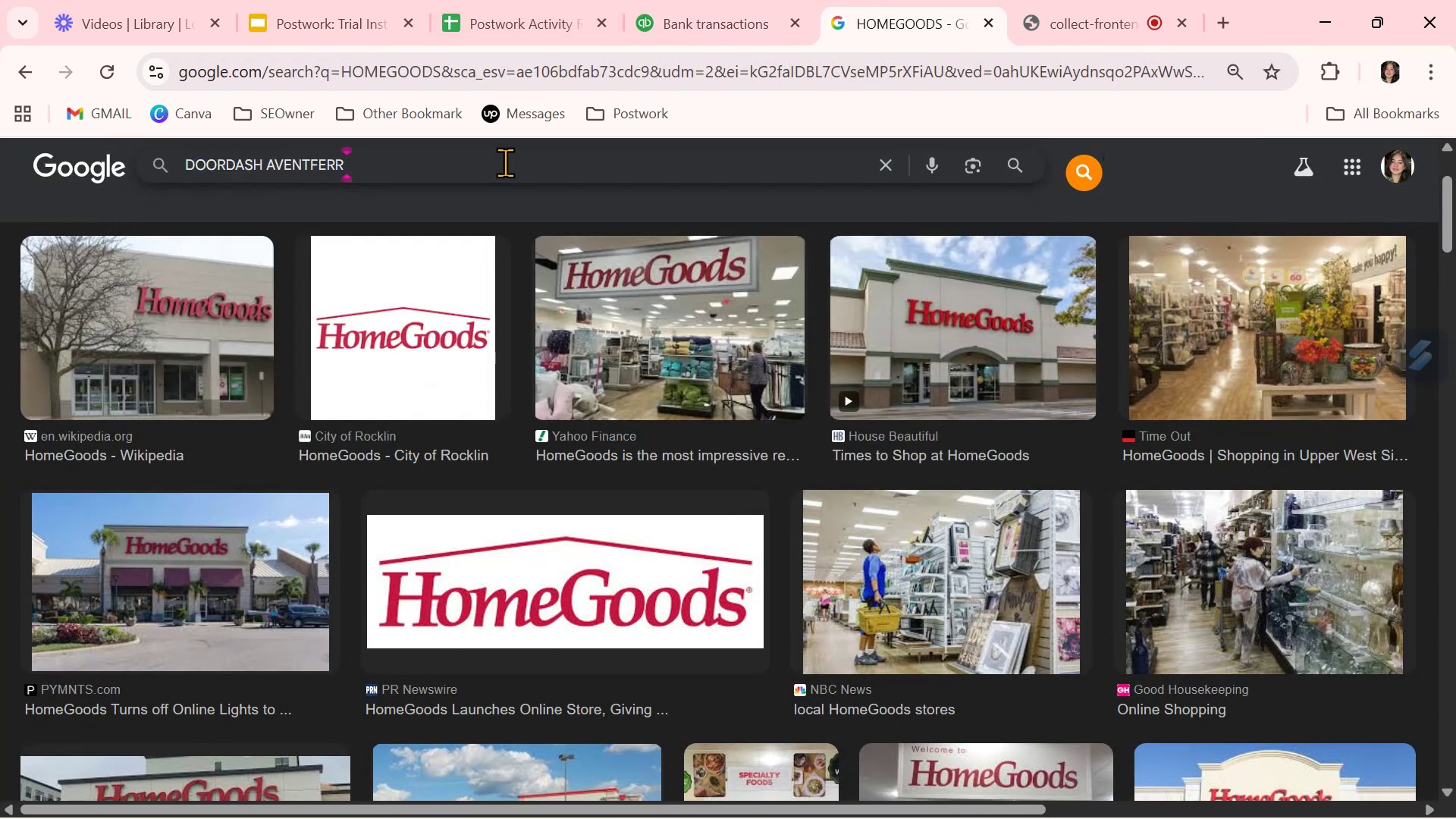 
key(NumpadEnter)
 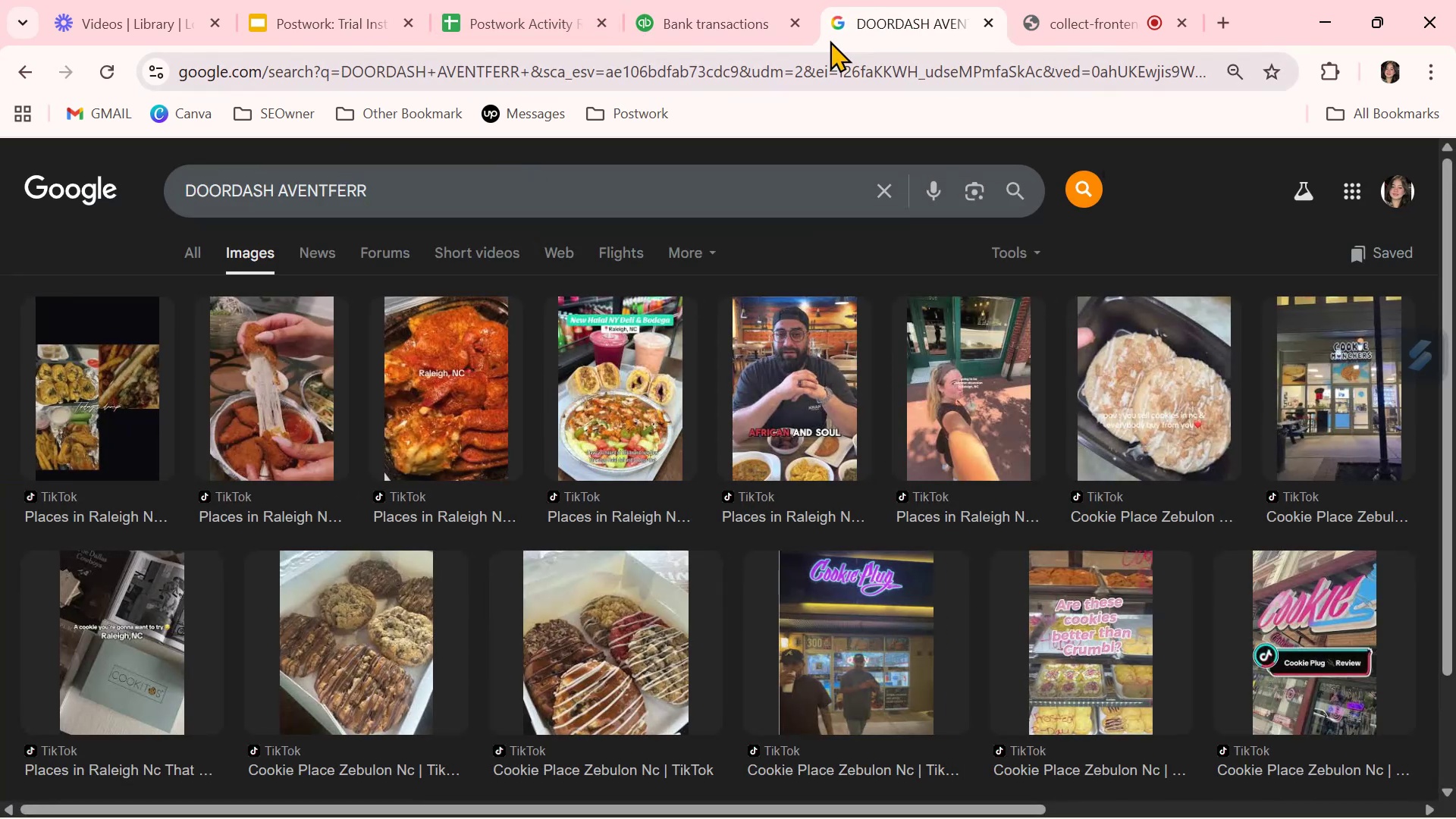 
left_click([724, 23])
 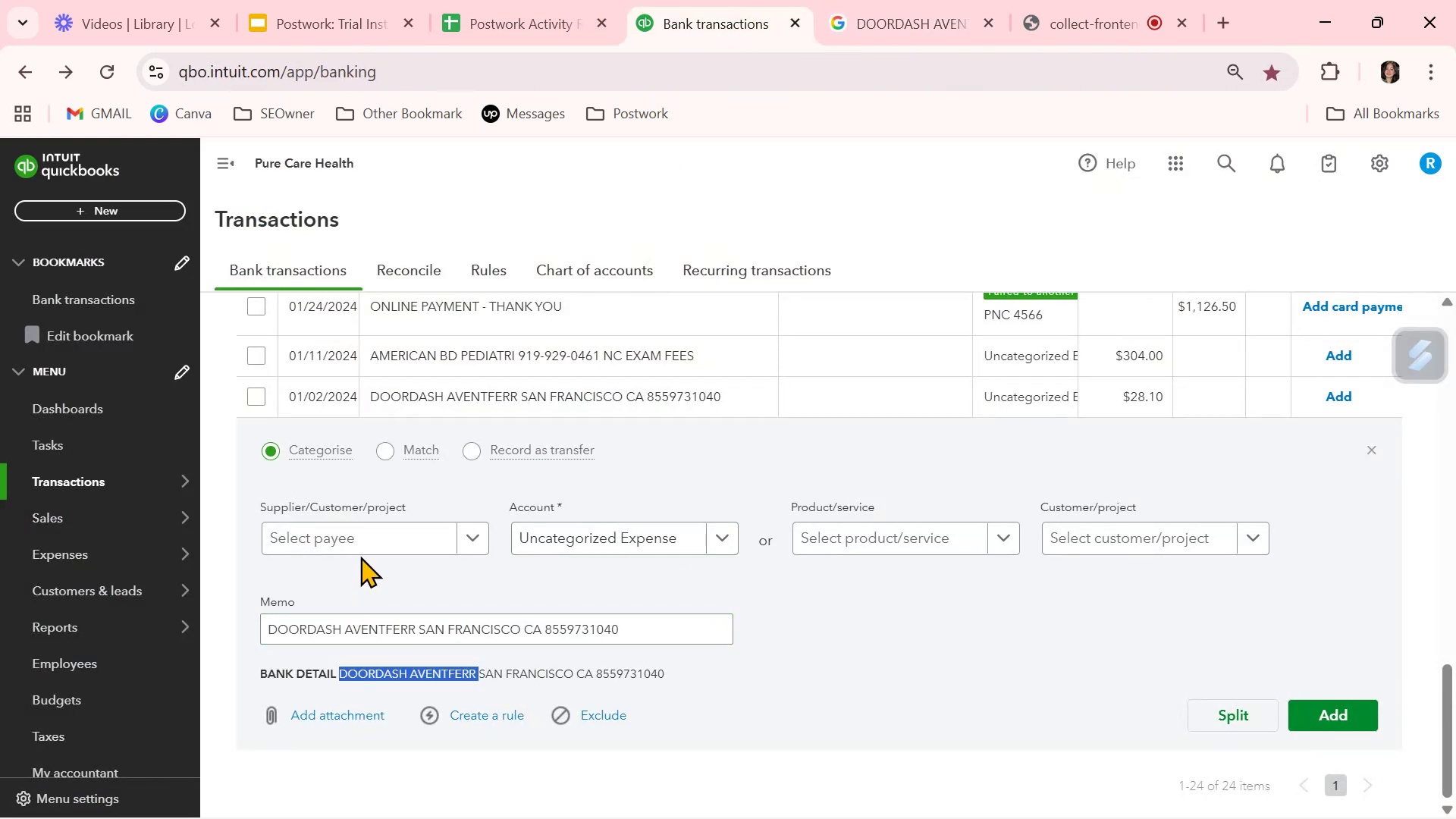 
left_click([364, 540])
 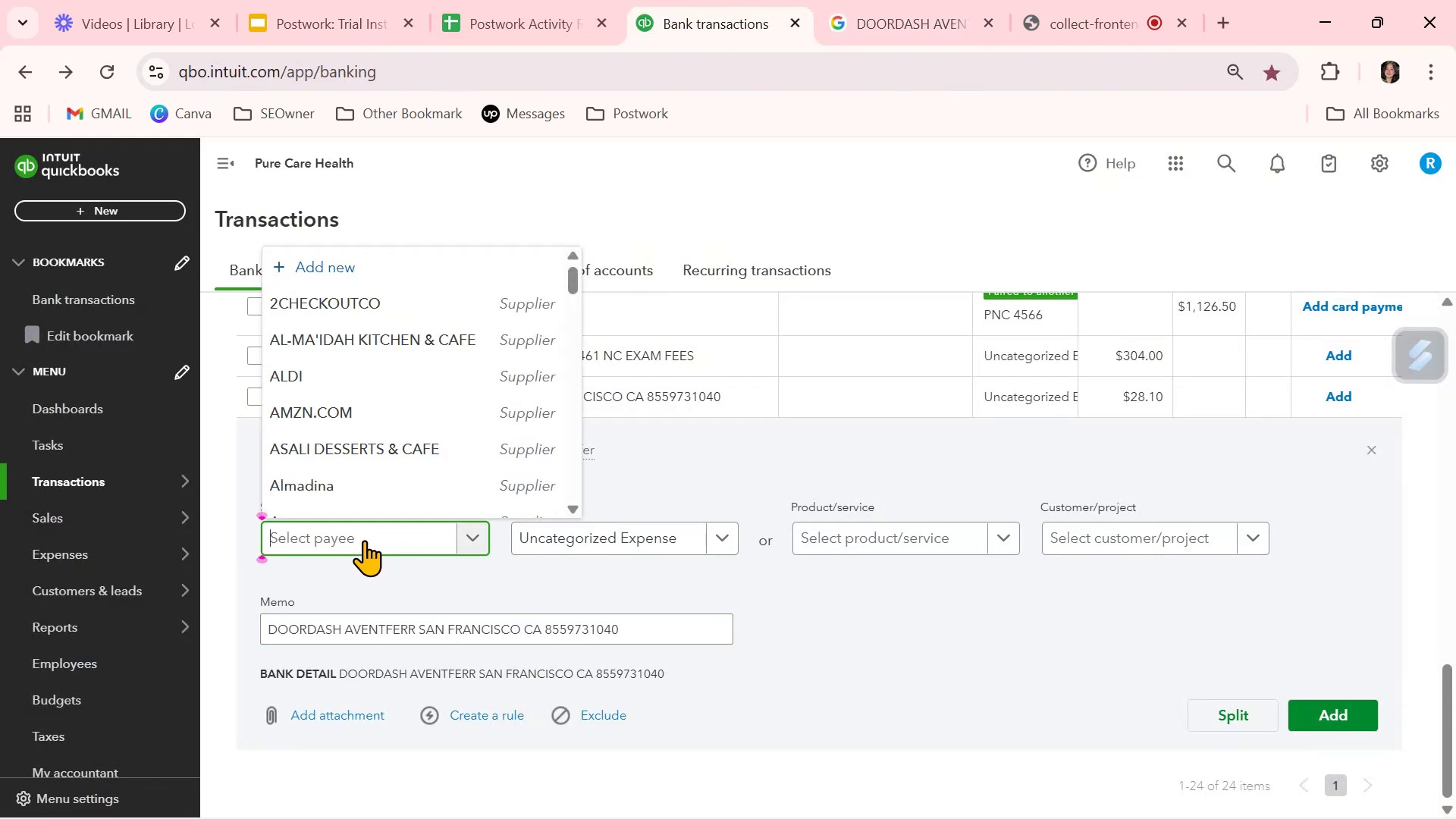 
key(Control+ControlLeft)
 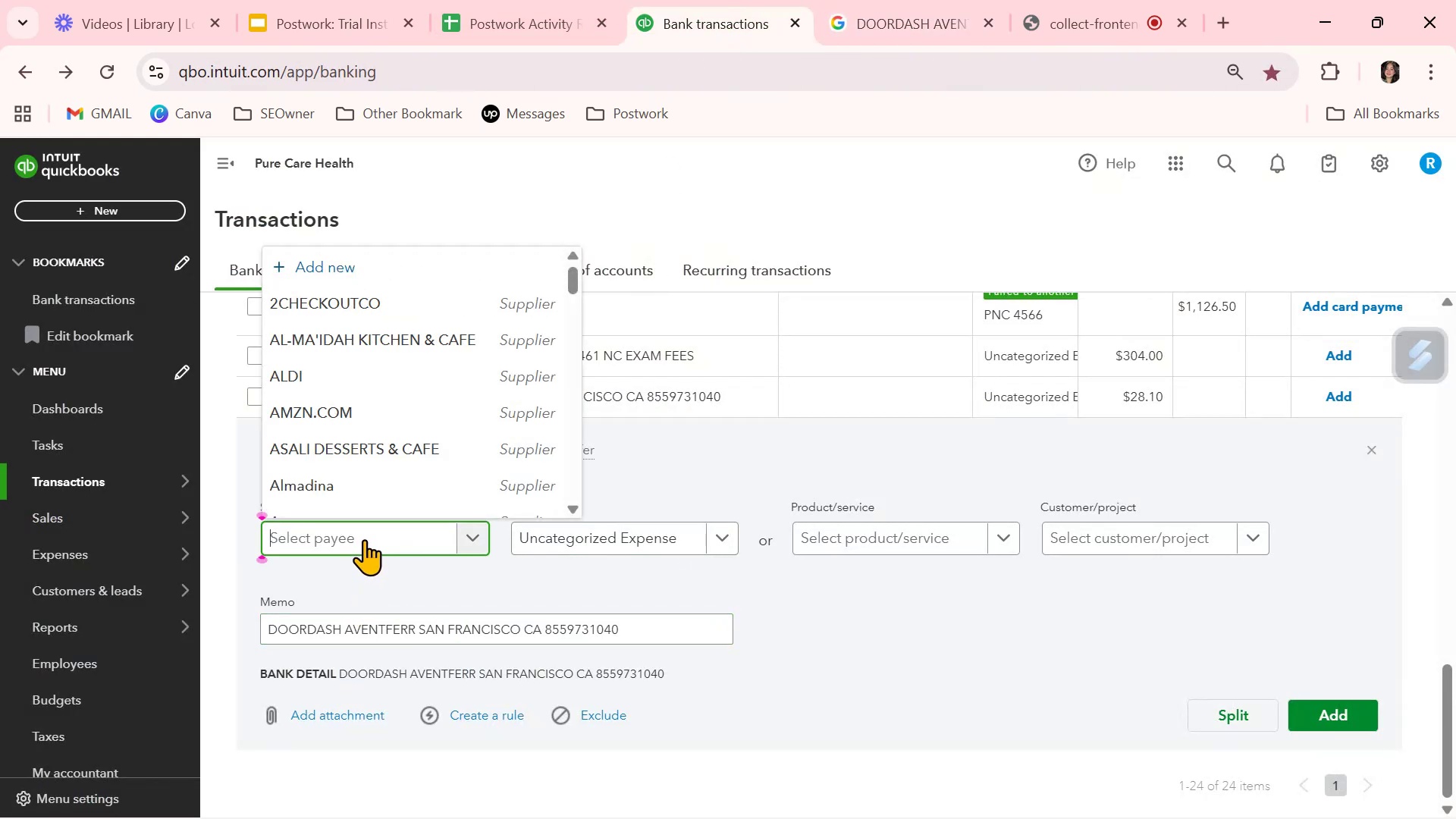 
key(Control+V)
 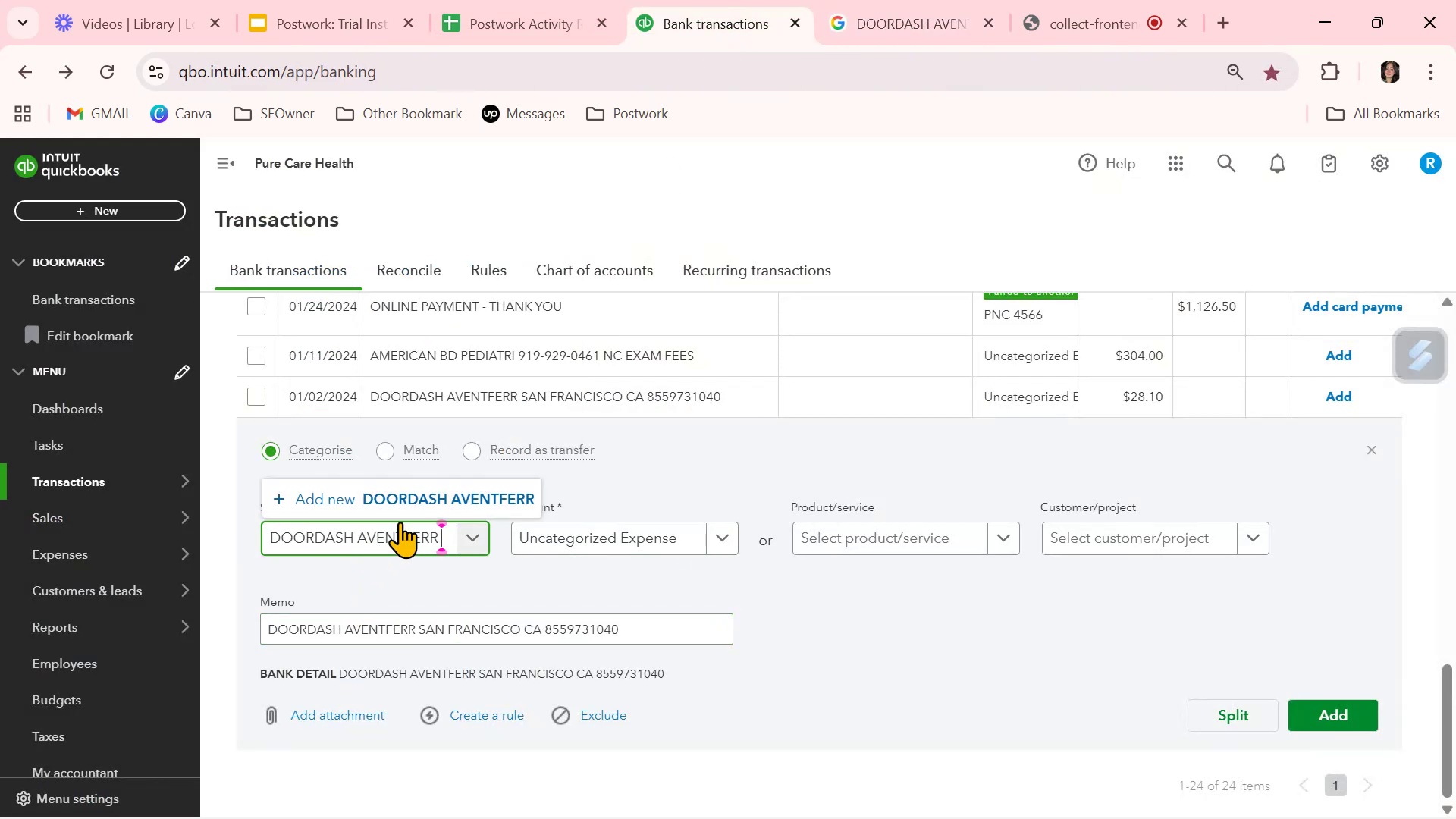 
left_click([436, 499])
 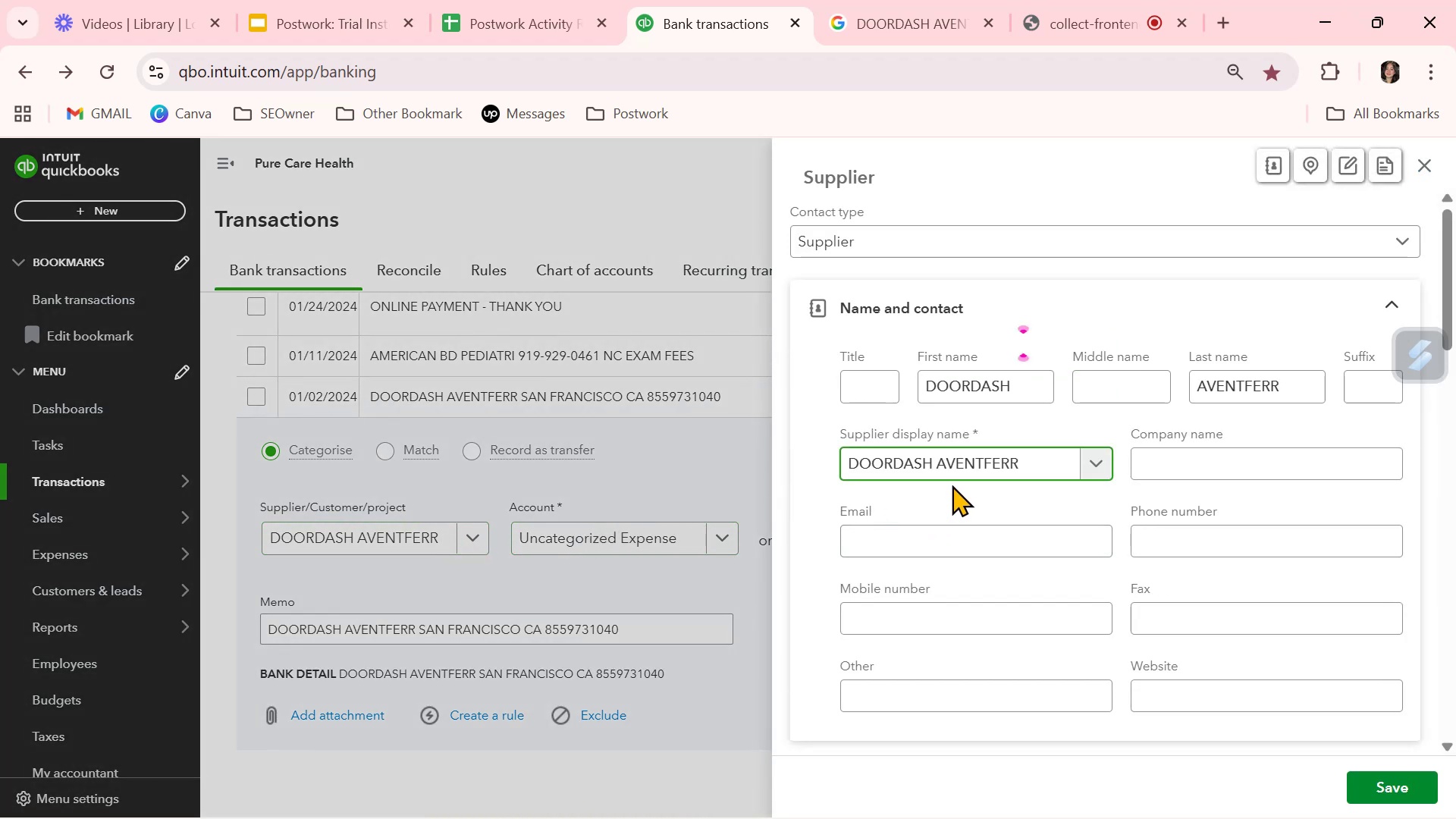 
double_click([1018, 384])
 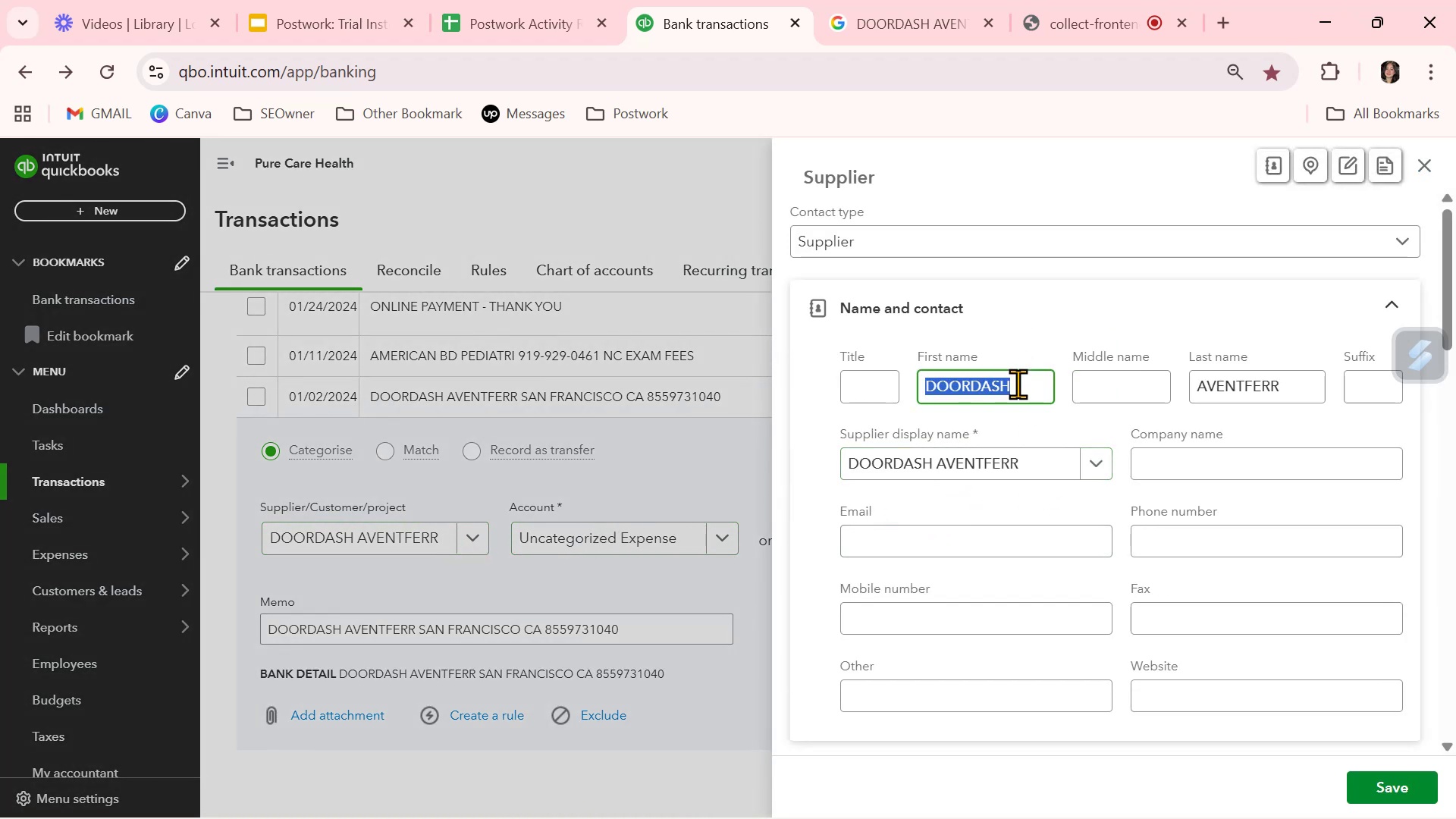 
key(Backspace)
 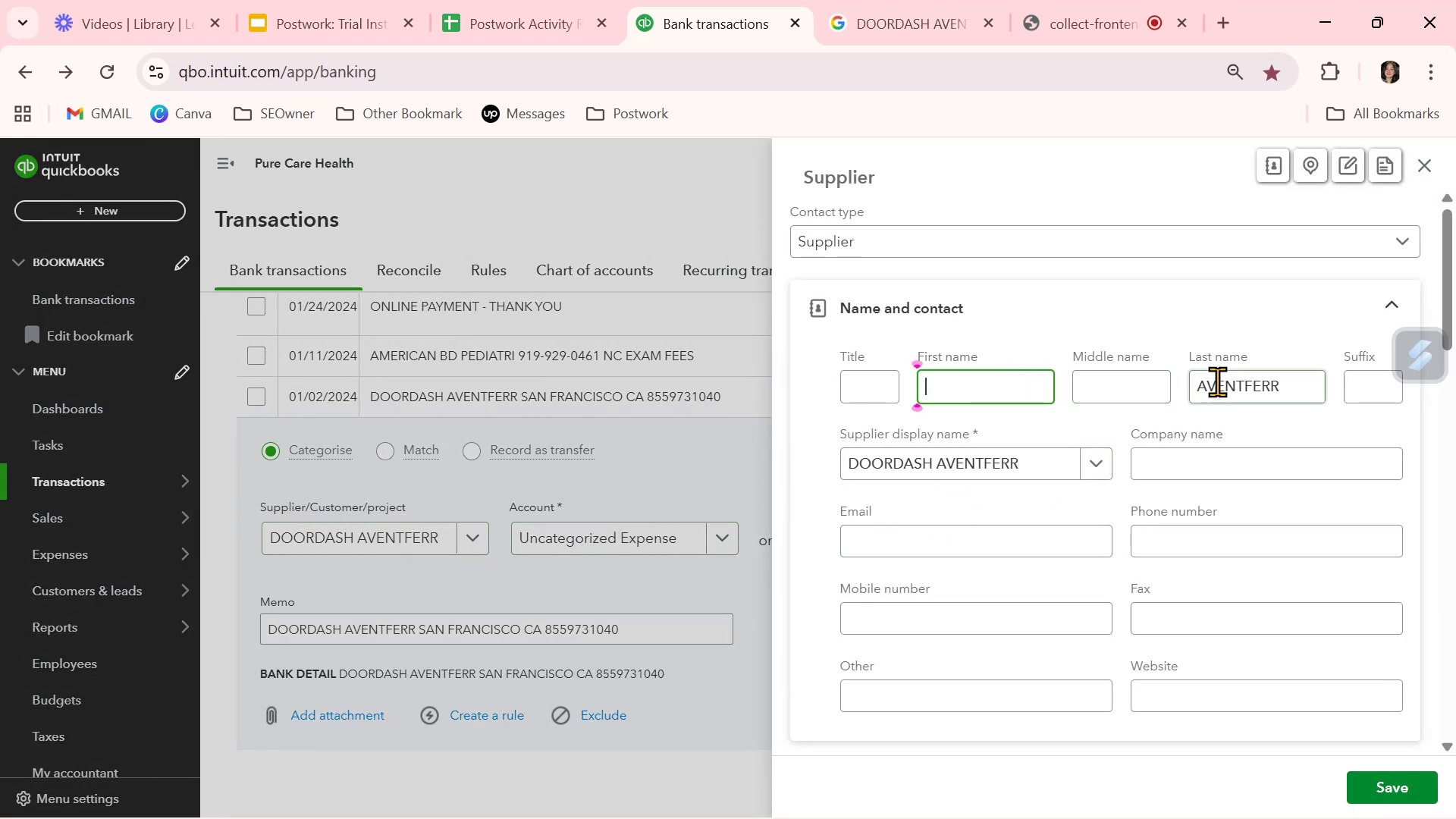 
double_click([1217, 381])
 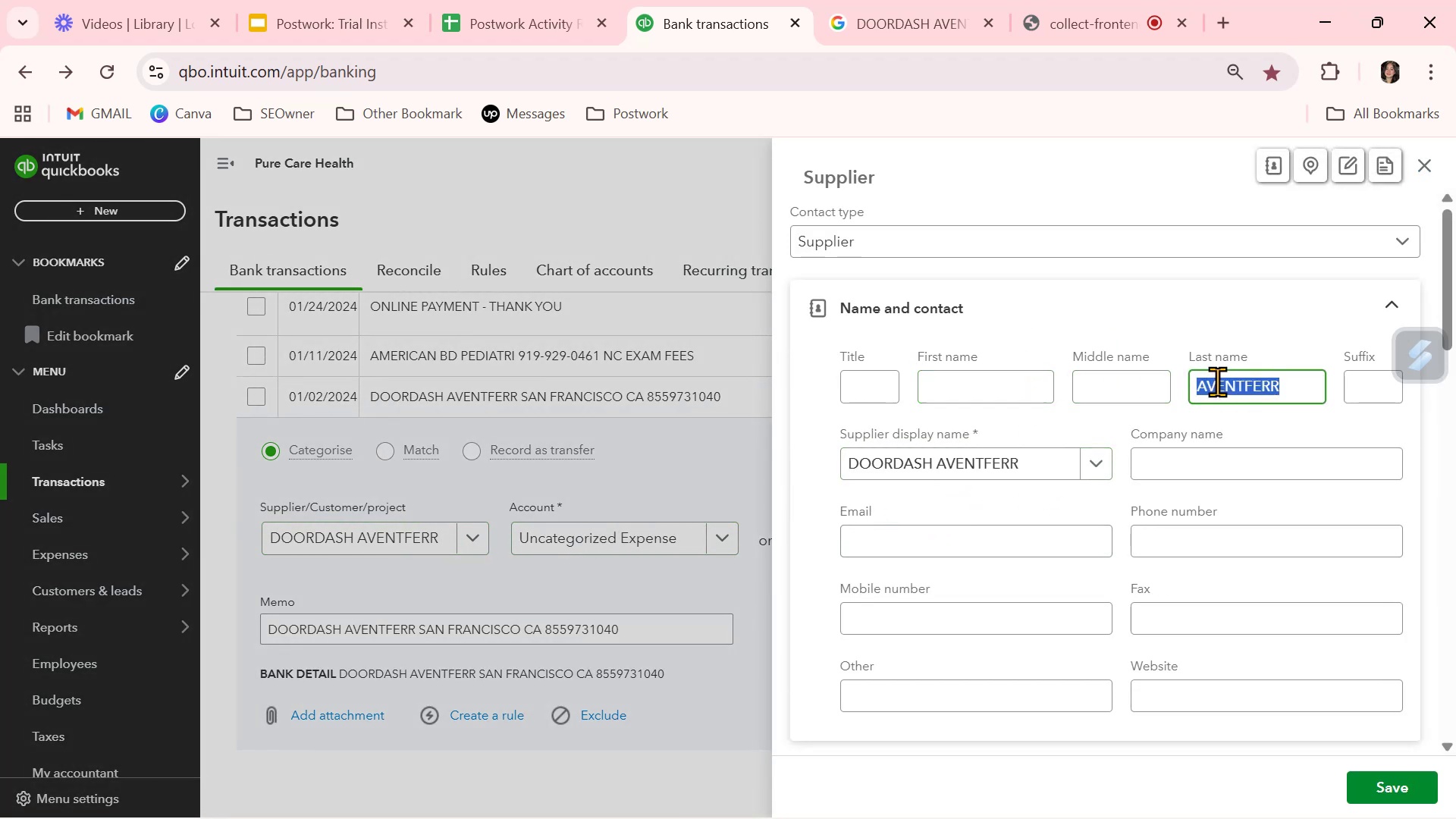 
key(Backspace)
 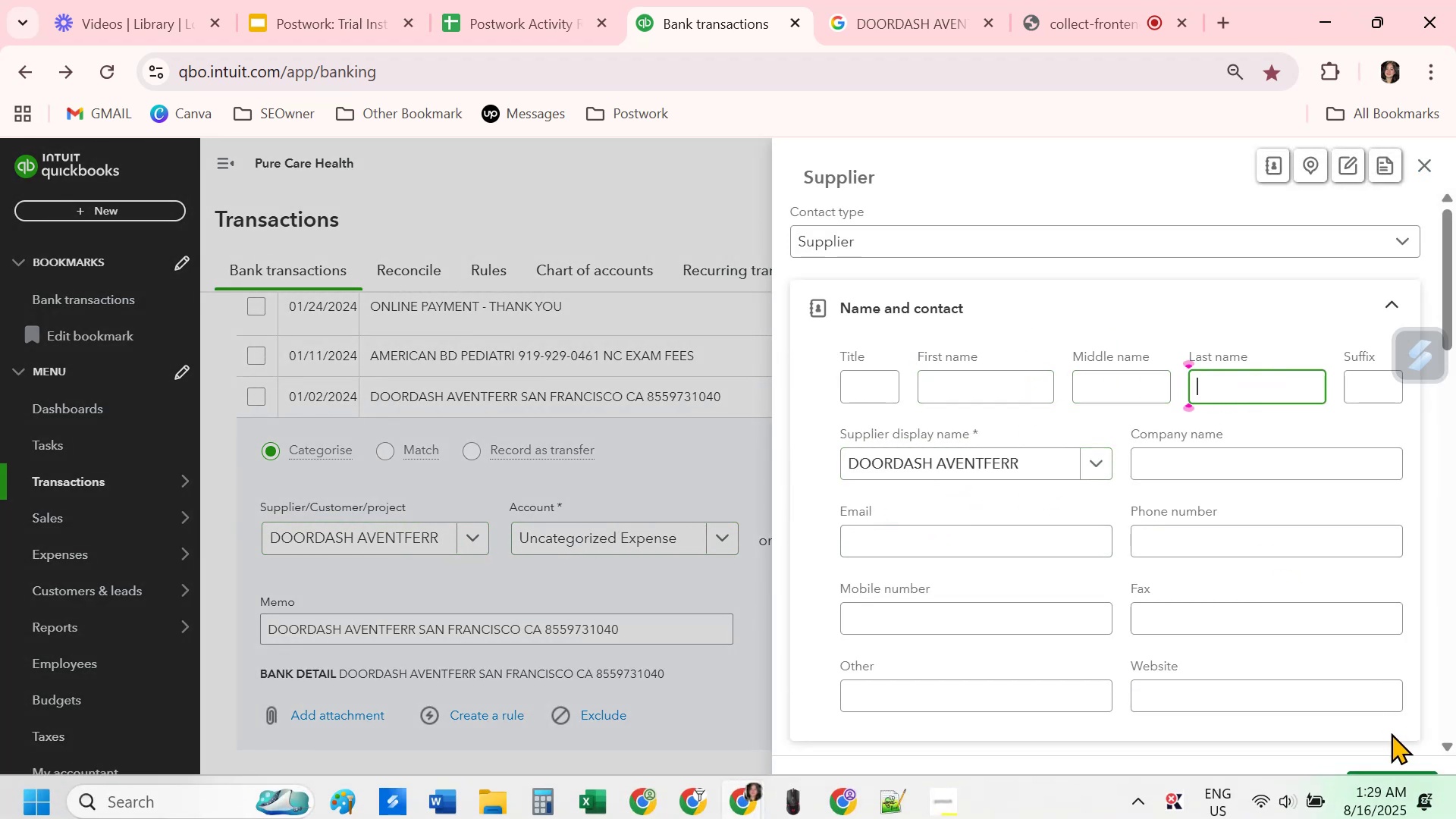 
left_click([1385, 783])
 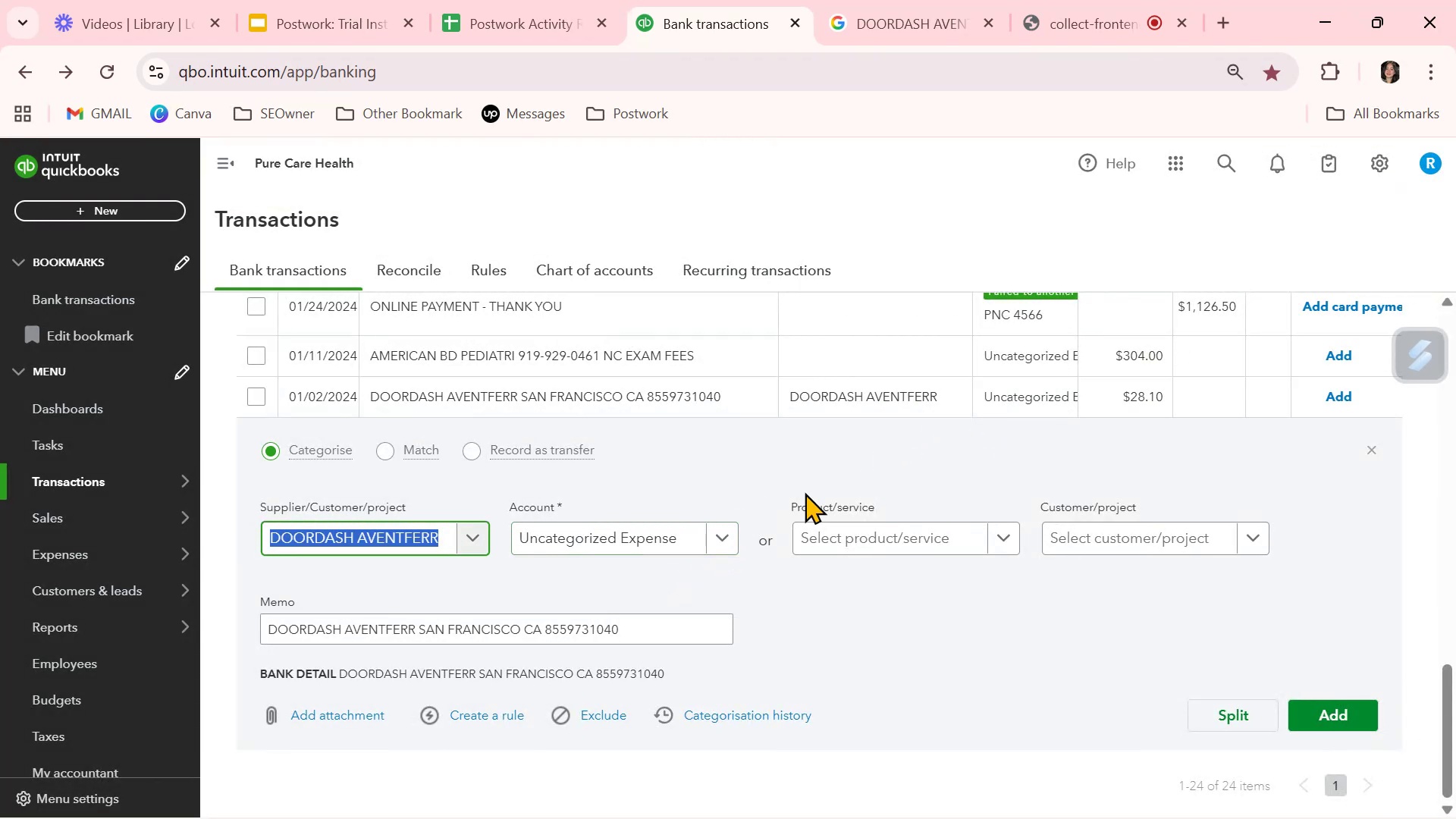 
left_click([716, 549])
 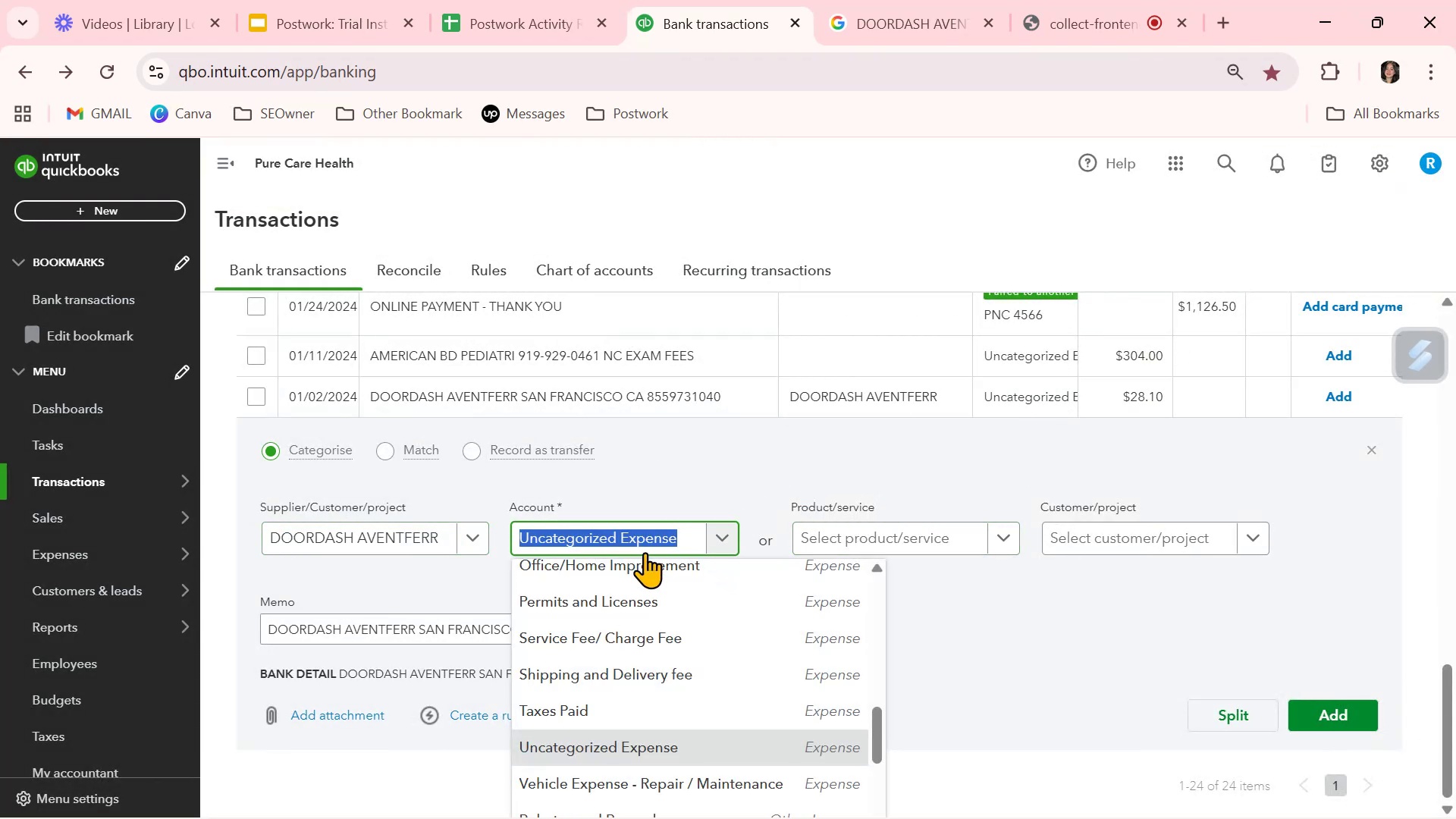 
scroll: coordinate [659, 644], scroll_direction: up, amount: 8.0
 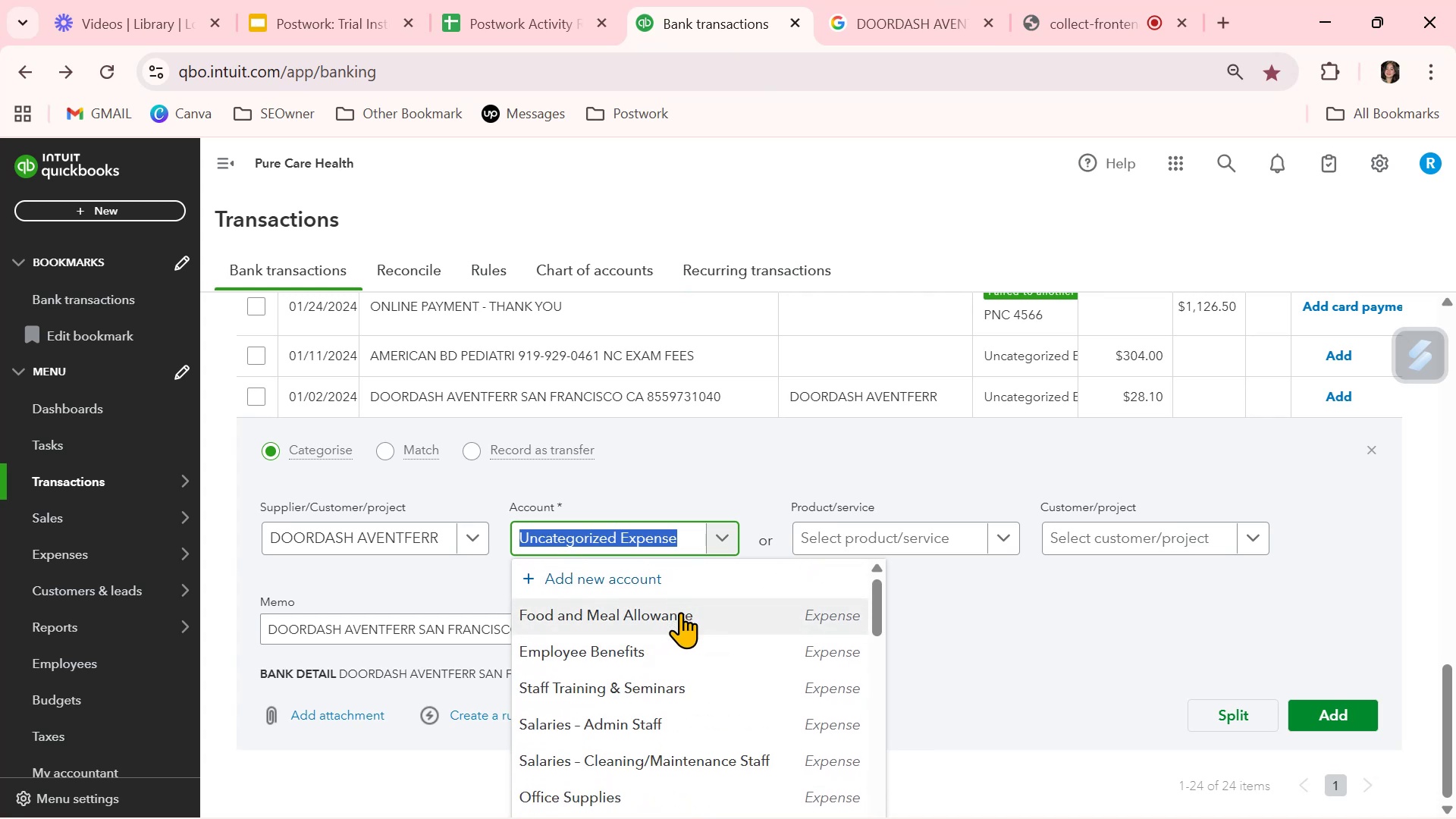 
left_click([680, 612])
 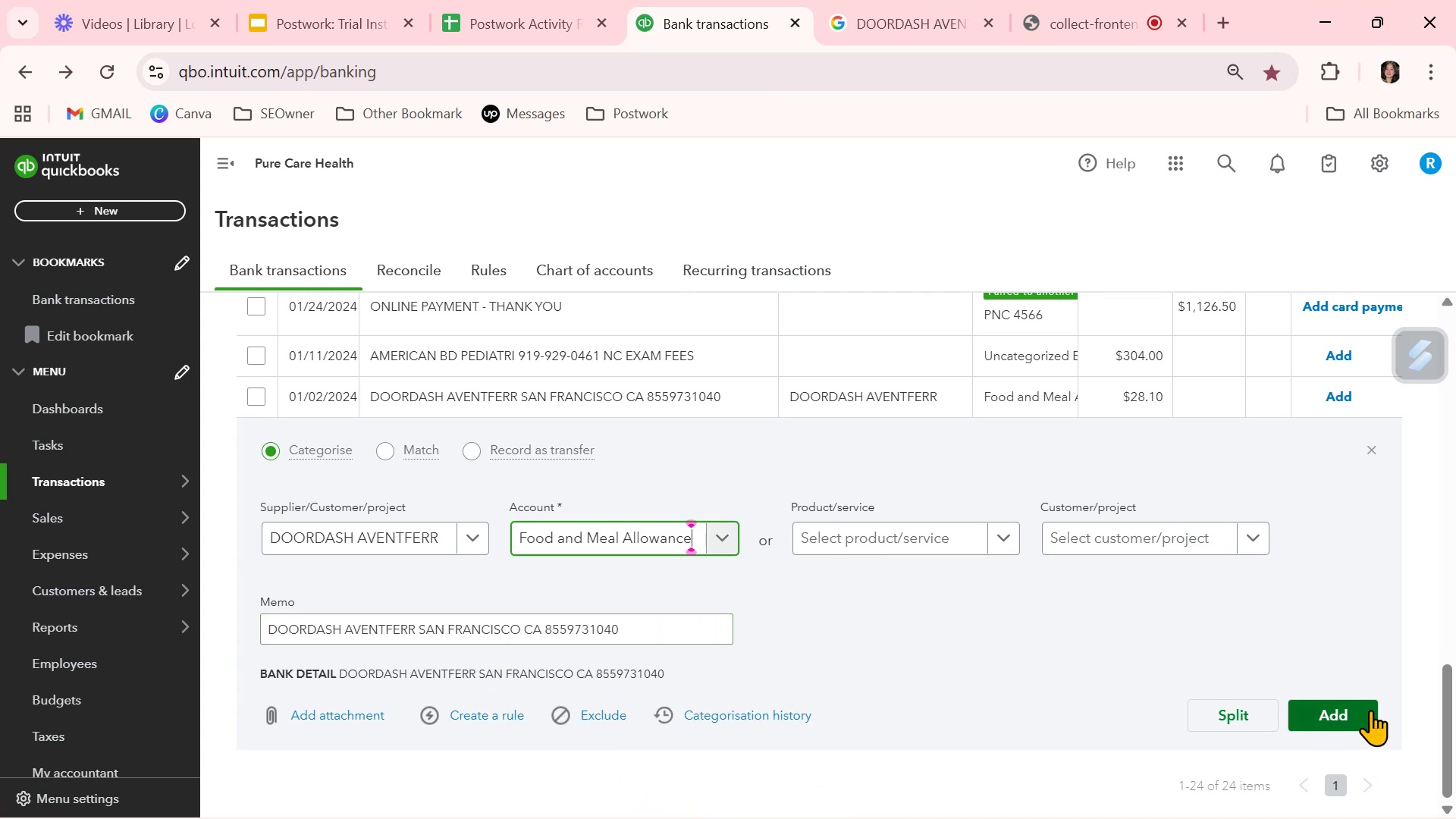 
left_click([1370, 710])
 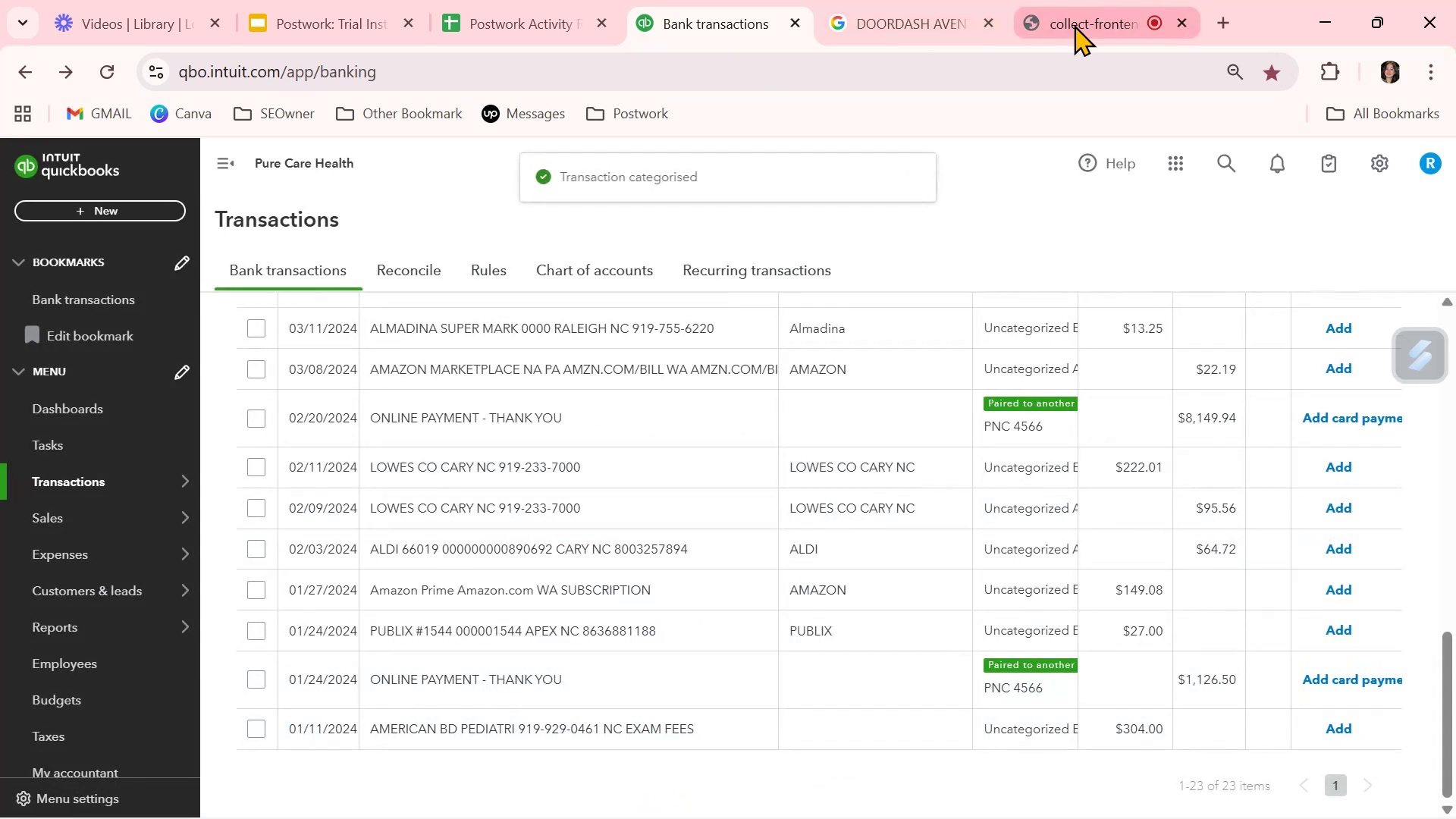 
left_click([1074, 24])
 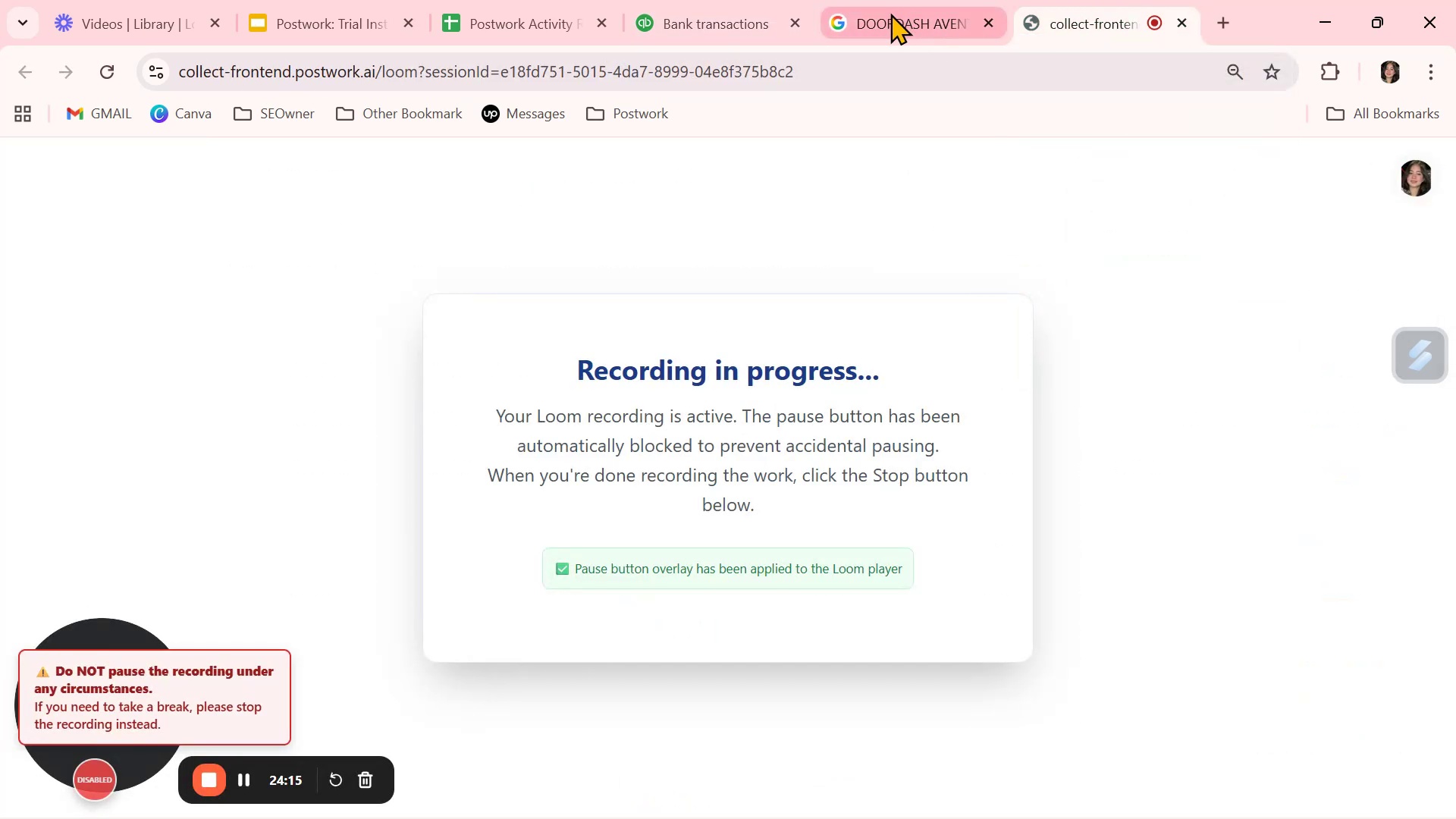 
left_click([890, 13])
 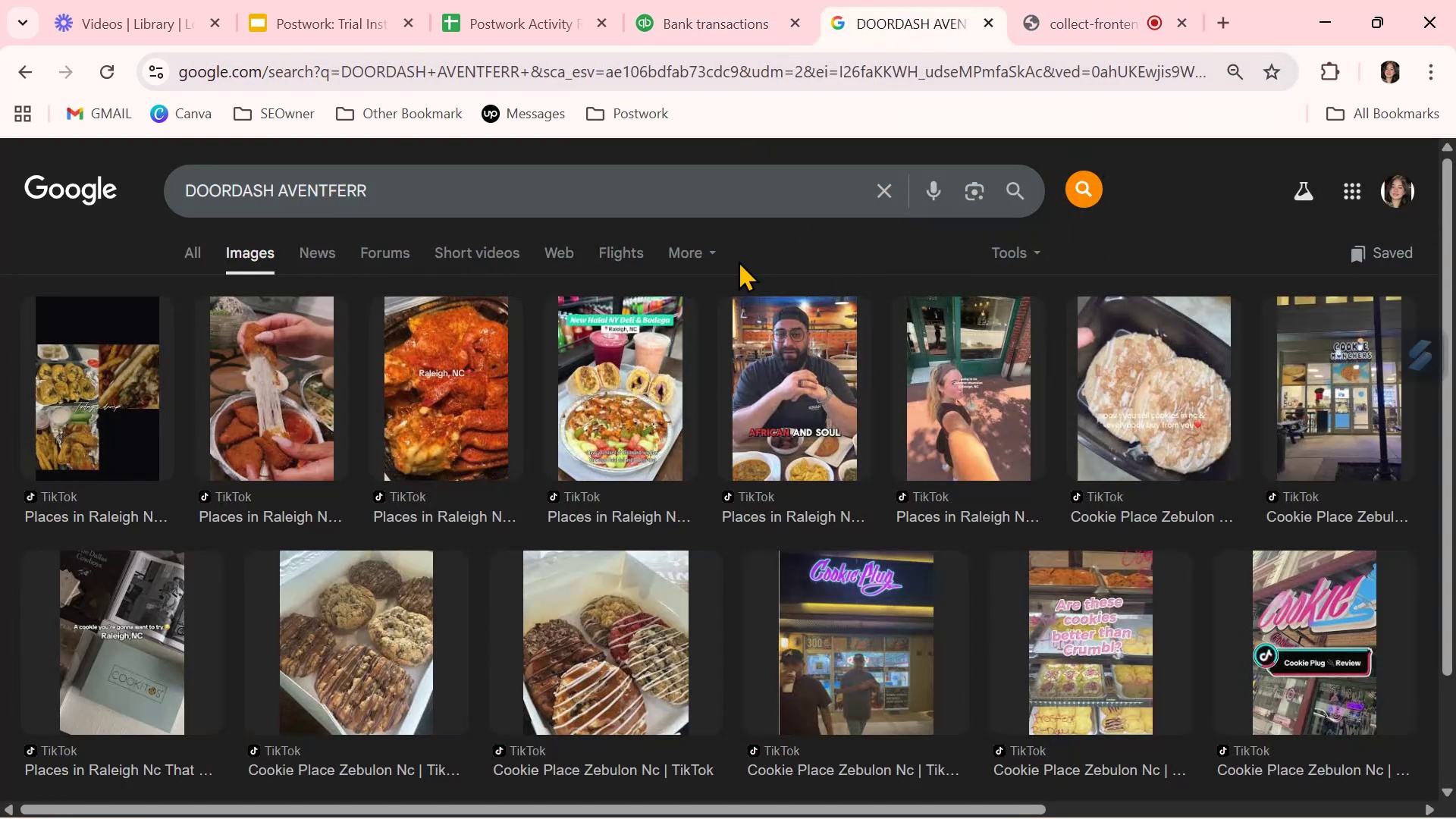 
left_click([726, 24])
 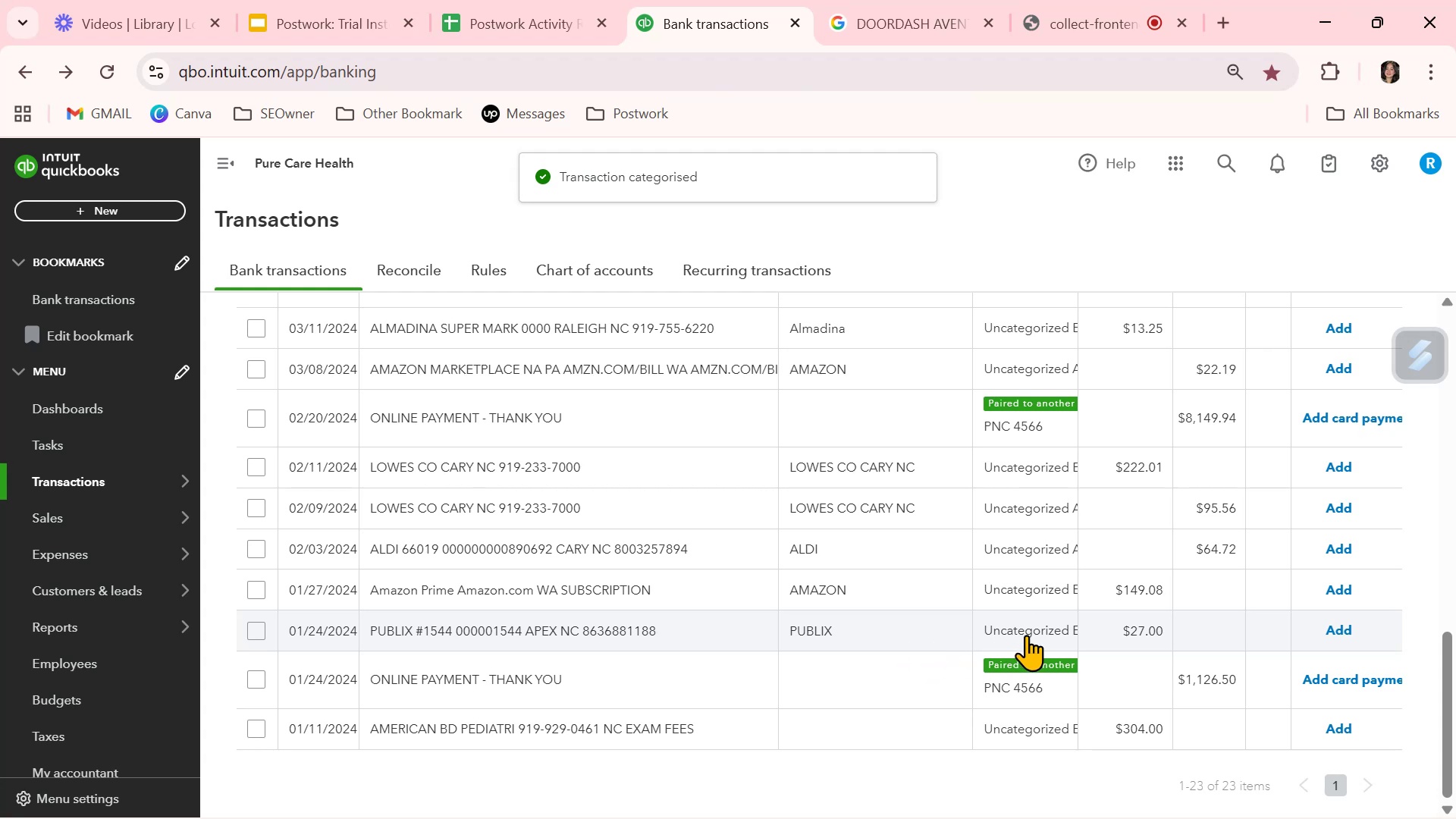 
double_click([830, 634])
 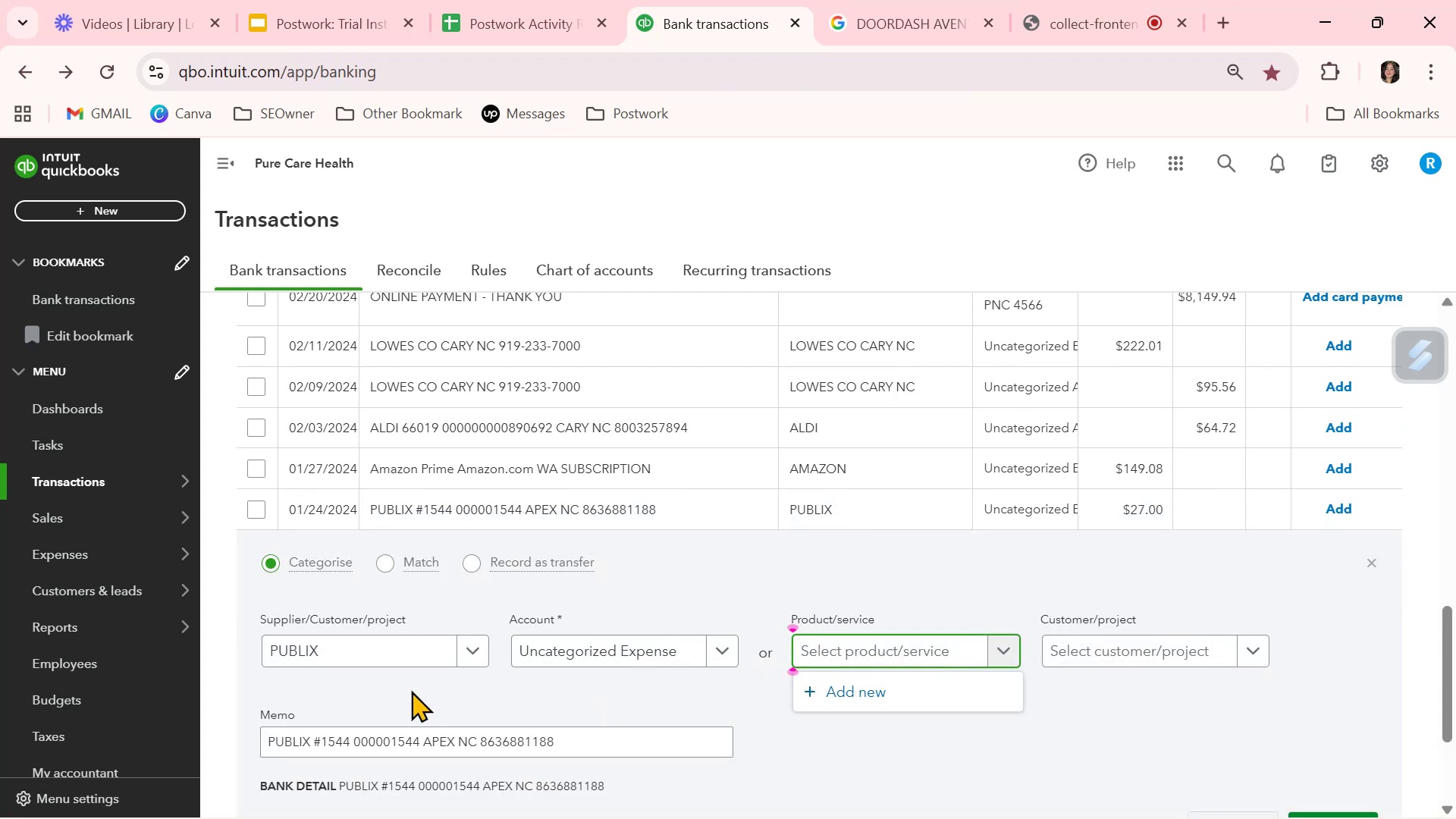 
double_click([371, 663])
 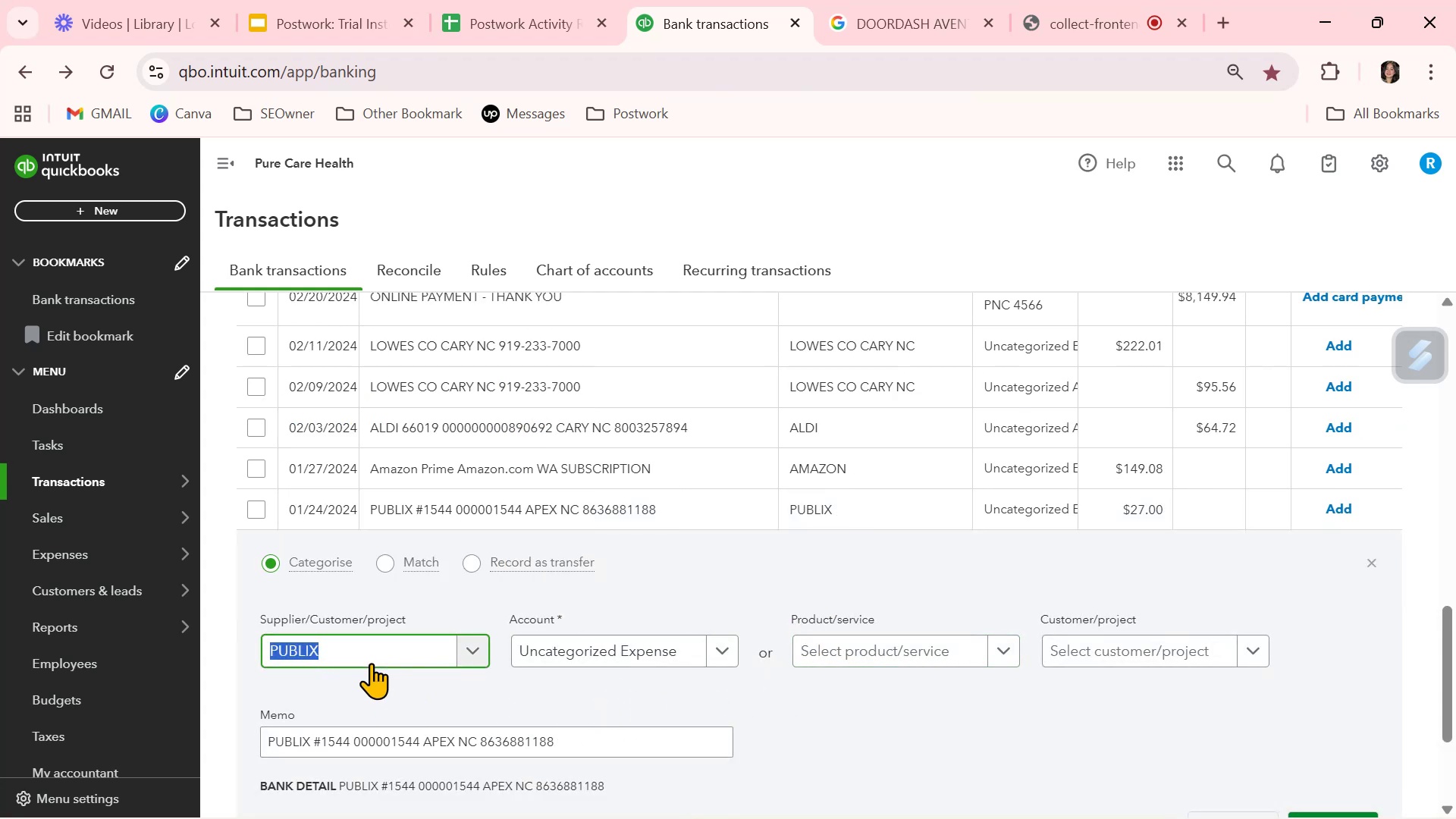 
key(Control+ControlLeft)
 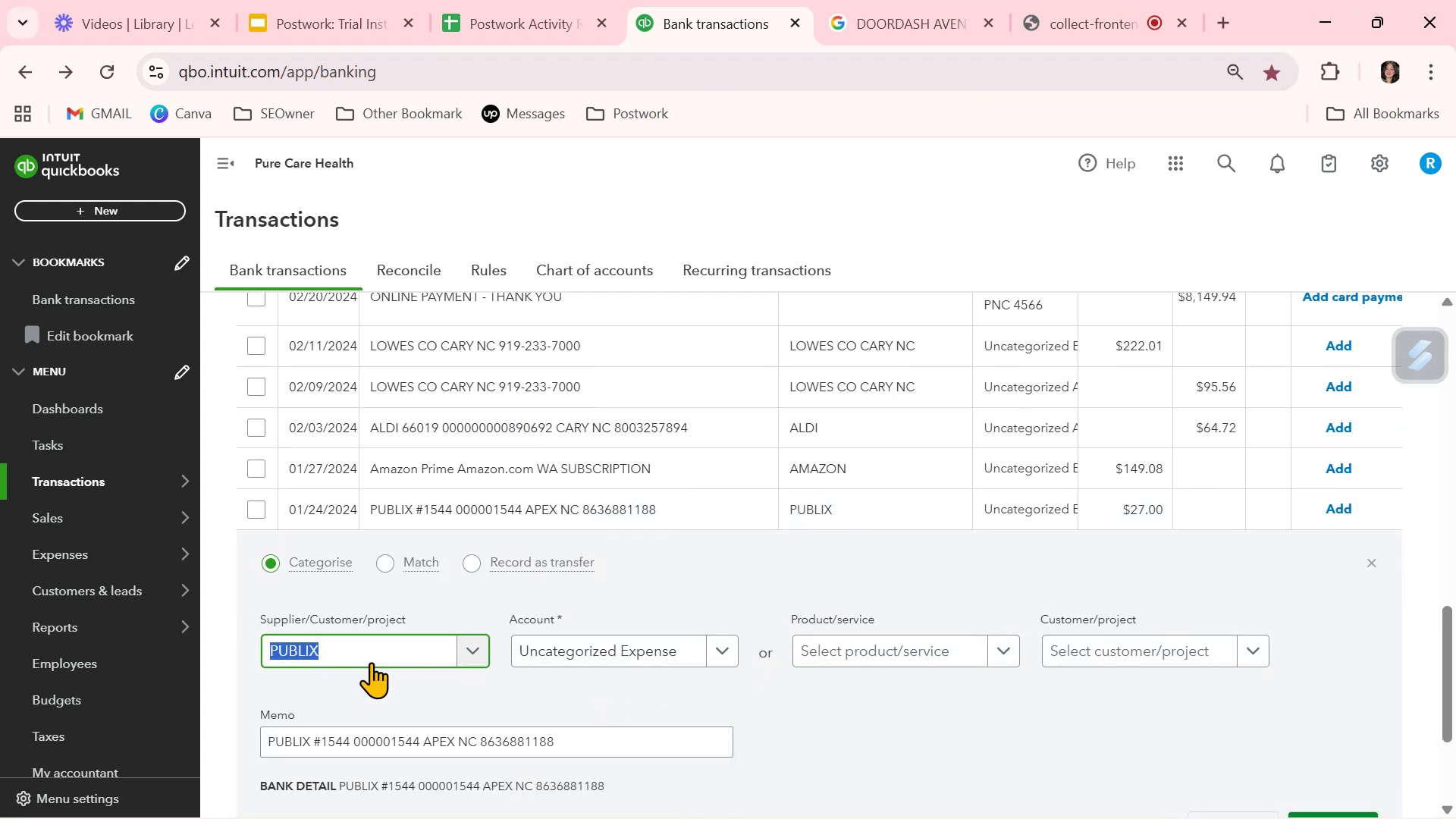 
key(Control+C)
 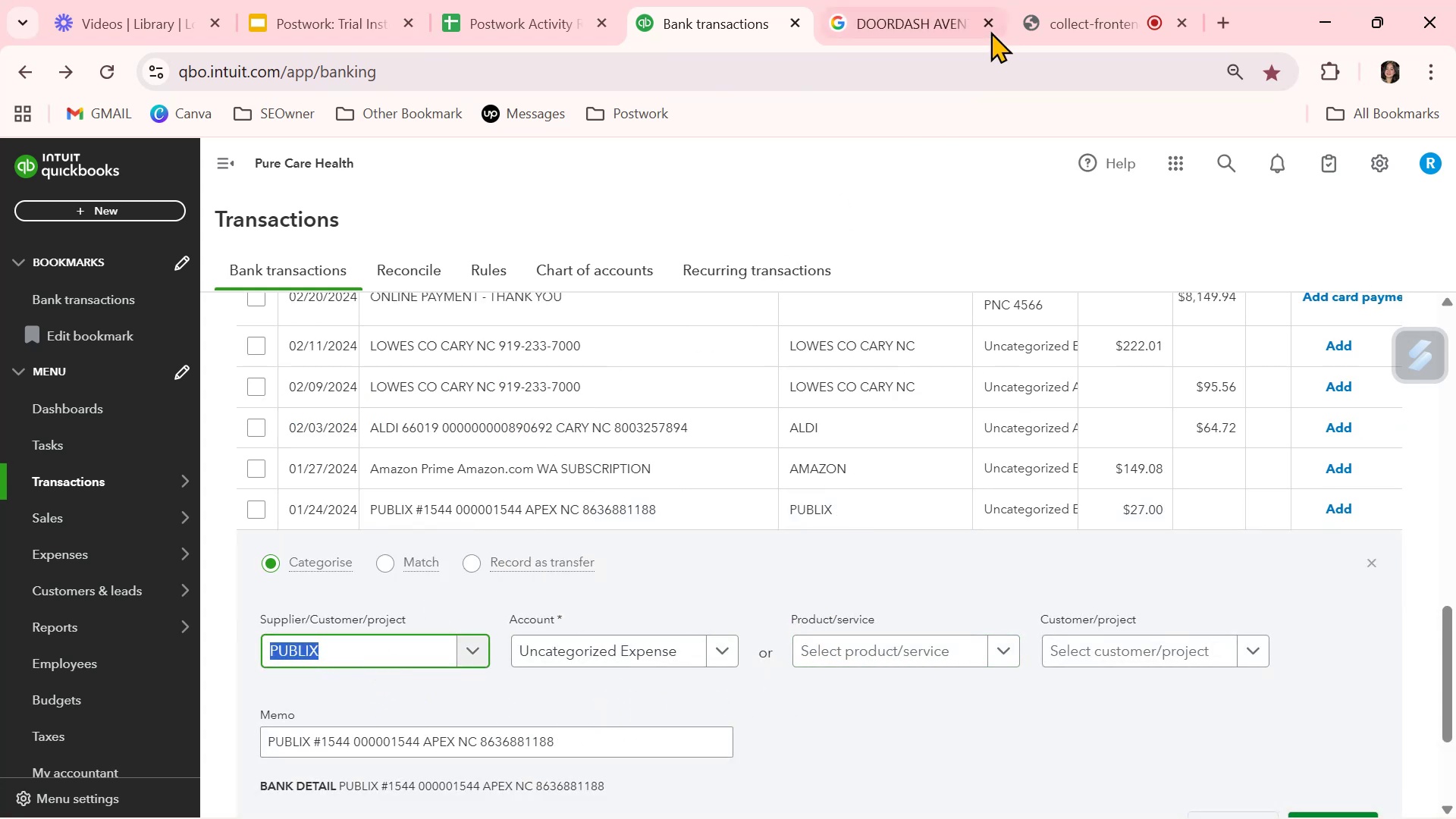 
left_click([916, 2])
 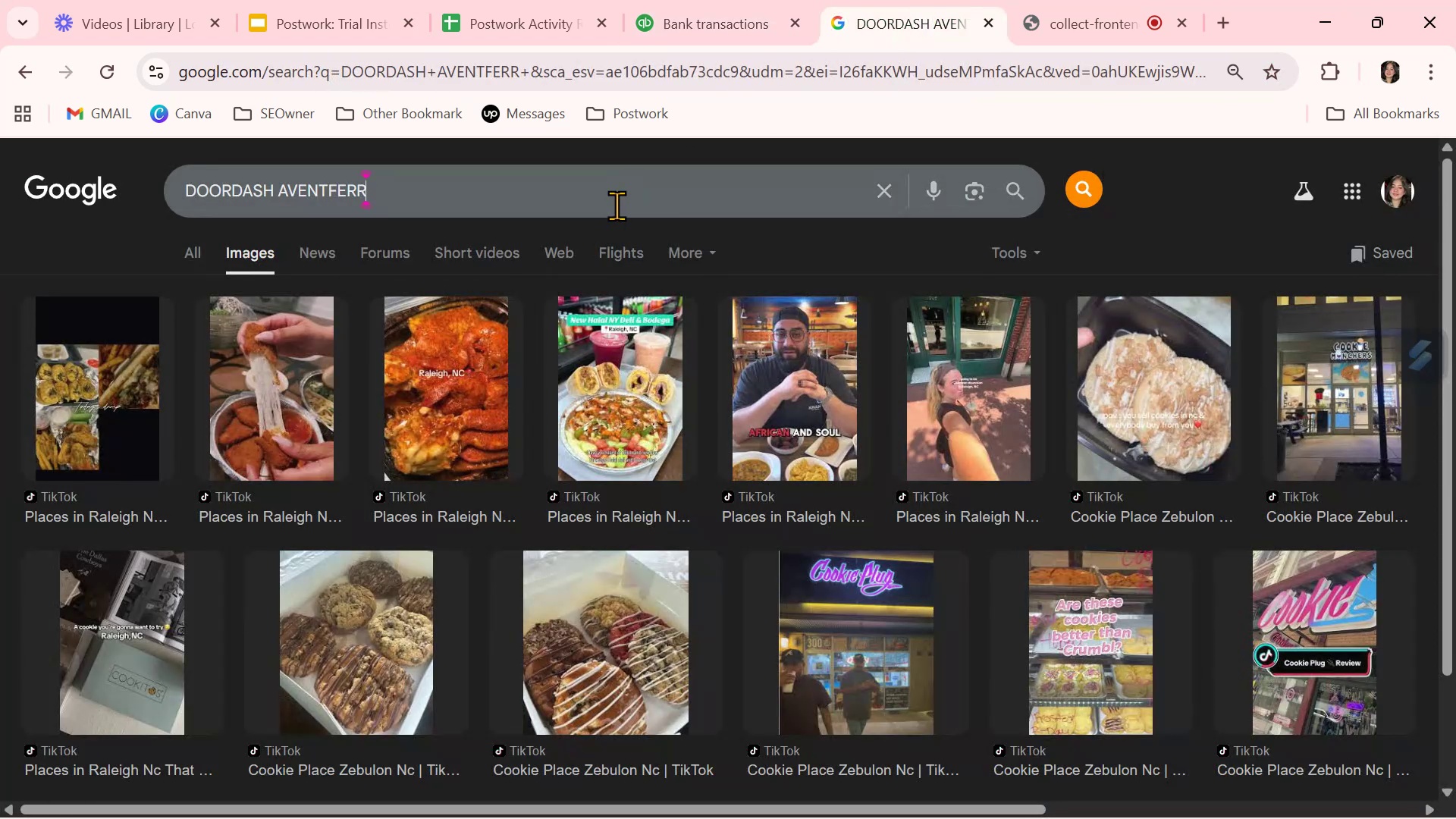 
double_click([617, 206])
 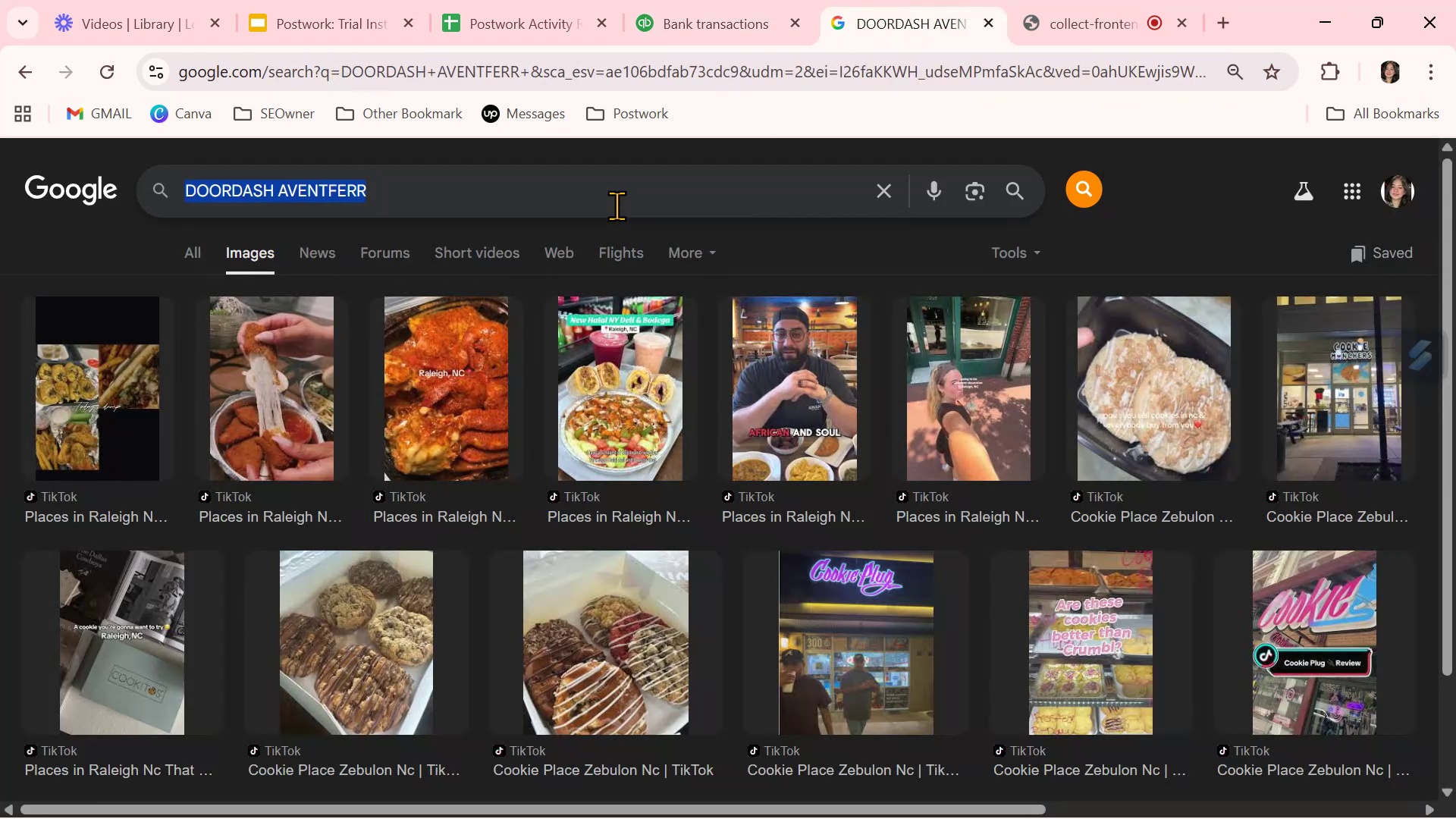 
triple_click([617, 206])
 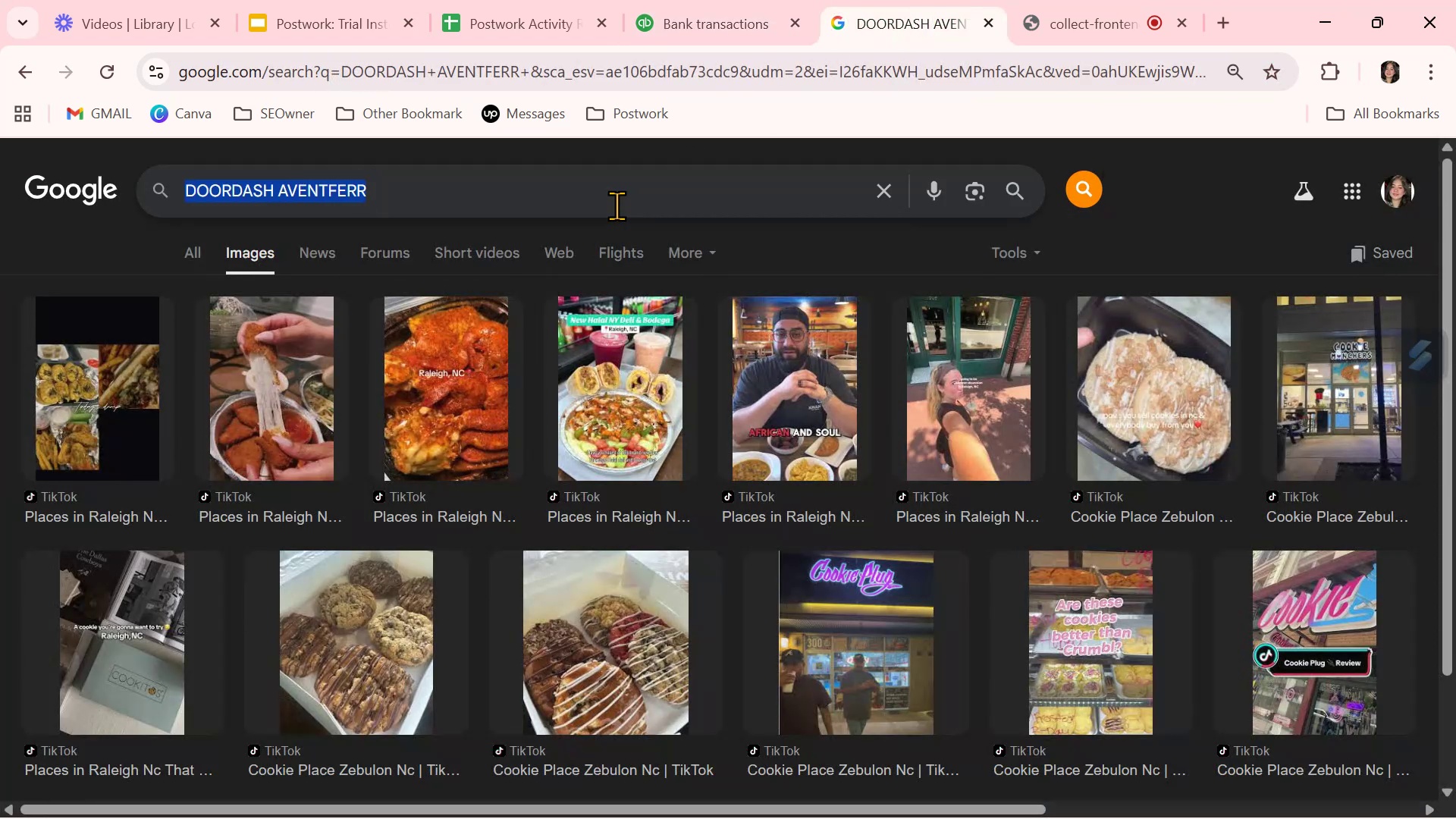 
key(Control+ControlLeft)
 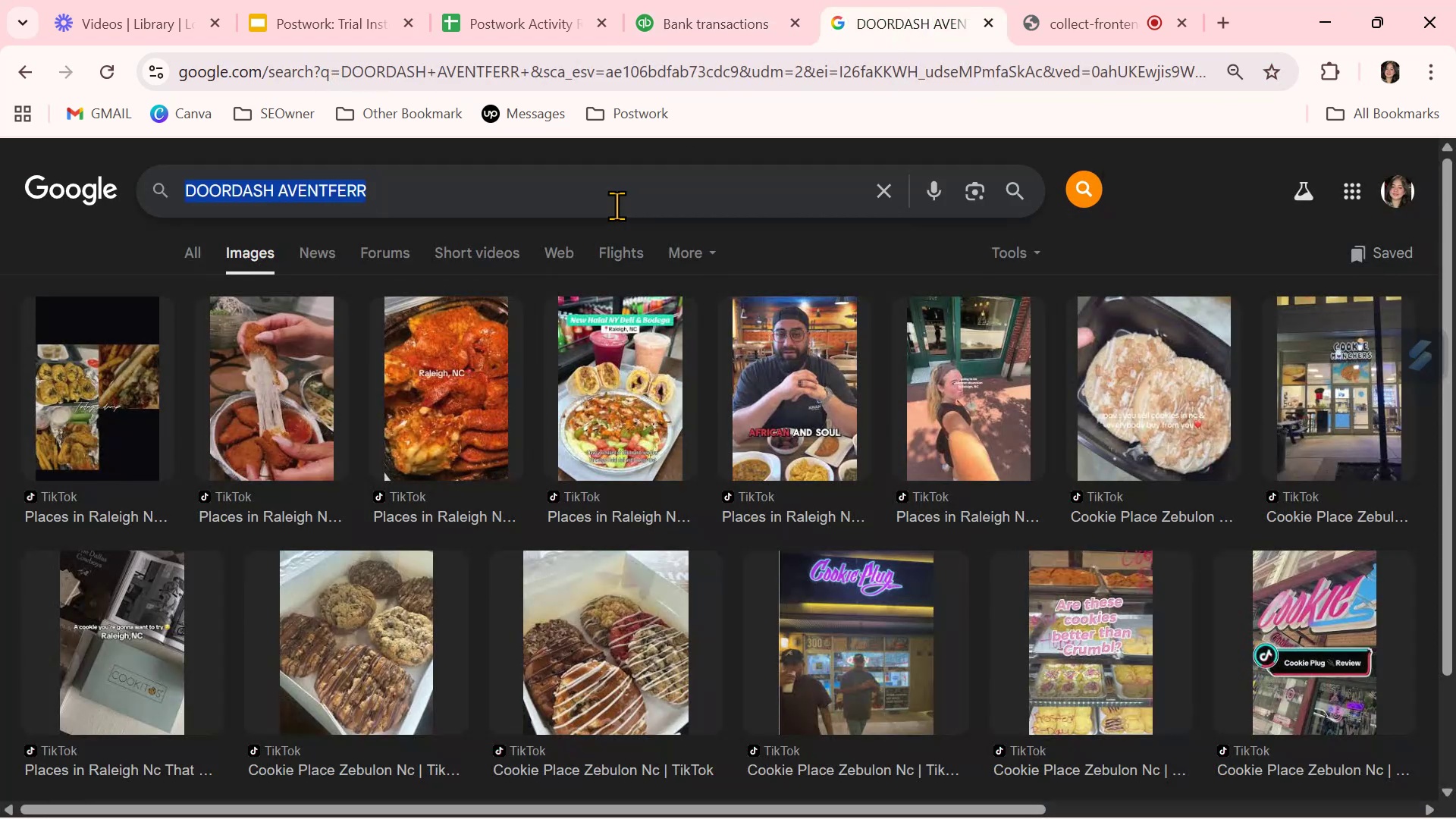 
key(Control+V)
 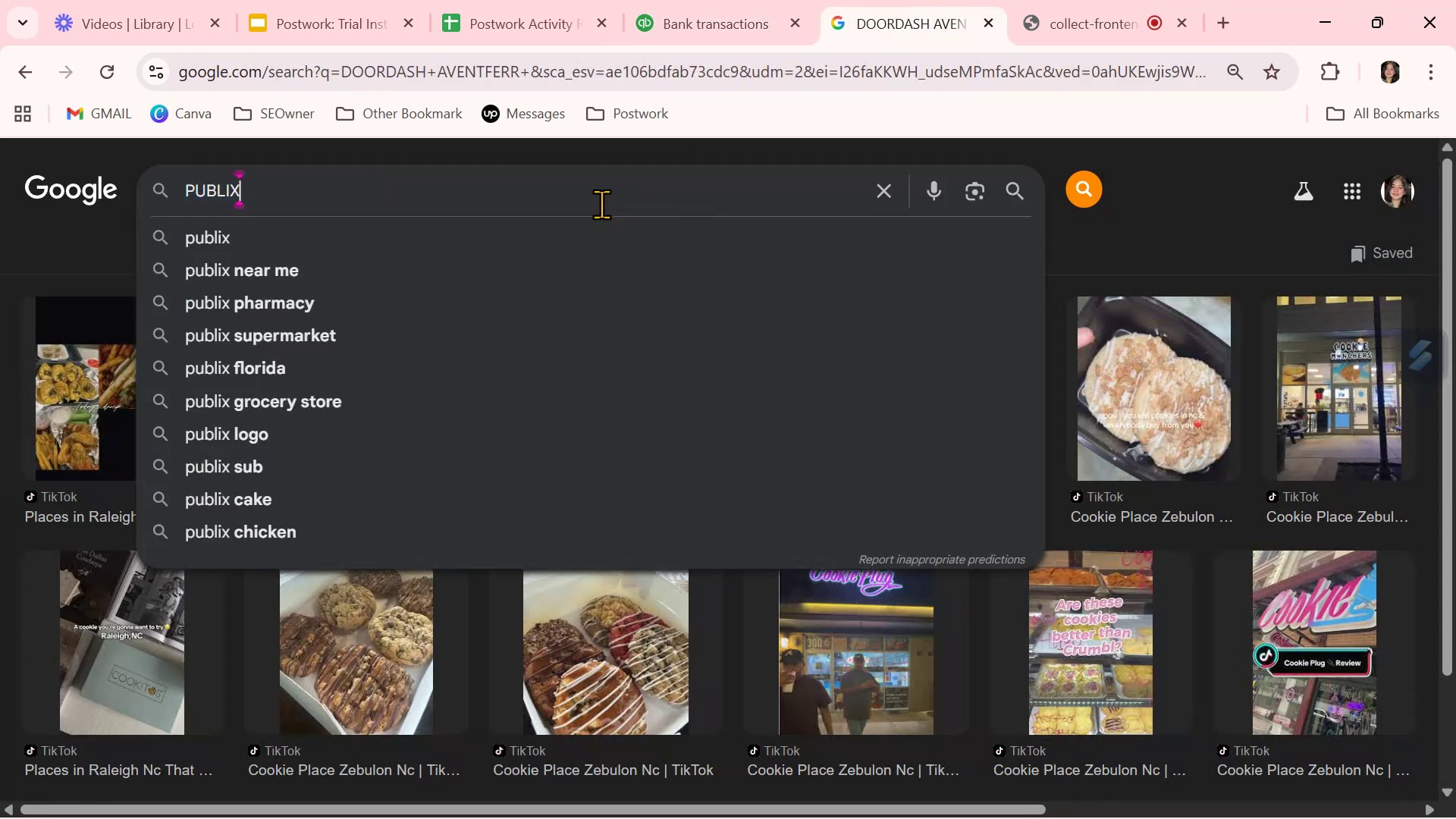 
key(NumpadEnter)
 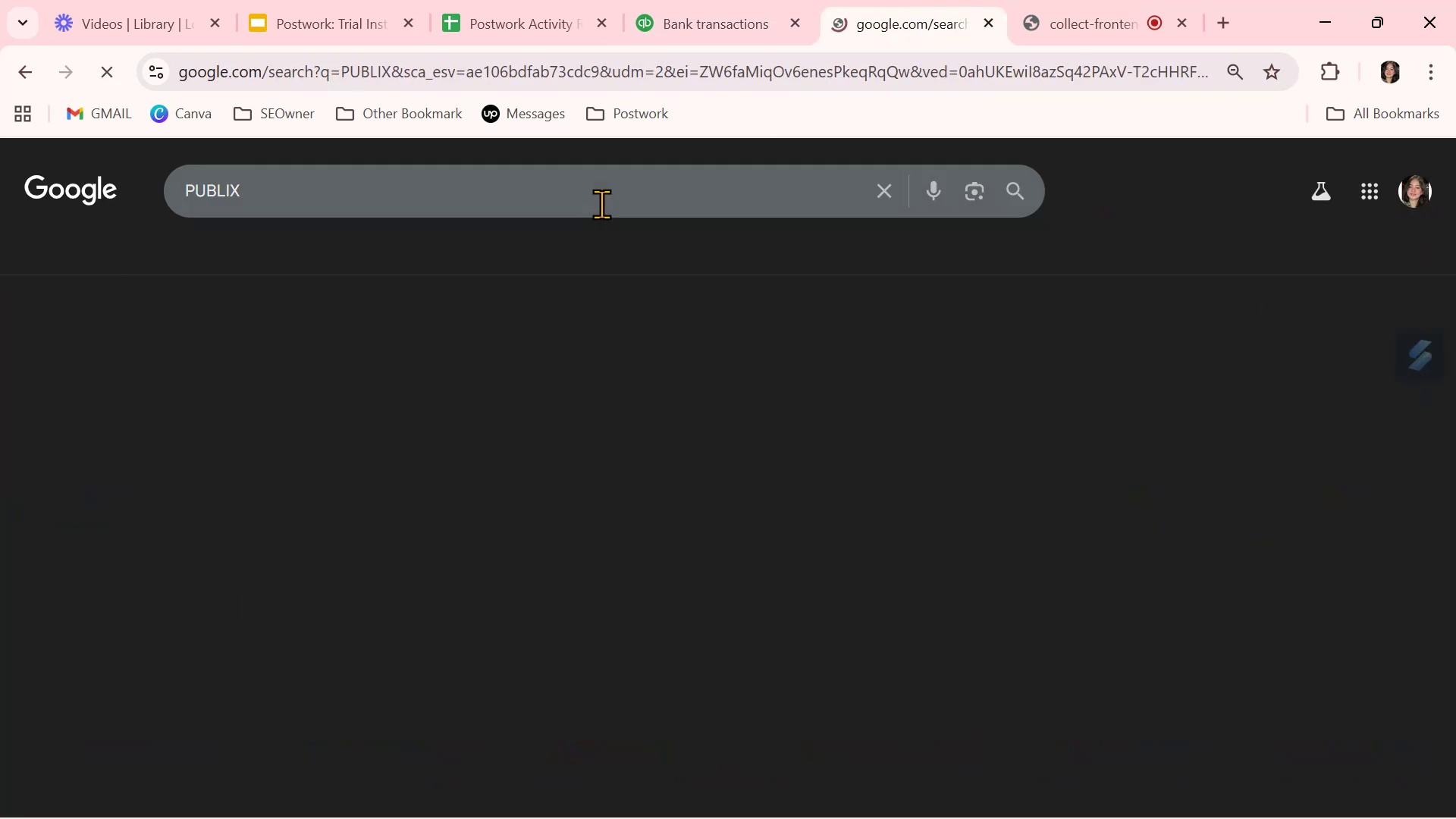 
mouse_move([784, 490])
 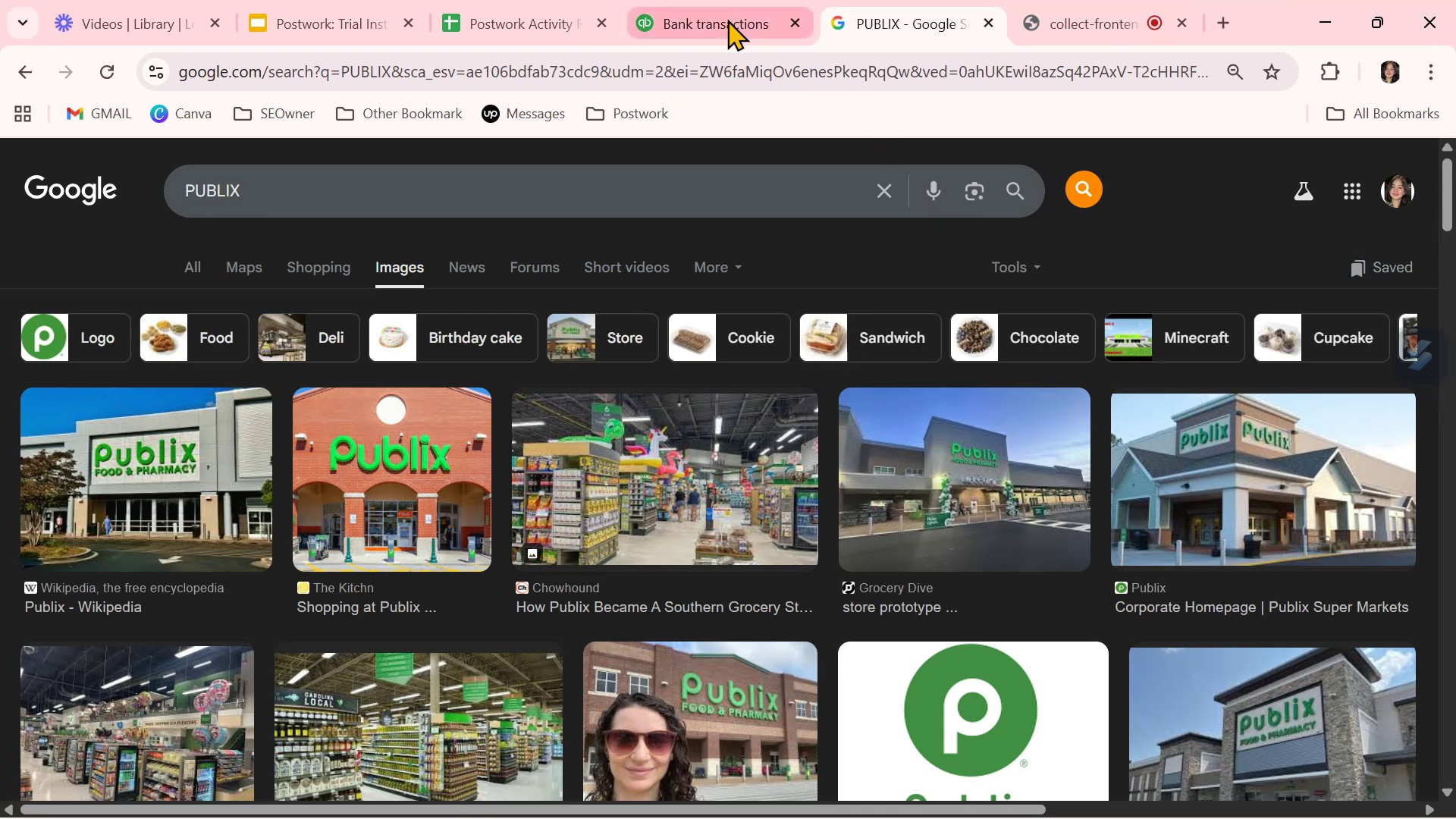 
left_click([727, 19])
 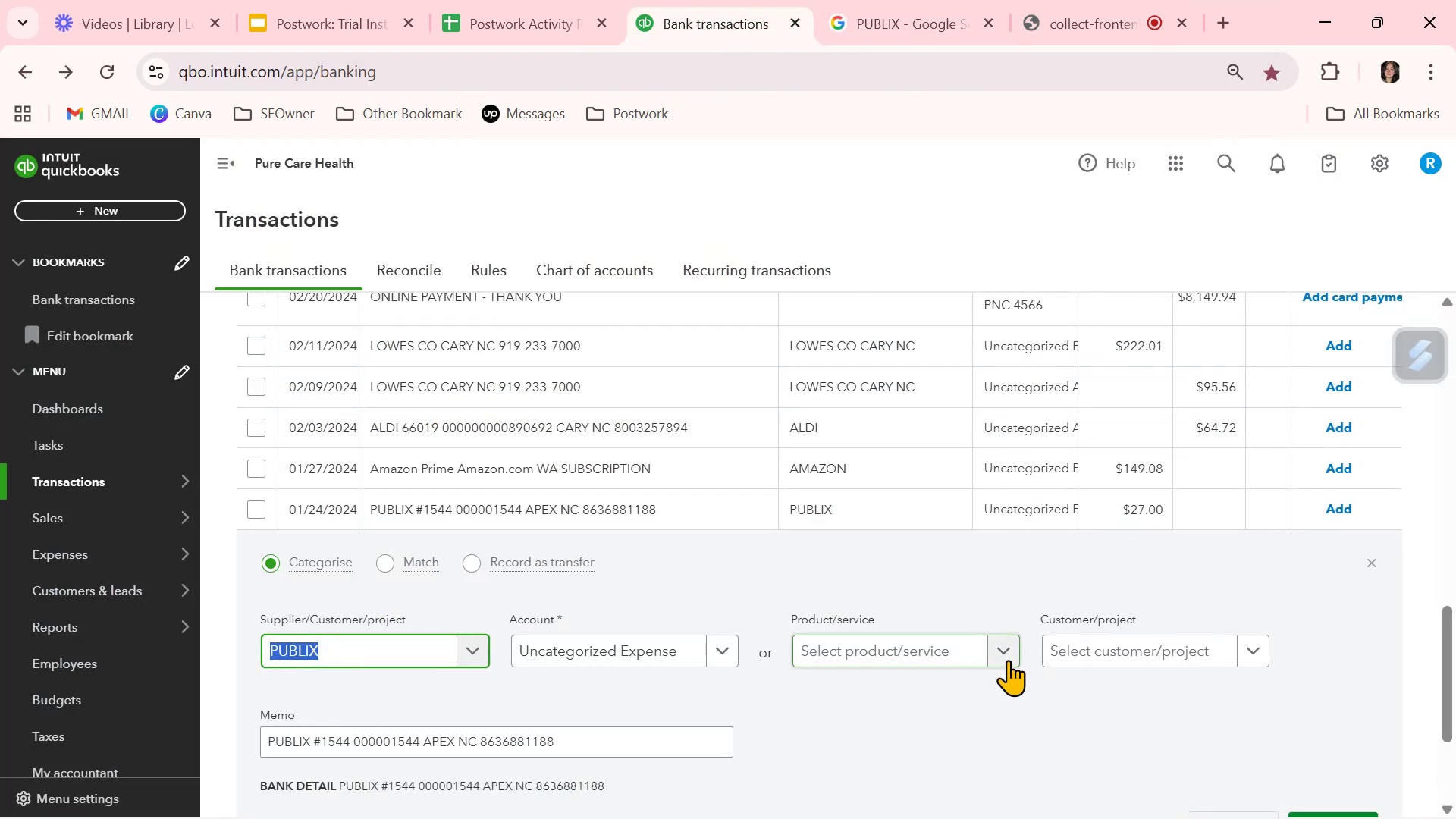 
wait(5.23)
 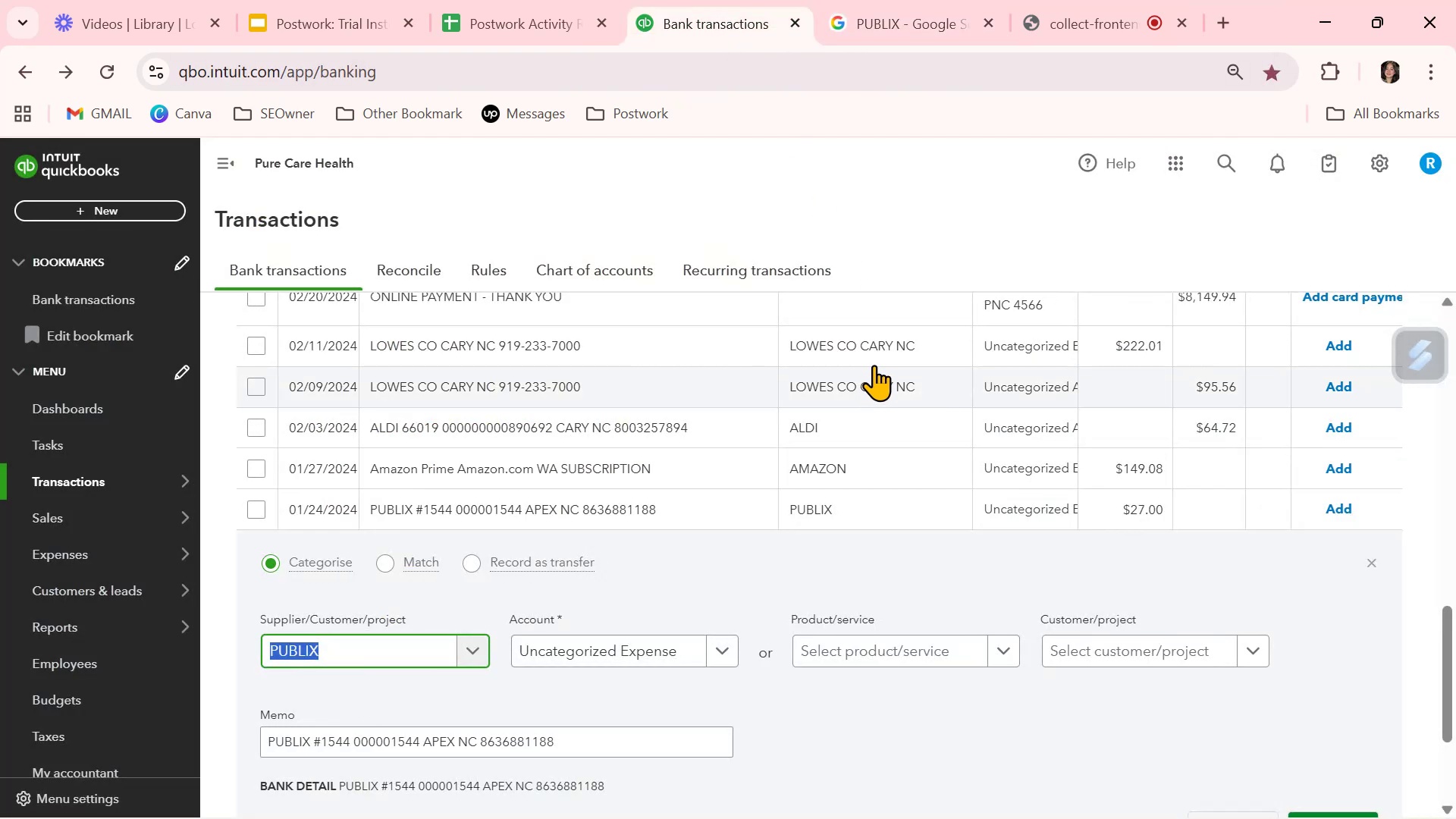 
mouse_move([740, 629])
 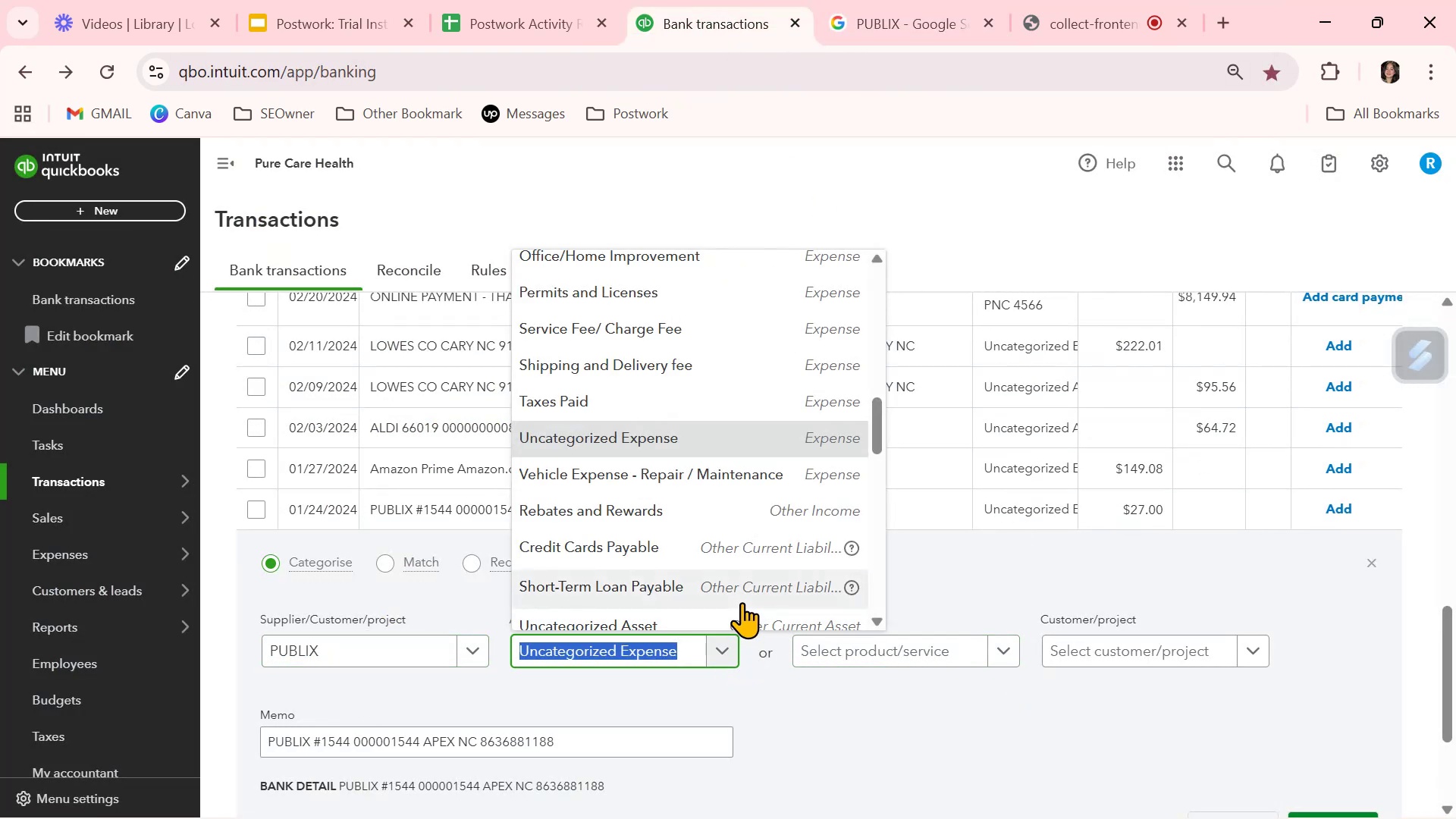 
scroll: coordinate [755, 494], scroll_direction: up, amount: 4.0
 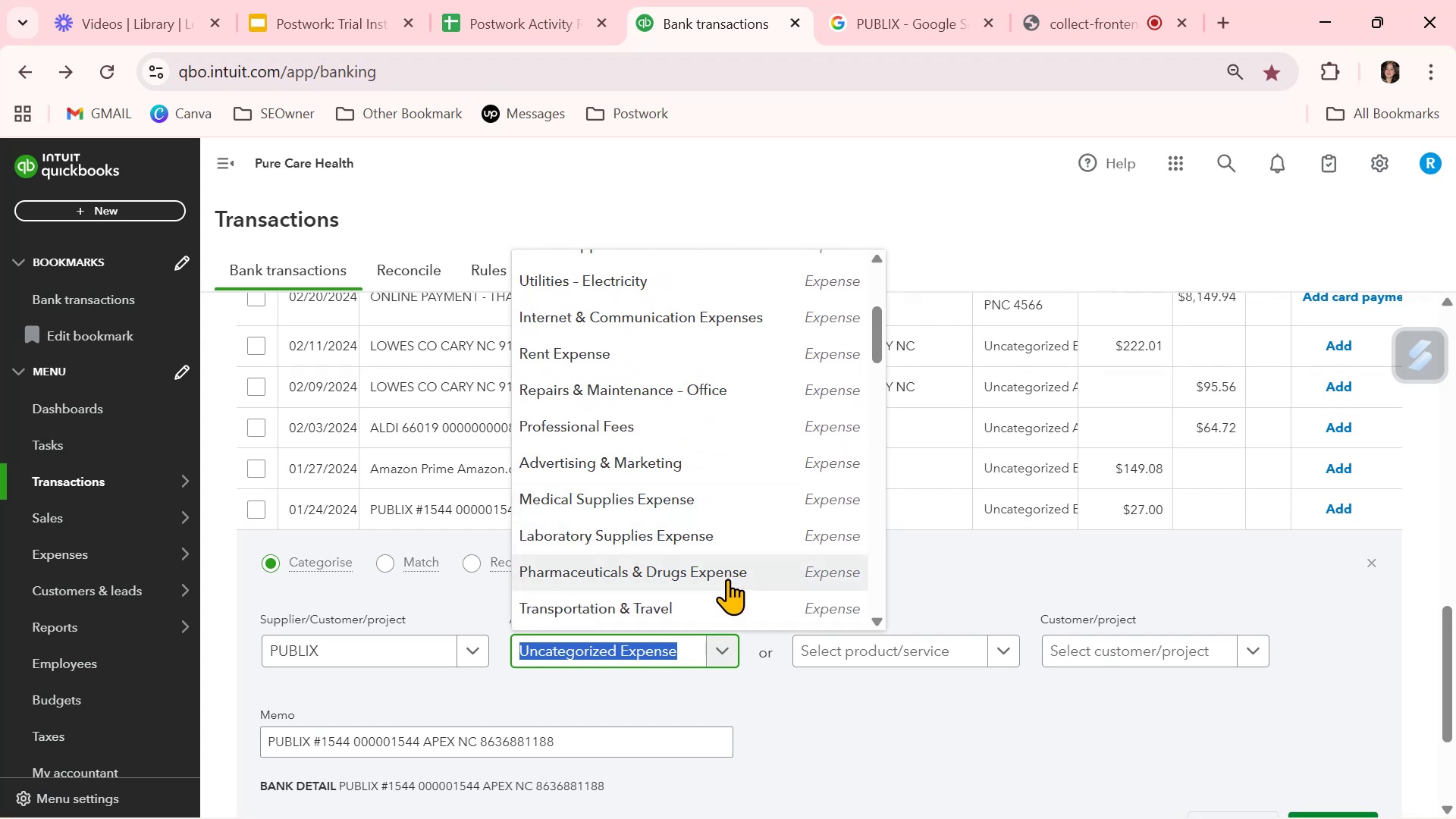 
wait(10.89)
 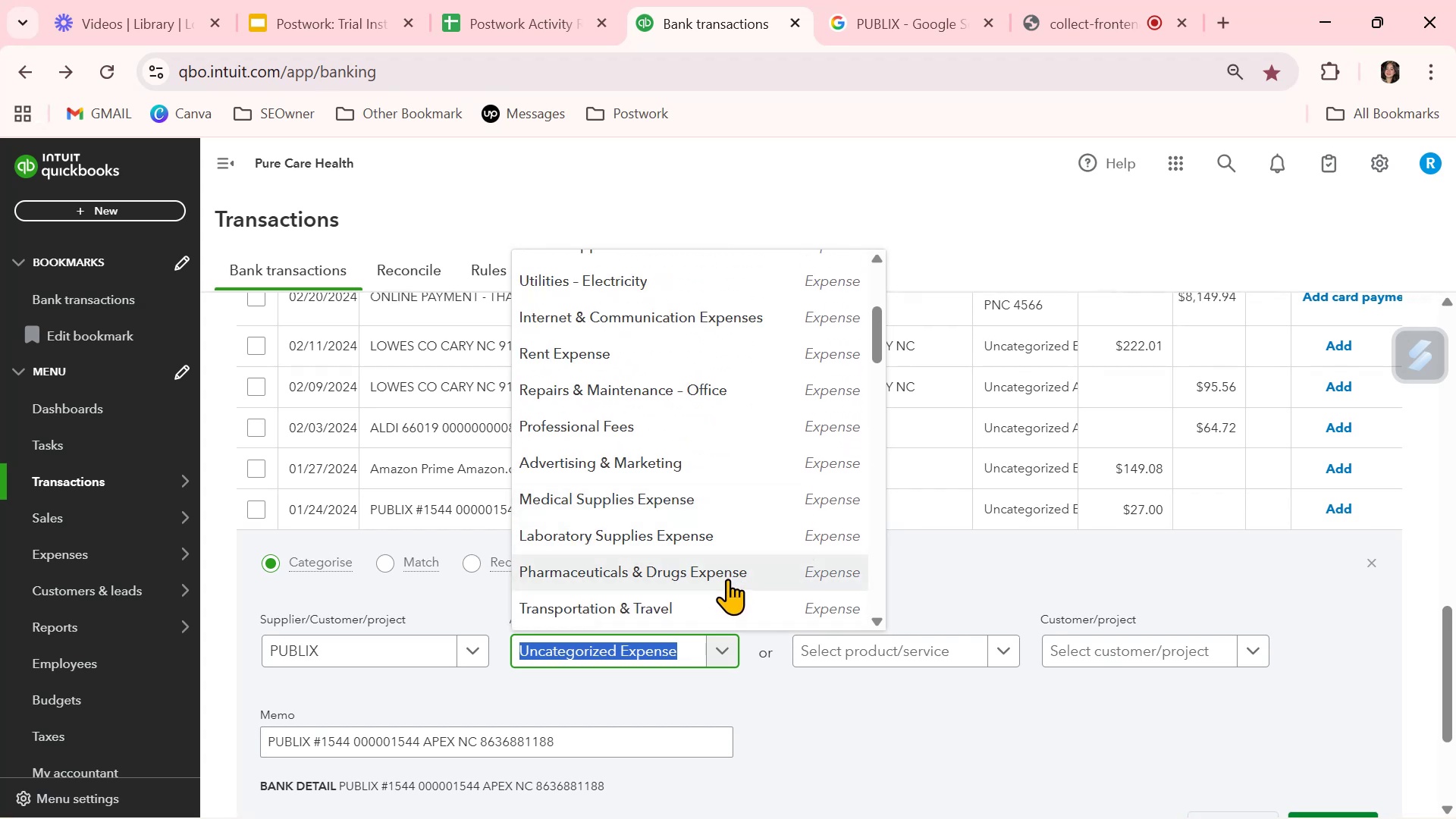 
left_click([729, 573])
 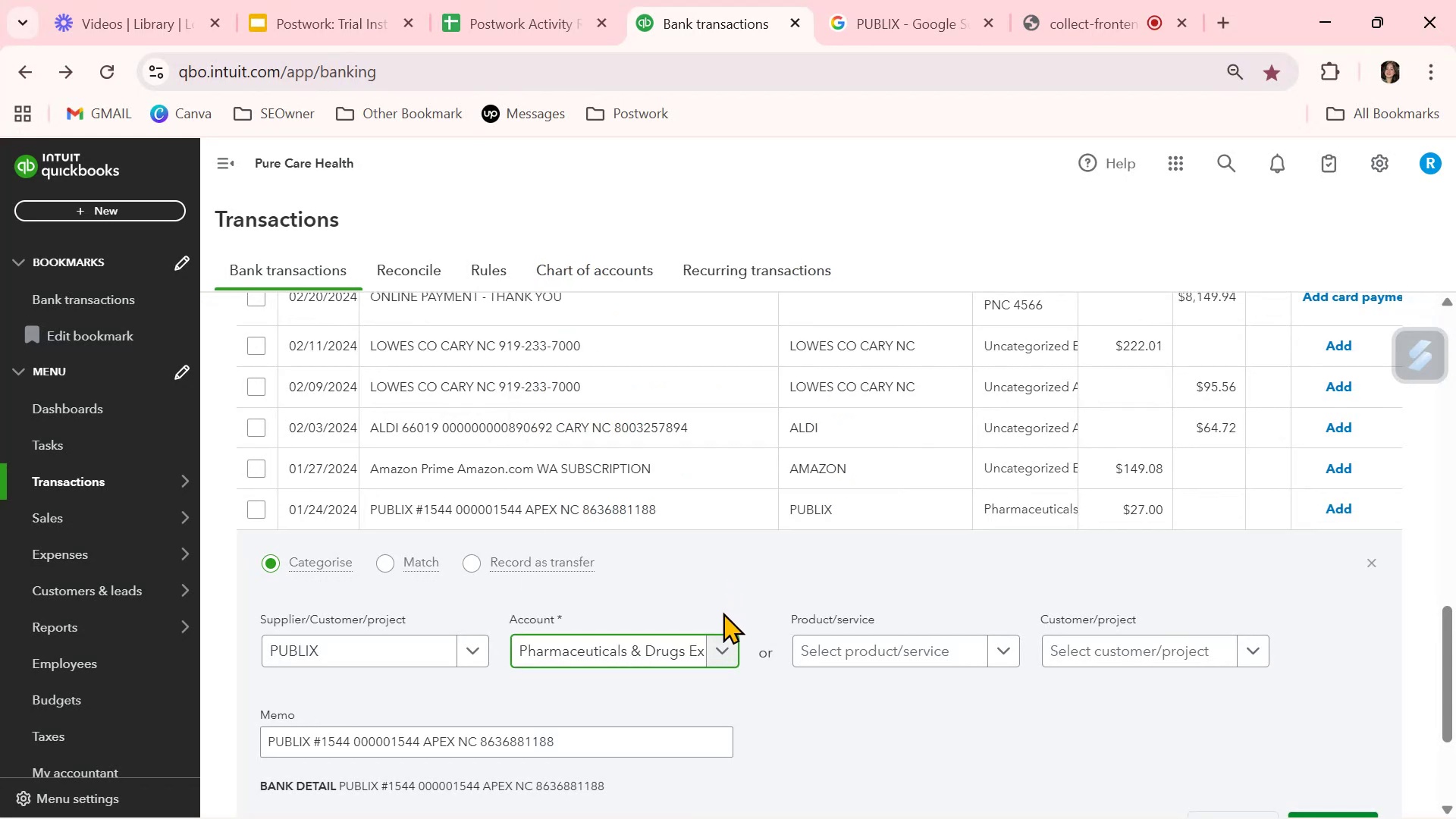 
scroll: coordinate [711, 670], scroll_direction: down, amount: 1.0
 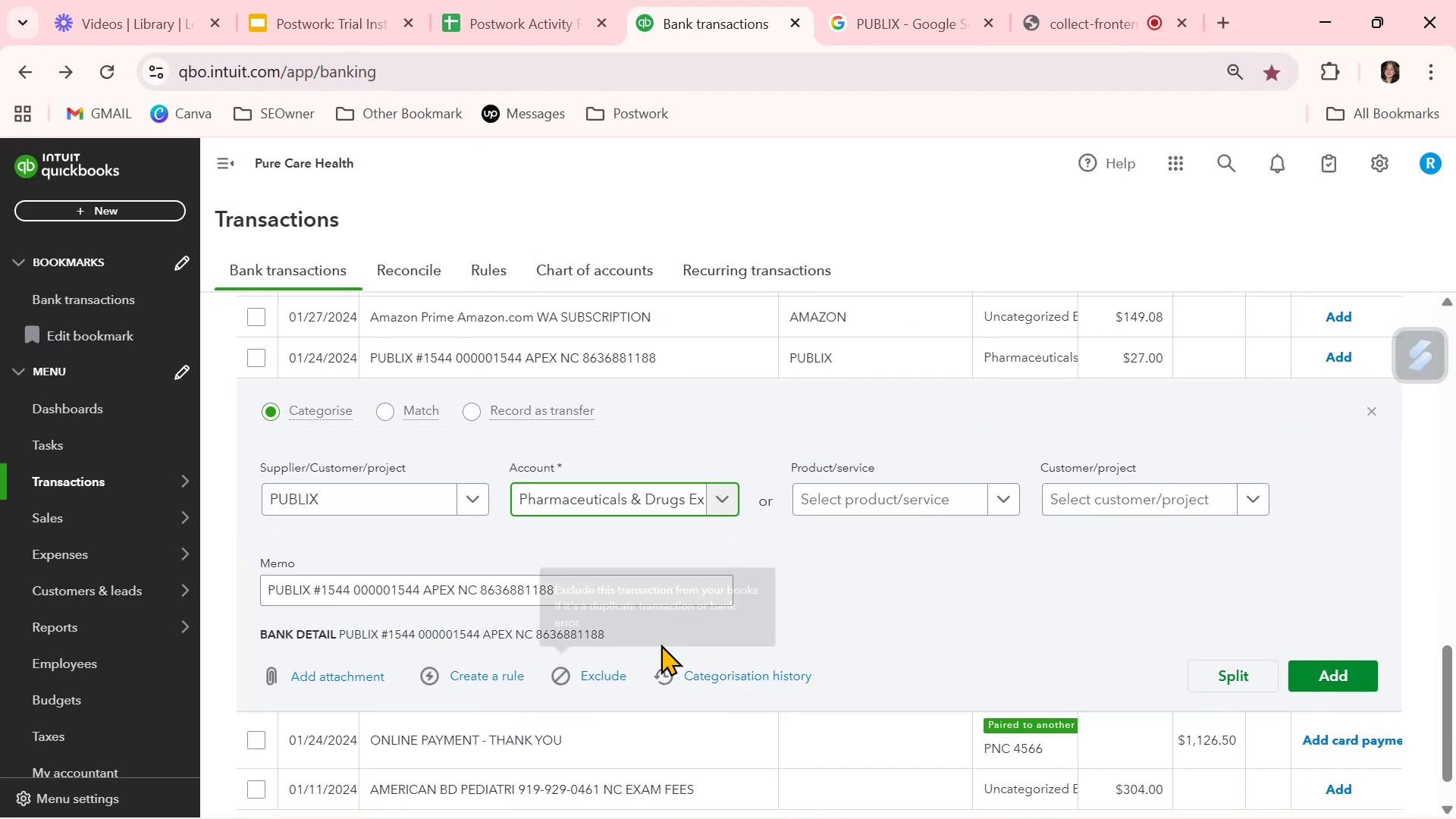 
left_click([1335, 682])
 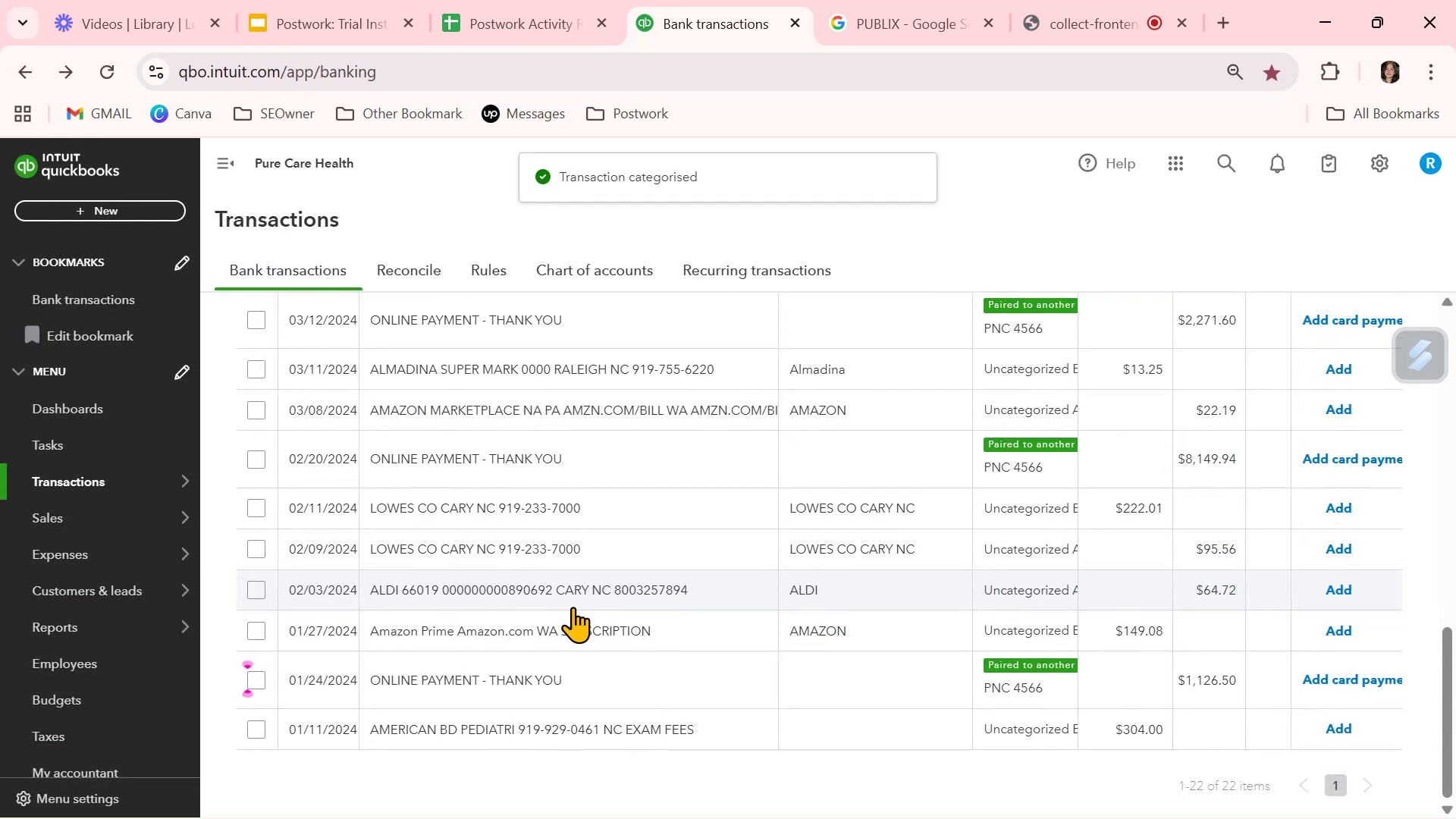 
scroll: coordinate [573, 607], scroll_direction: up, amount: 2.0
 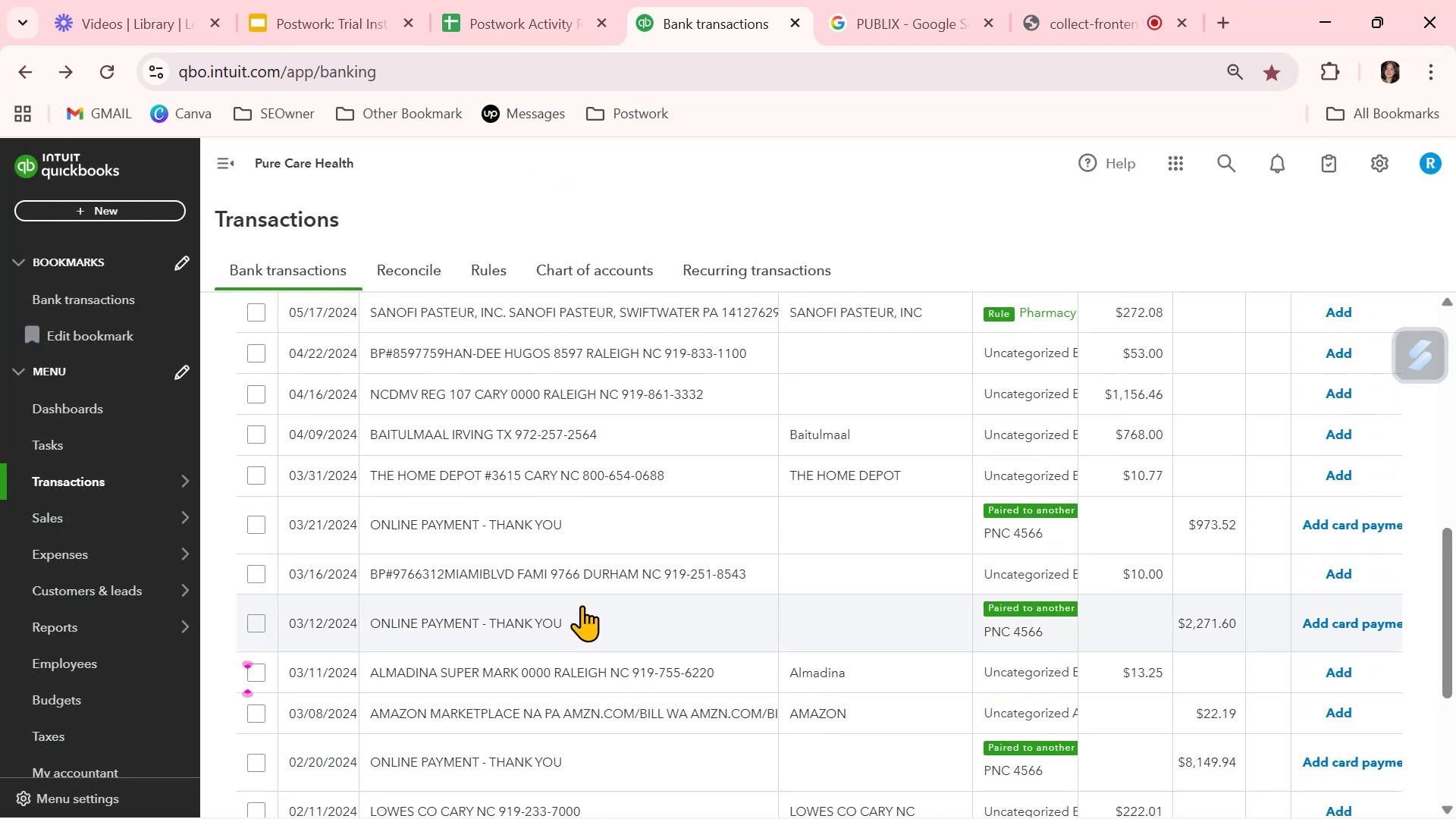 
left_click_drag(start_coordinate=[889, 673], to_coordinate=[779, 675])
 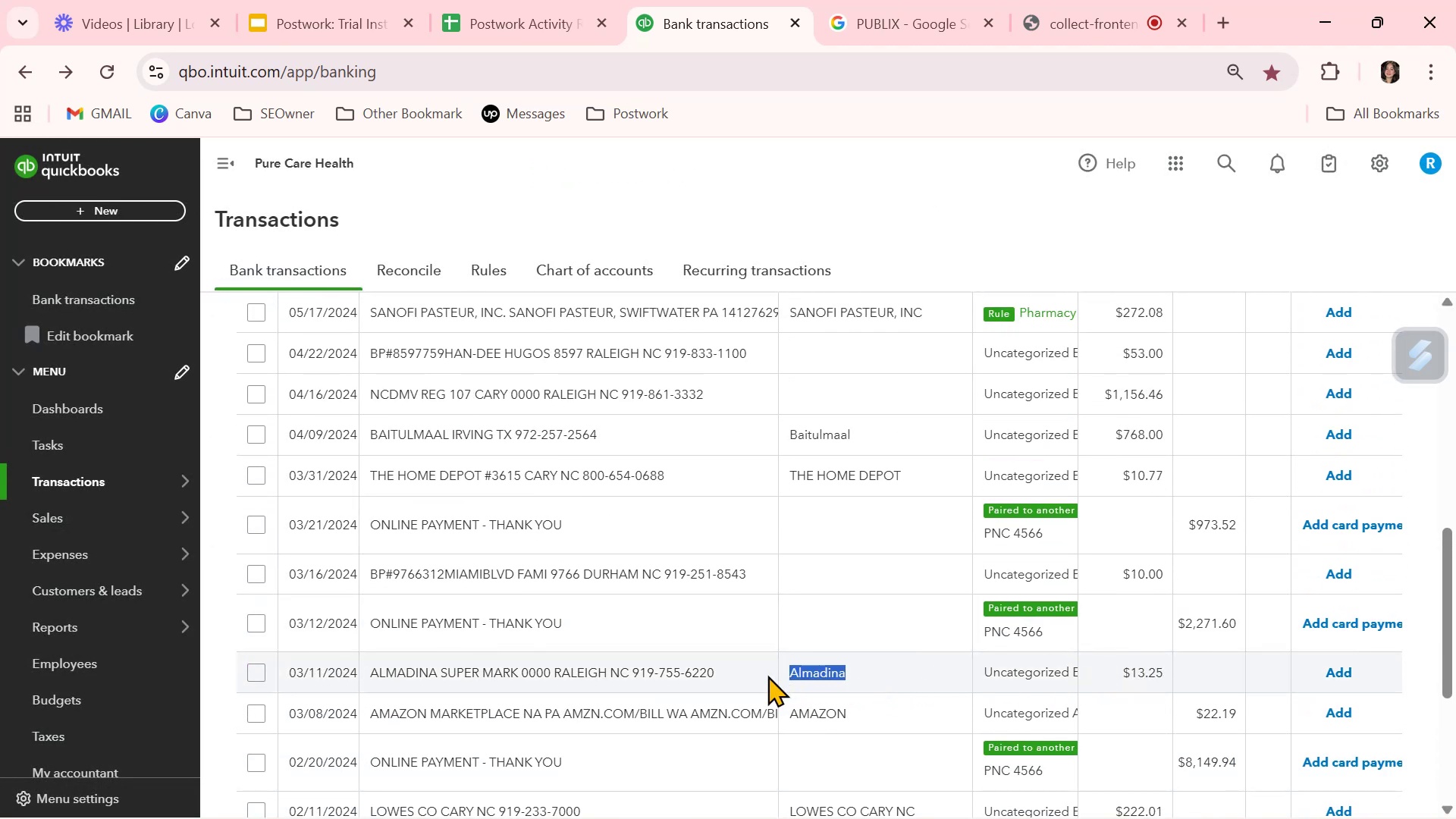 
key(Control+ControlLeft)
 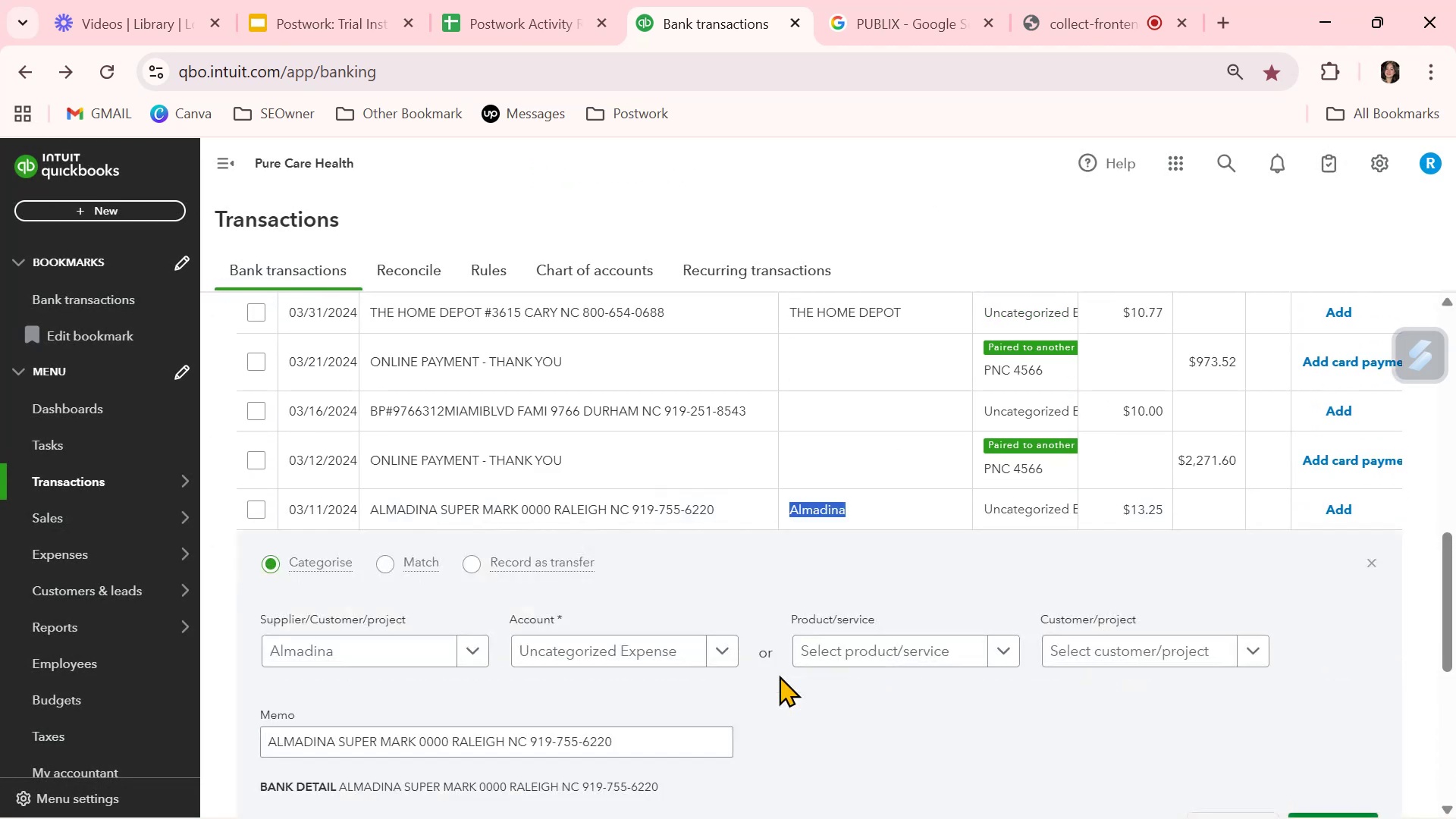 
key(Control+C)
 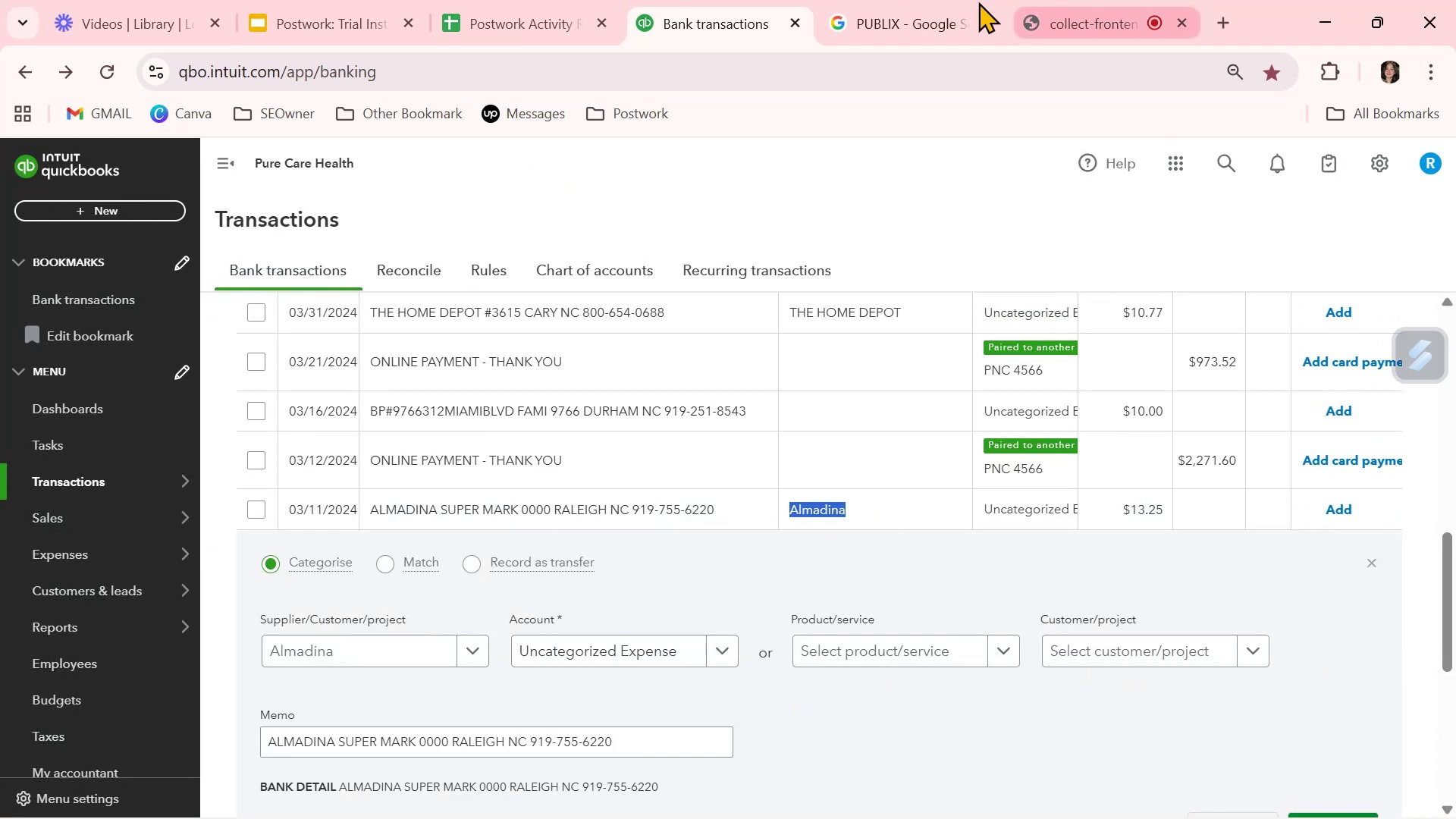 
left_click([880, 13])
 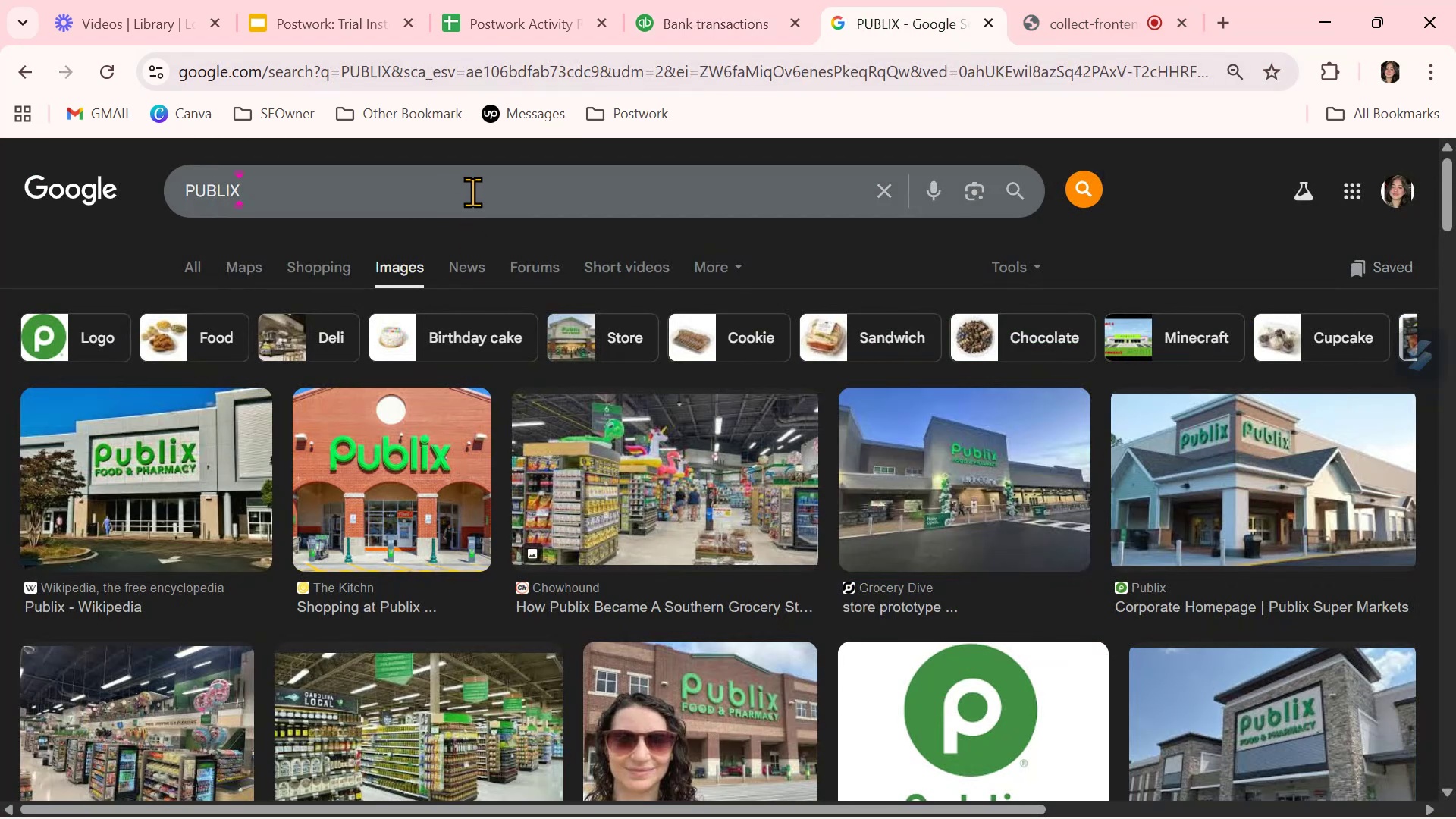 
double_click([472, 192])
 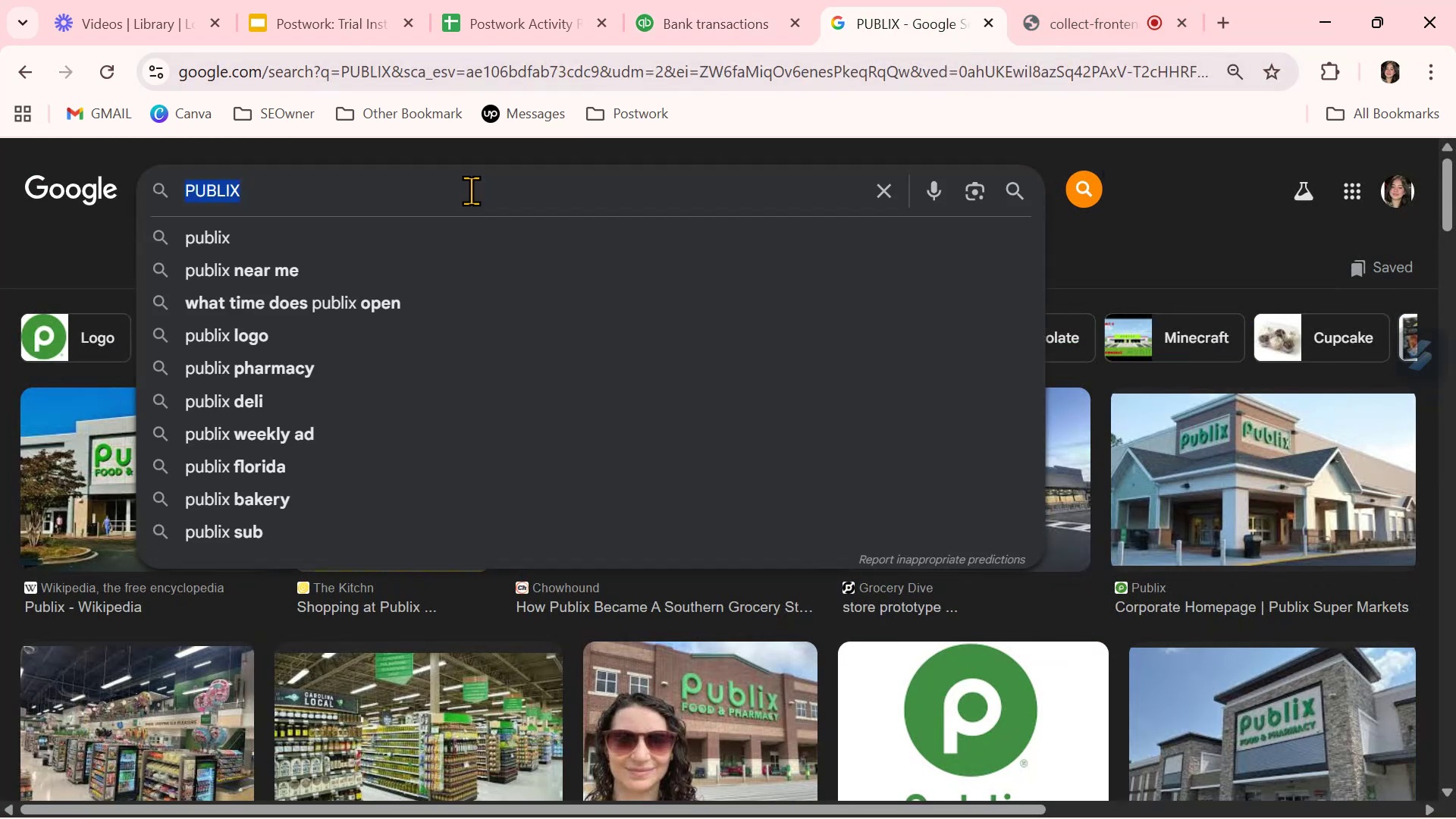 
key(Control+ControlLeft)
 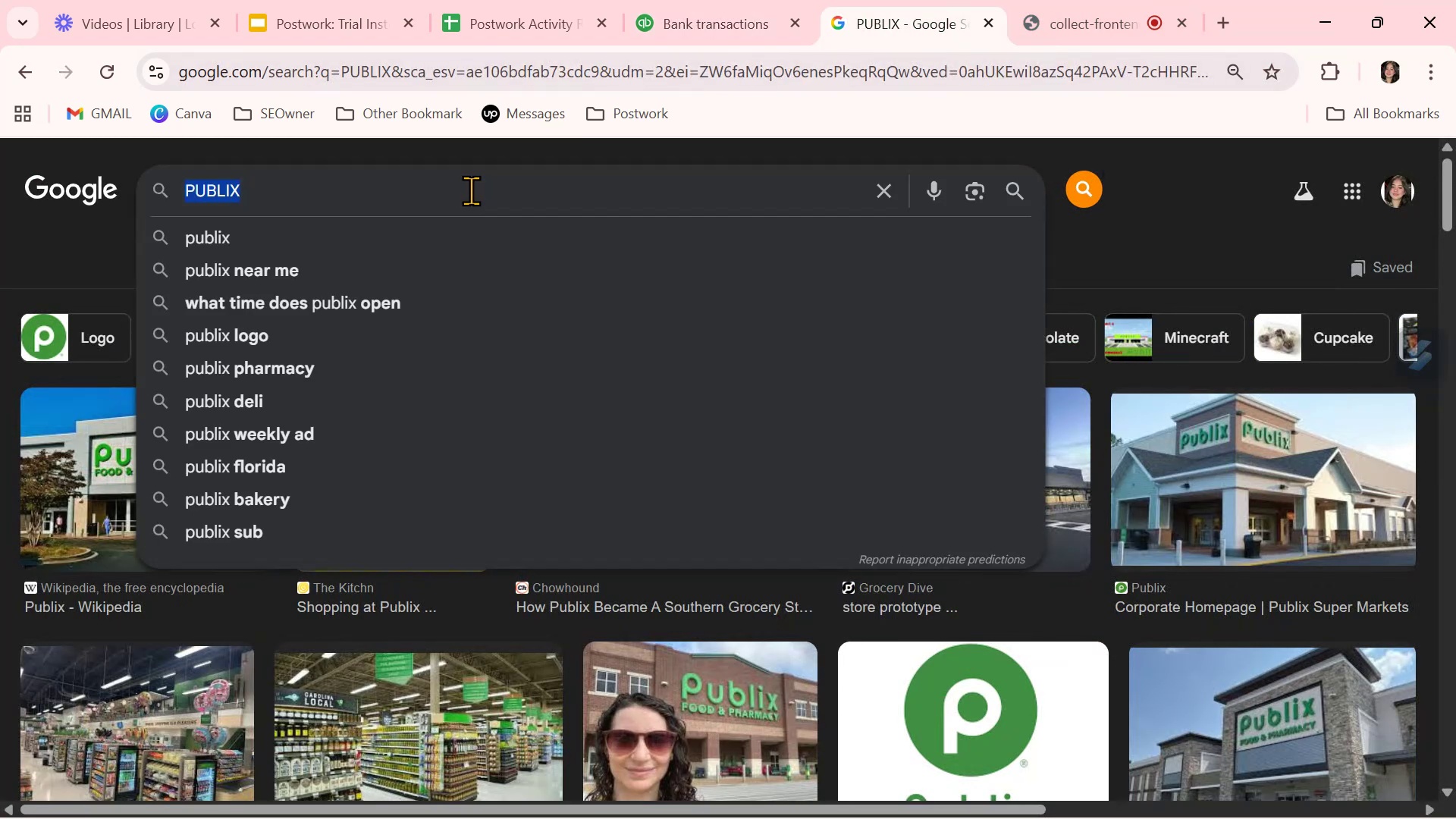 
key(Control+V)
 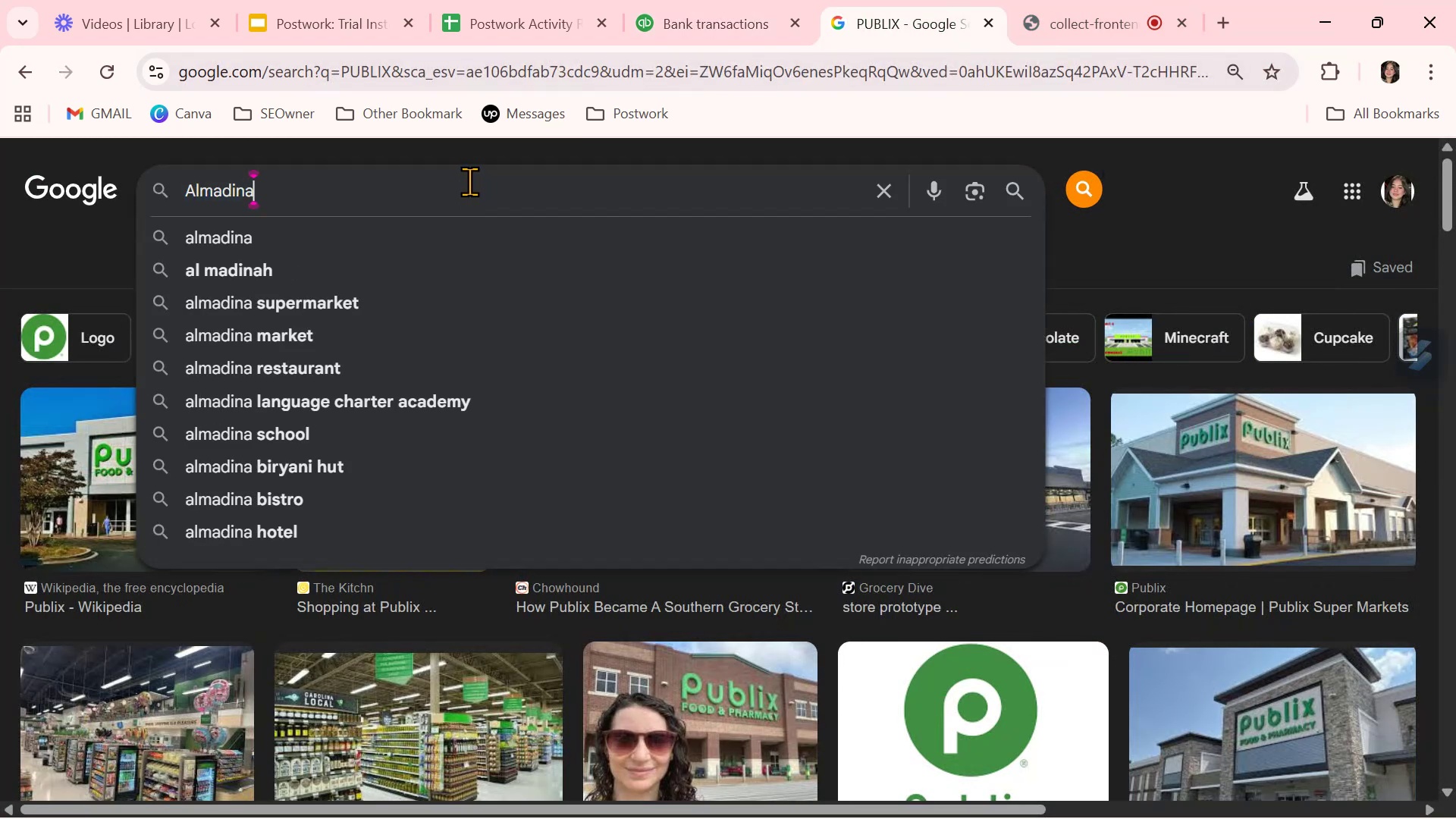 
key(NumpadEnter)
 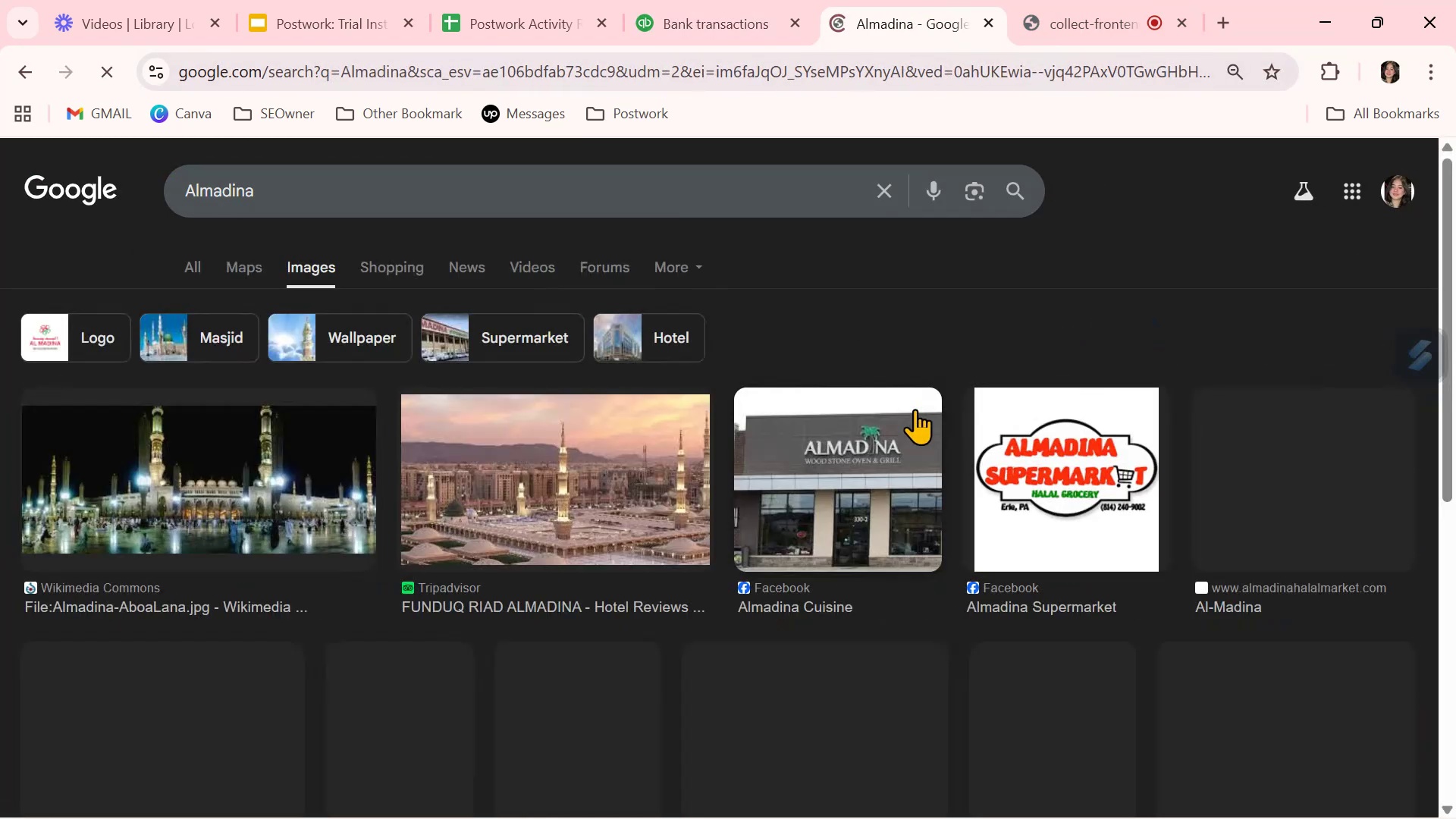 
mouse_move([912, 382])
 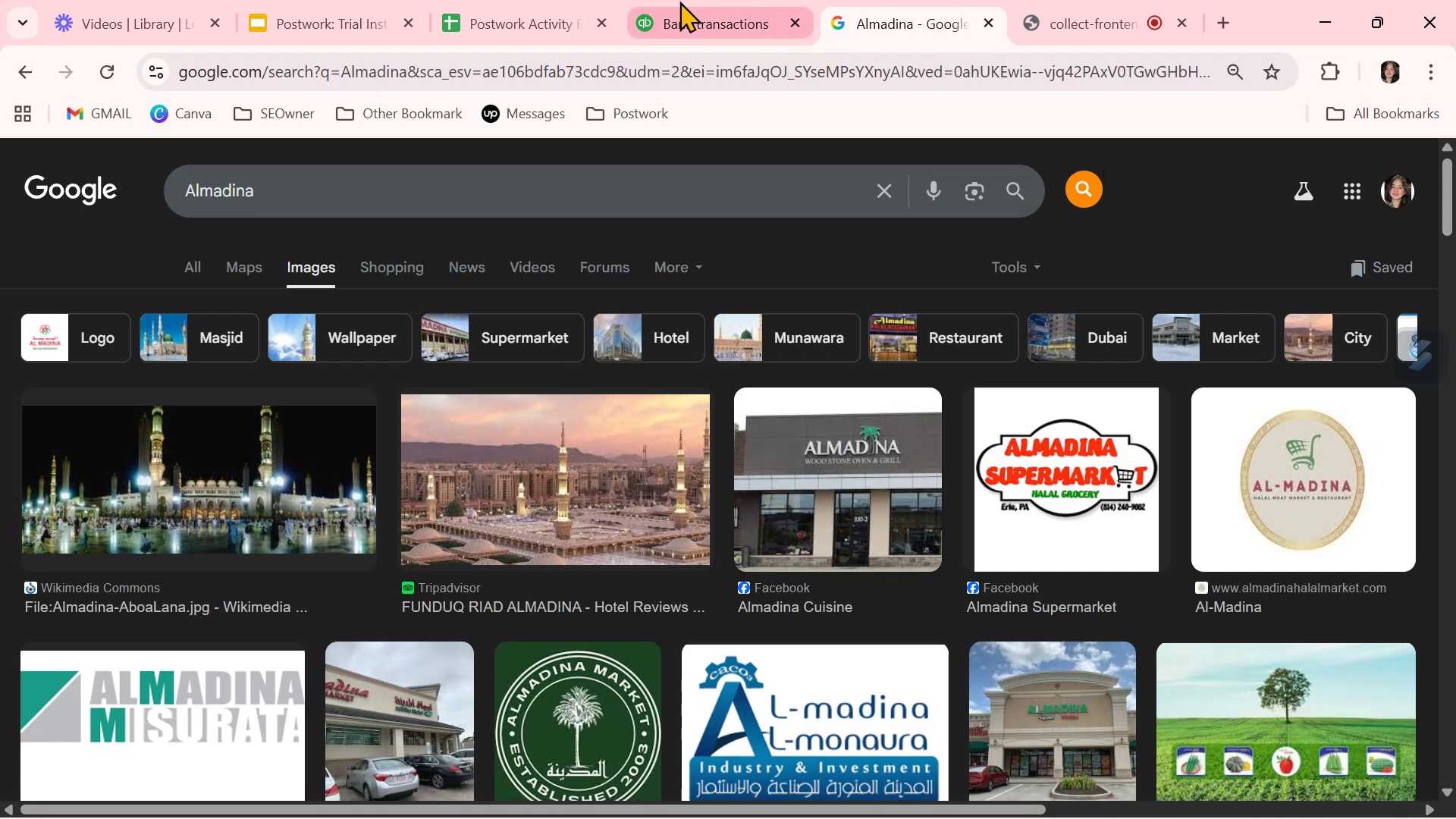 
left_click([701, 32])
 